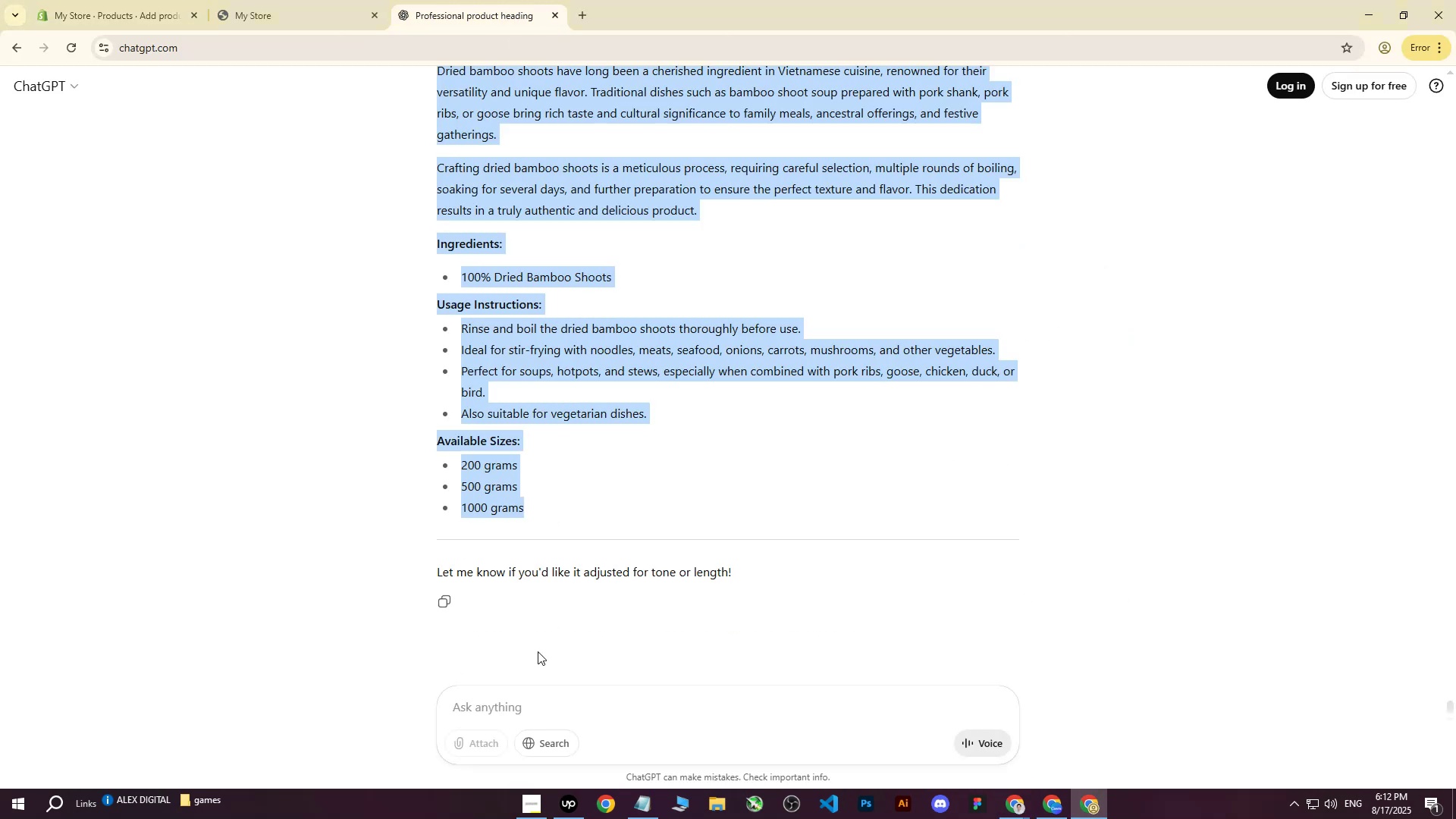 
left_click([504, 700])
 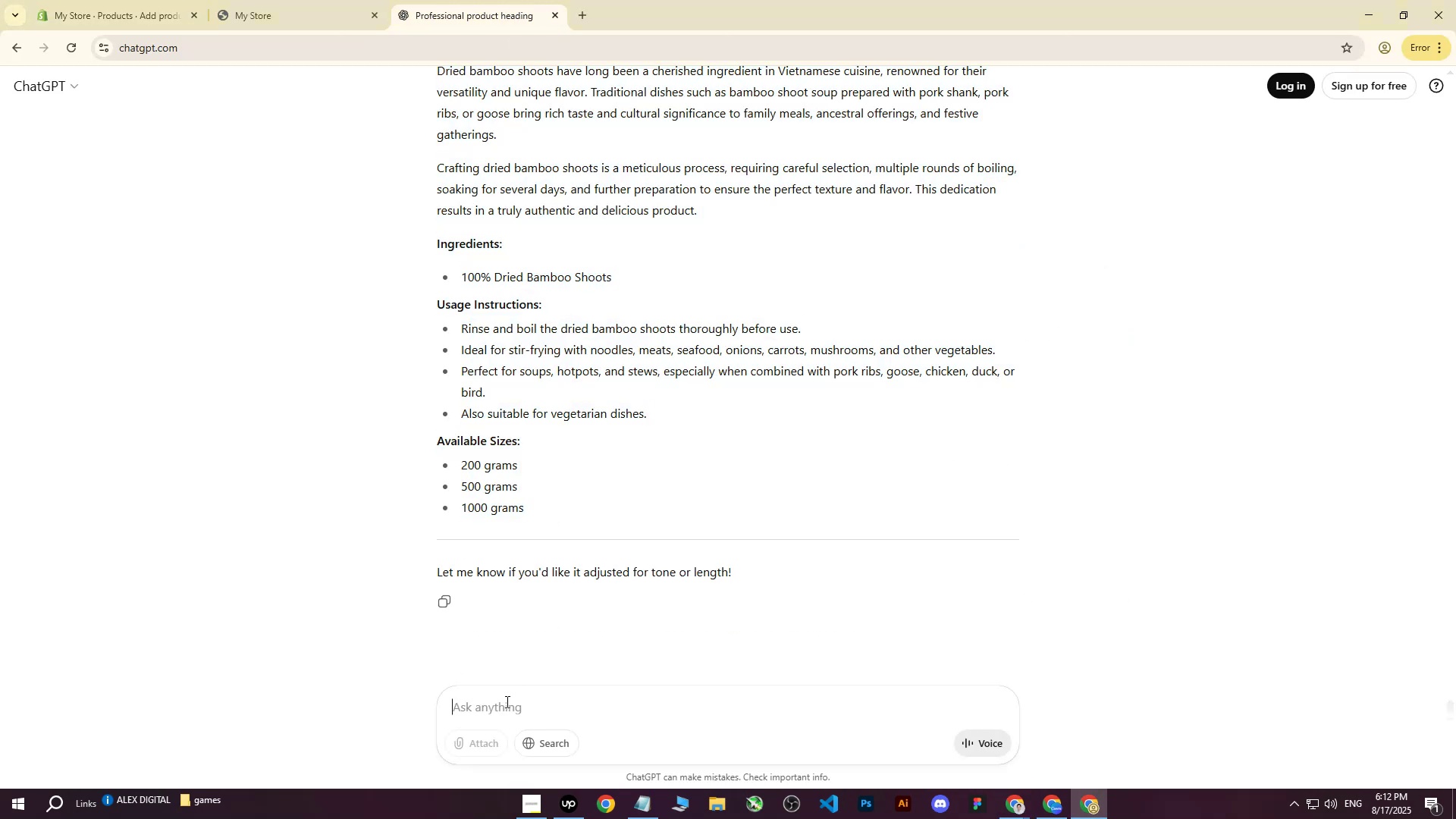 
type(write me this on more professional way : )
 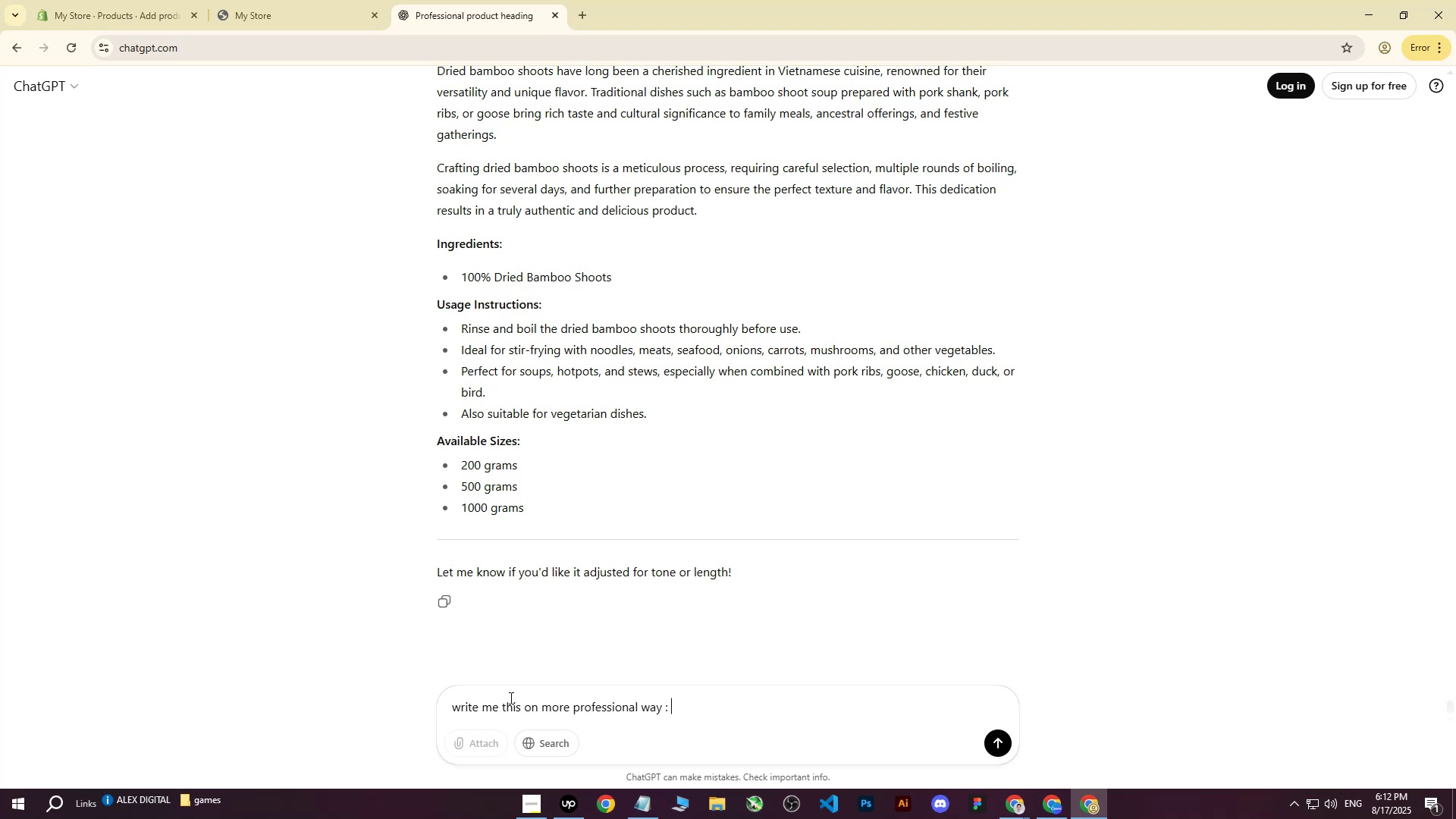 
key(Control+ControlLeft)
 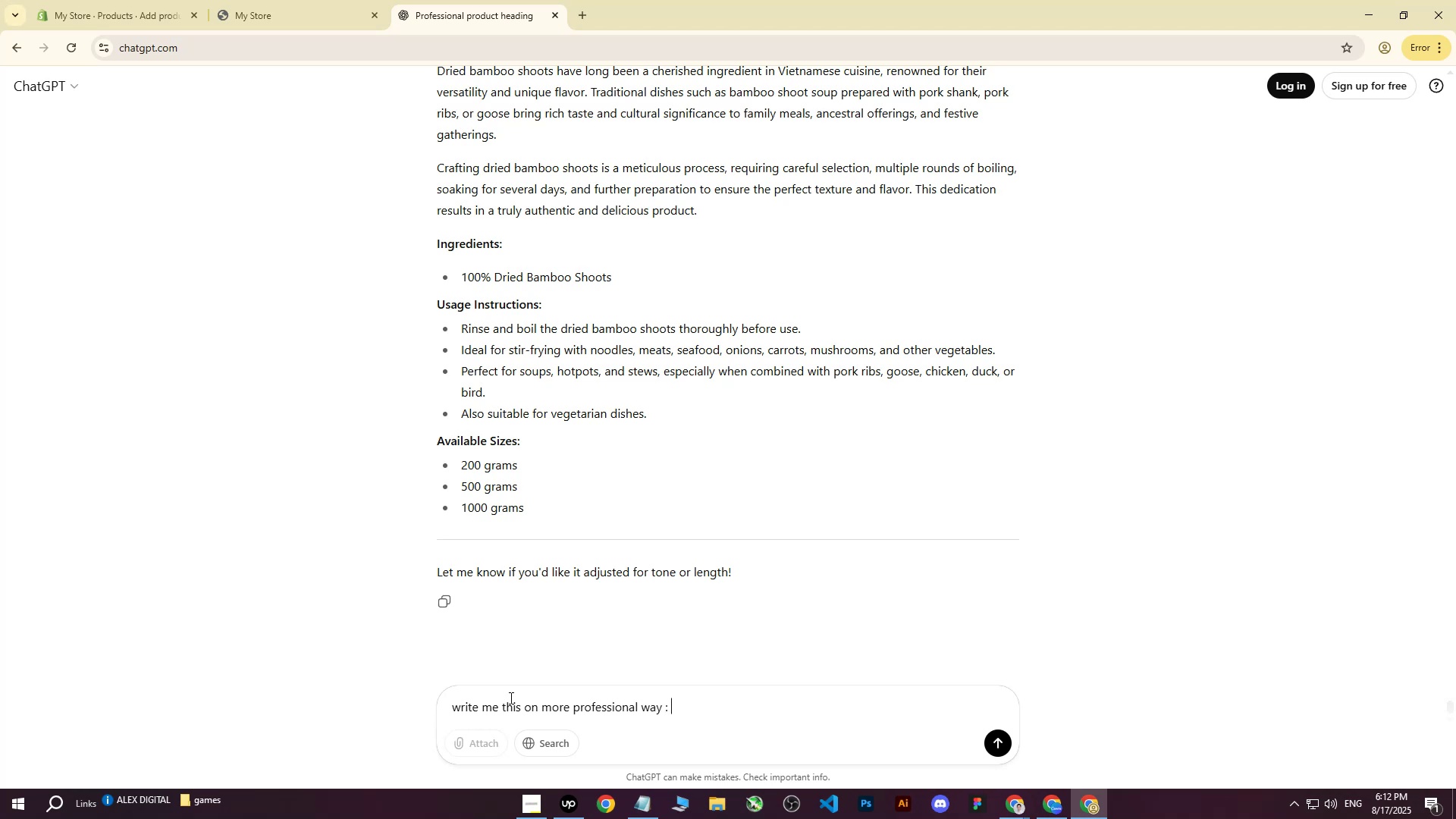 
key(Control+V)
 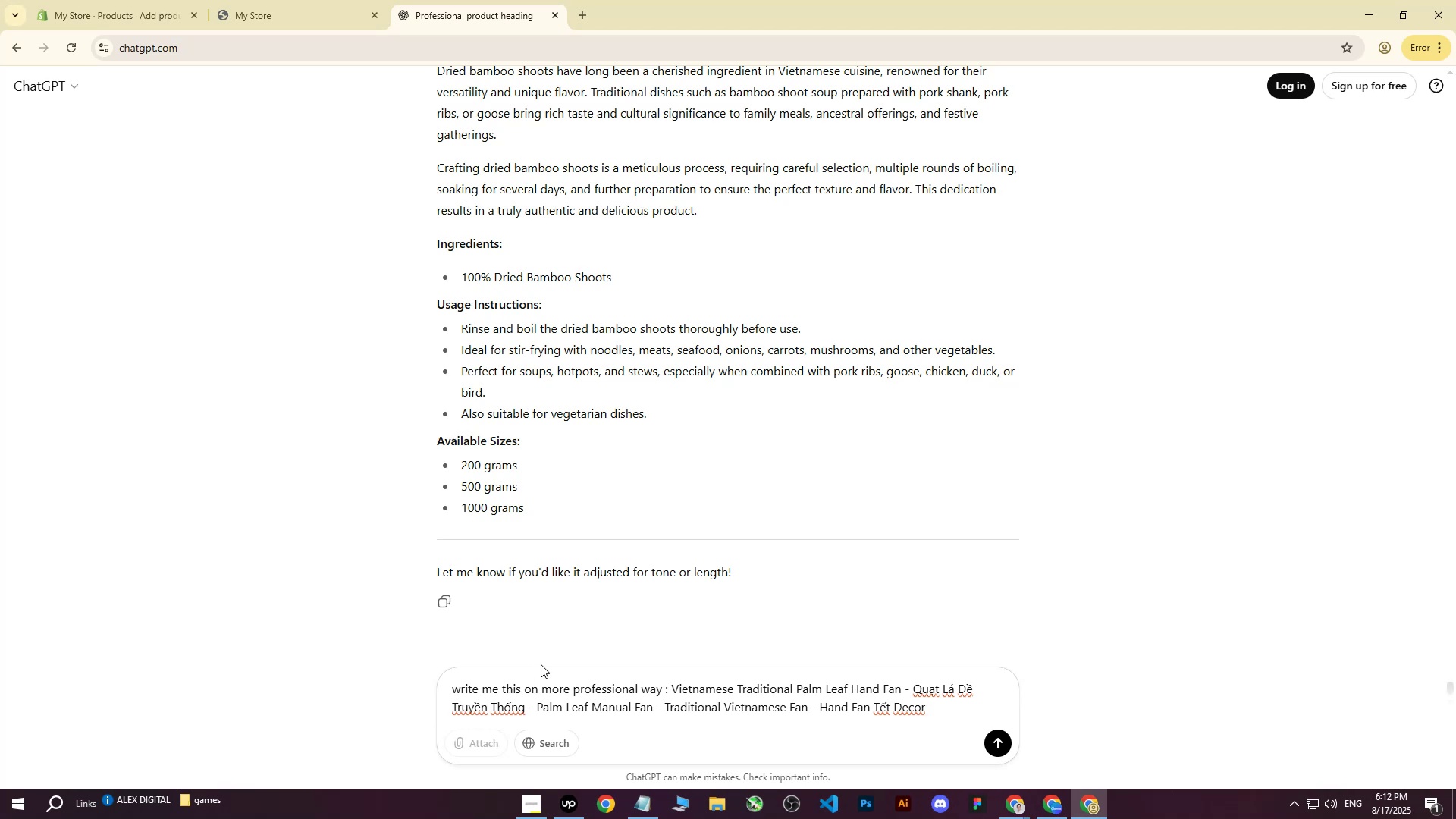 
wait(18.34)
 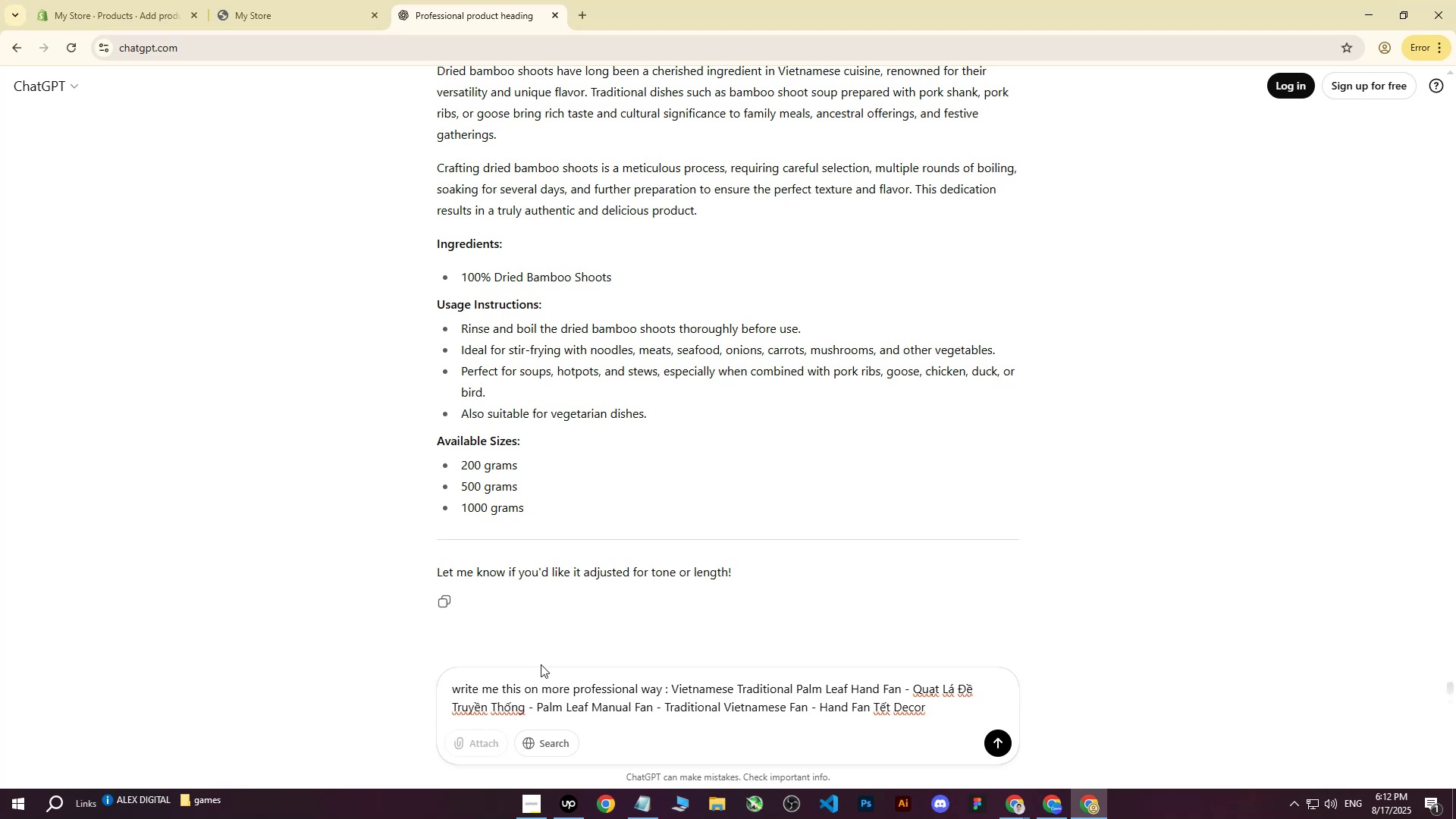 
left_click_drag(start_coordinate=[440, 185], to_coordinate=[673, 186])
 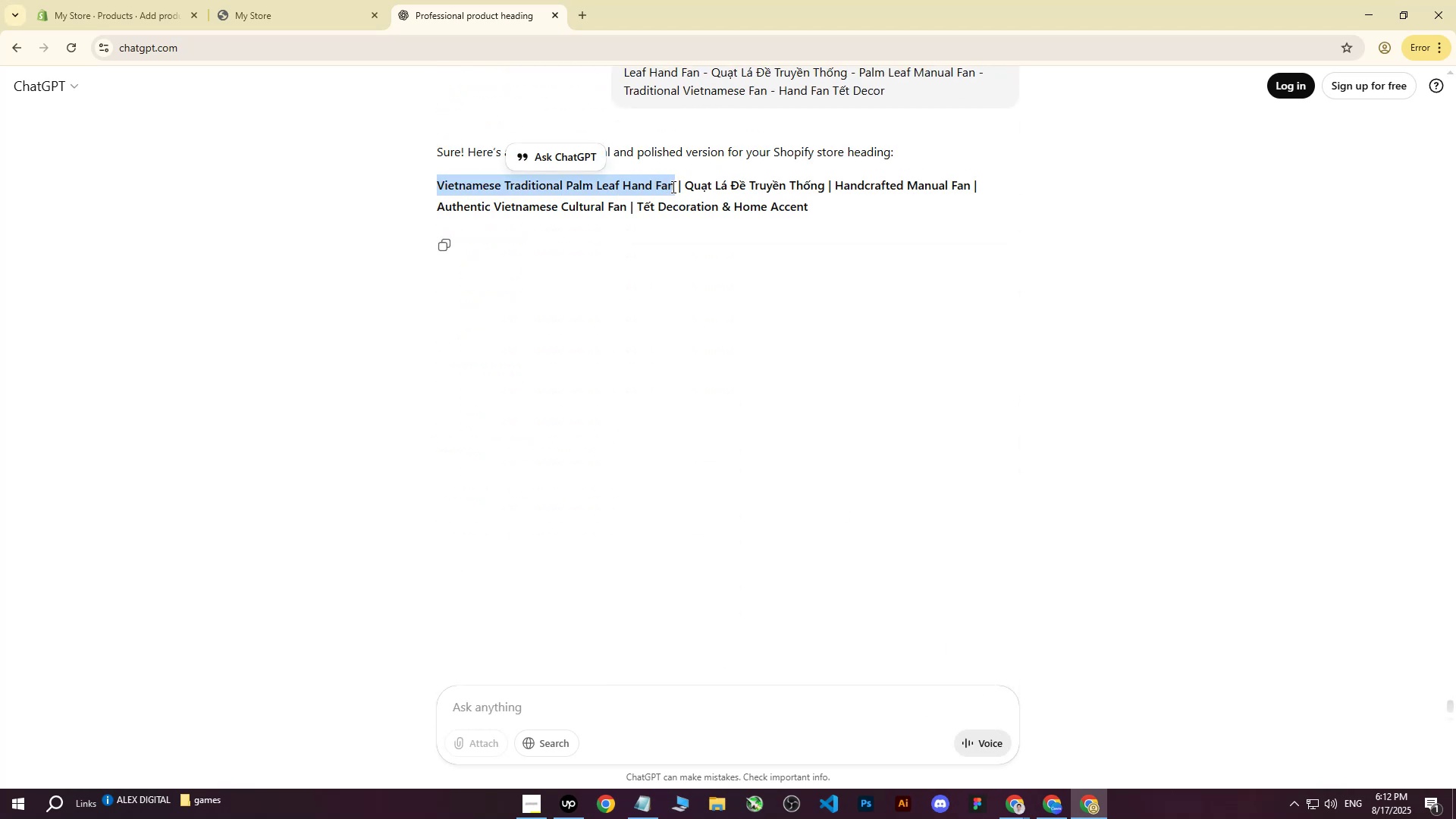 
key(Control+ControlLeft)
 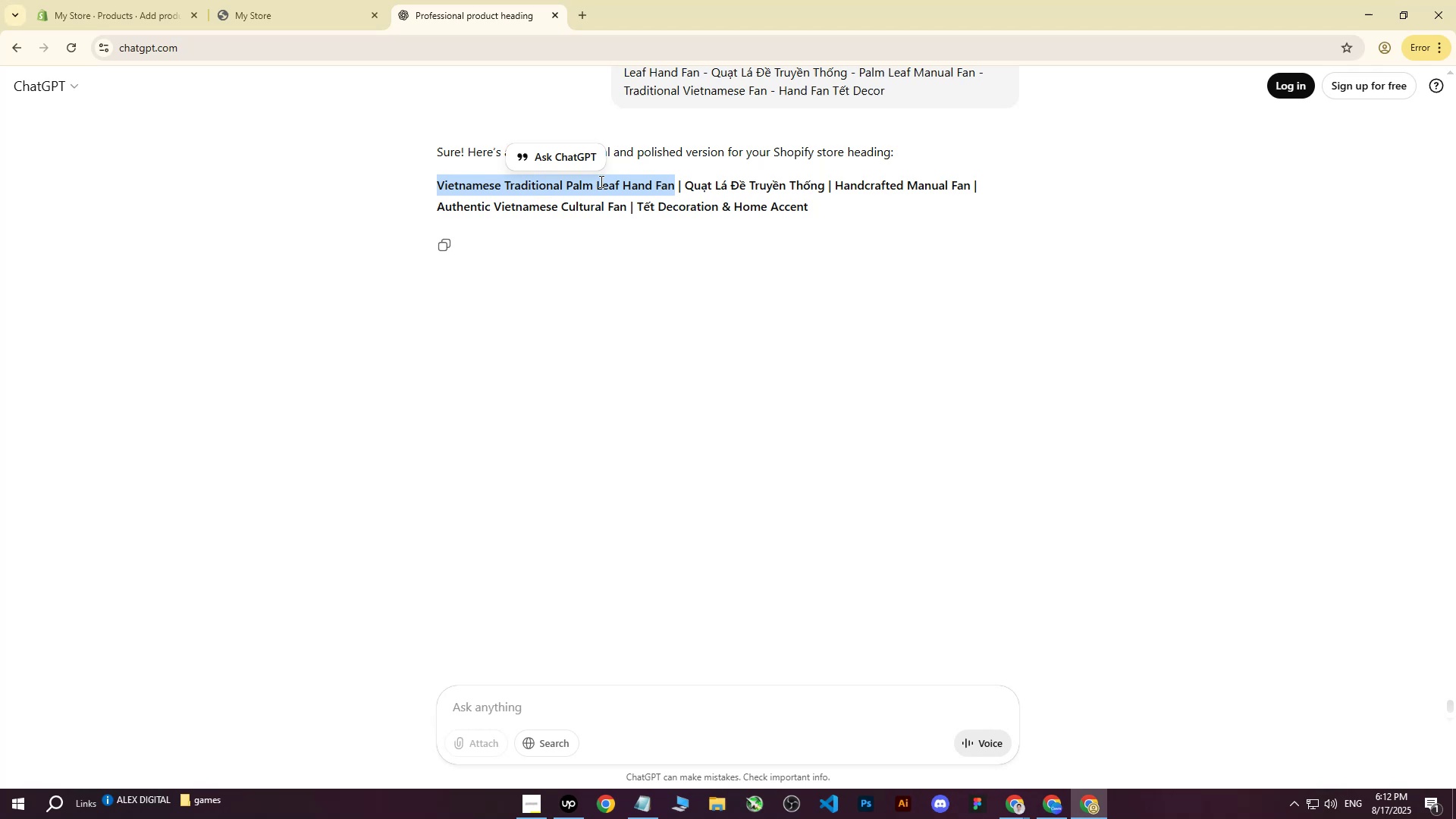 
key(Control+C)
 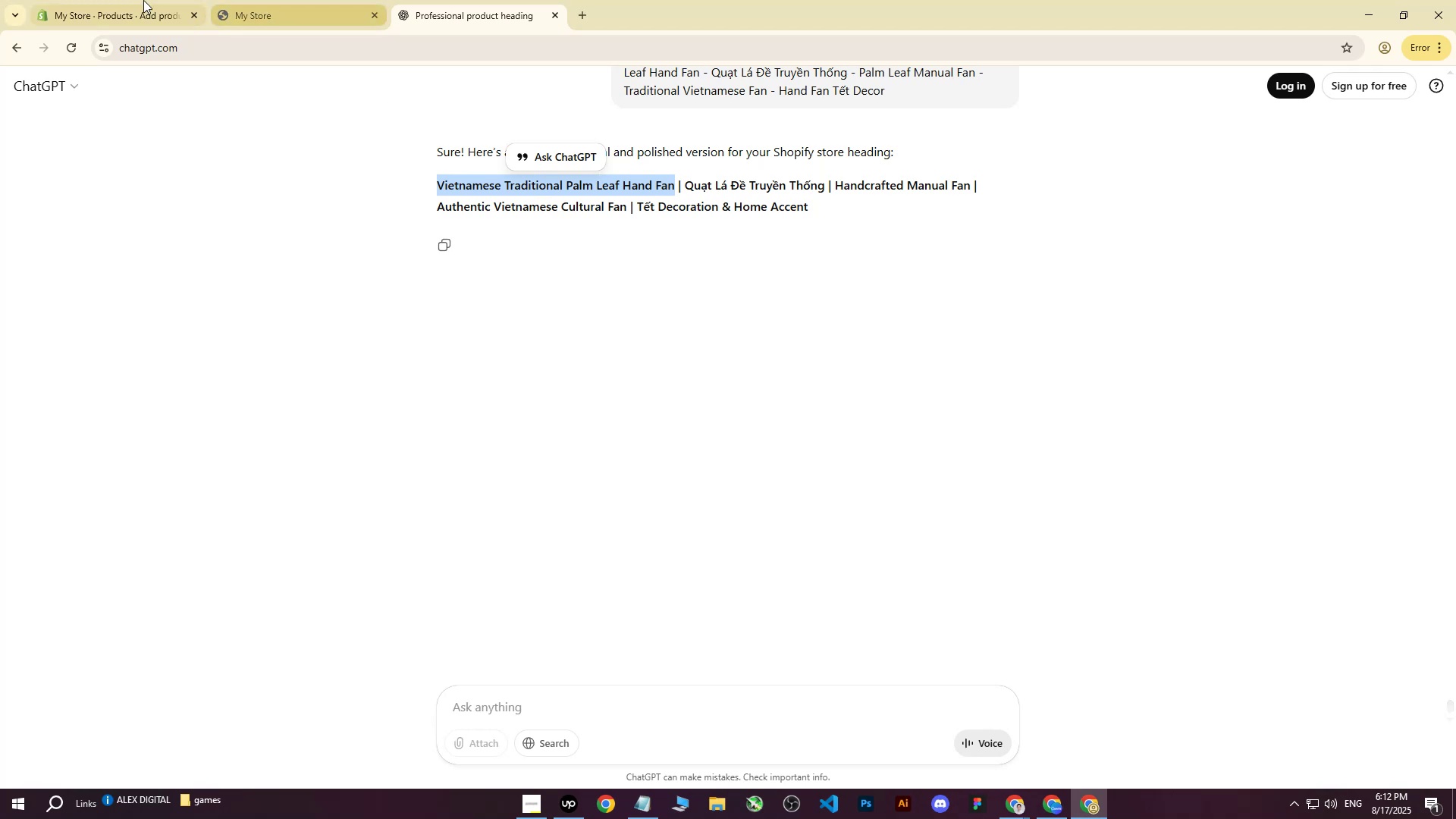 
left_click([123, 0])
 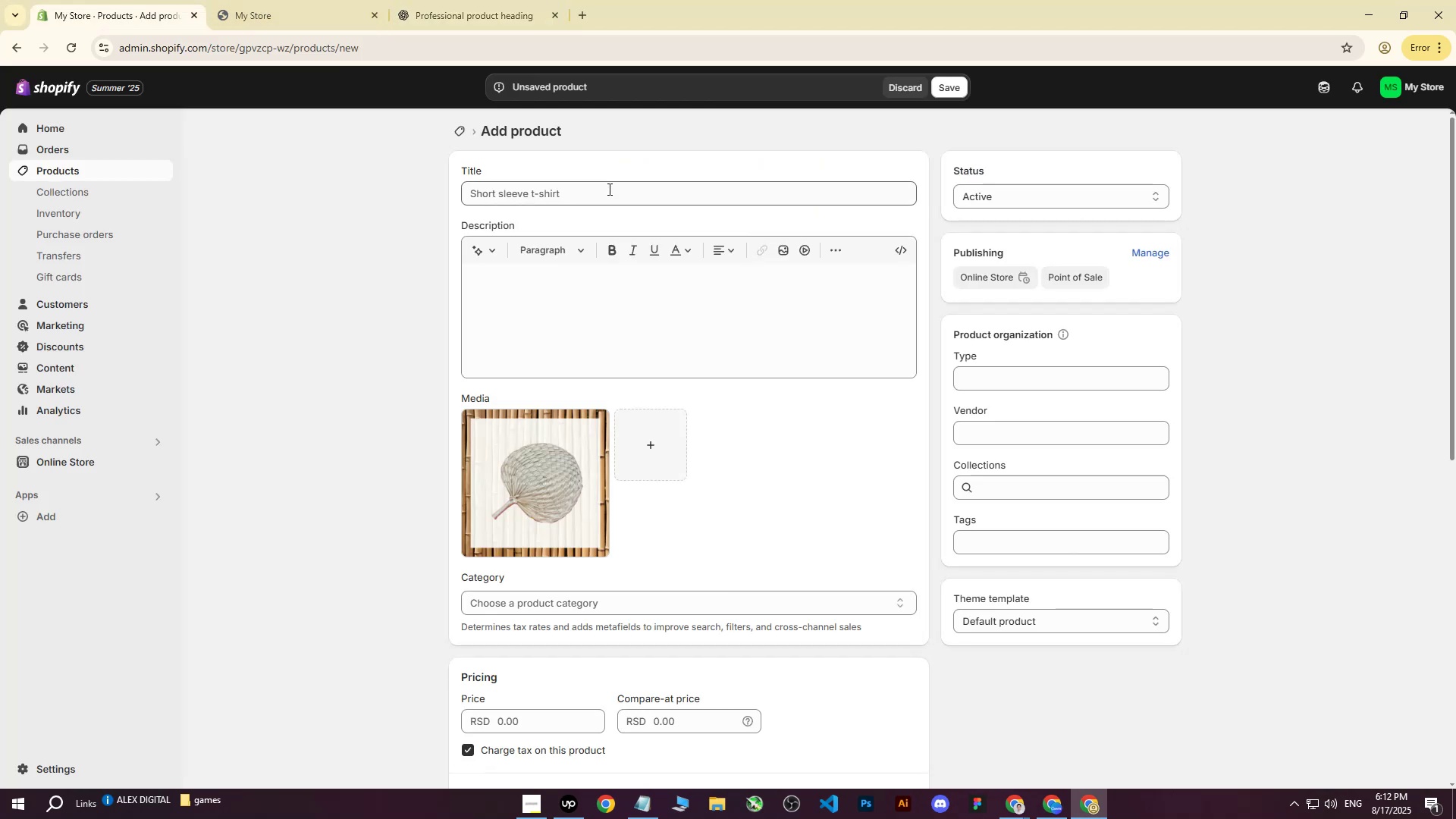 
key(Control+ControlLeft)
 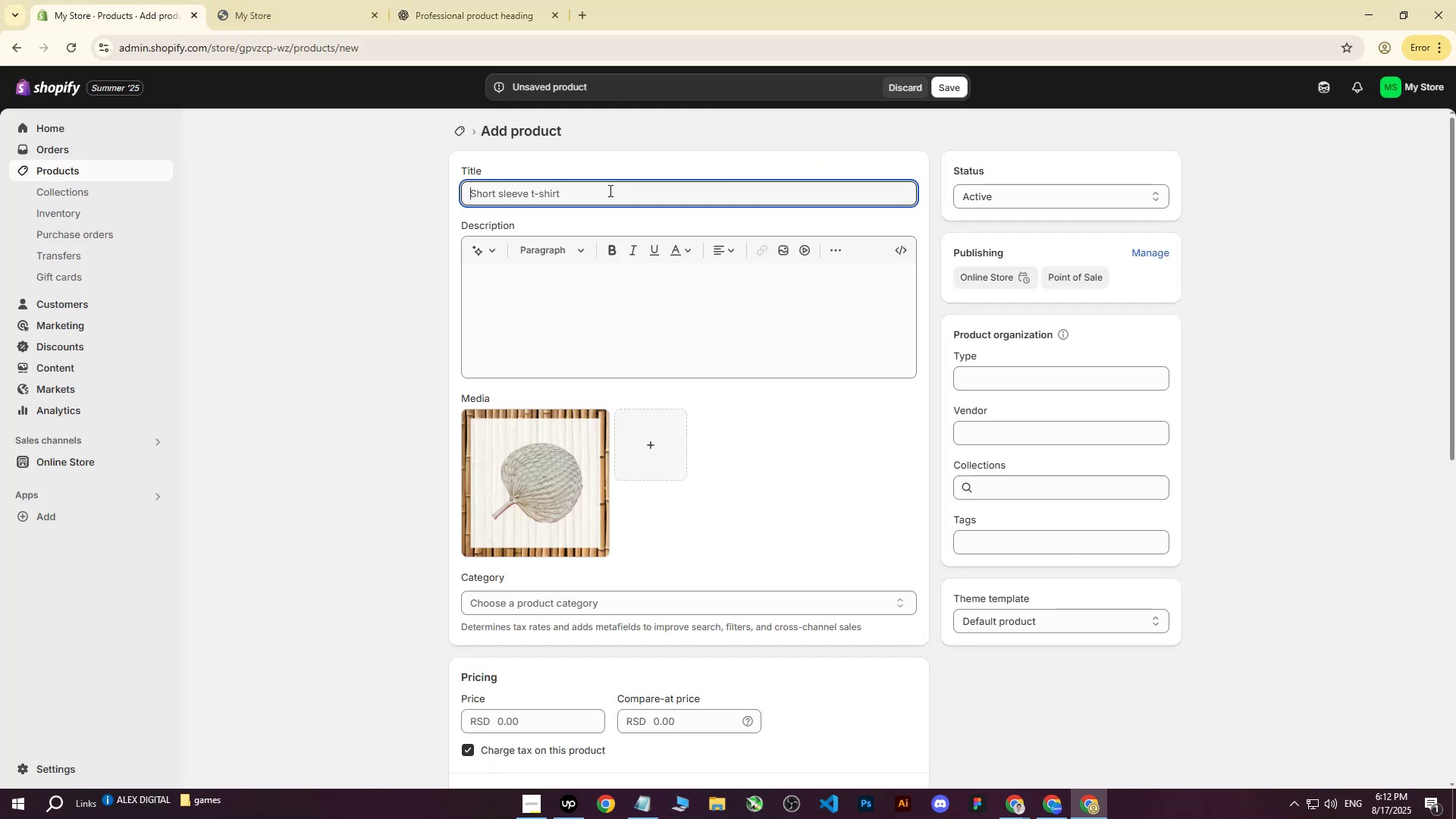 
key(Control+V)
 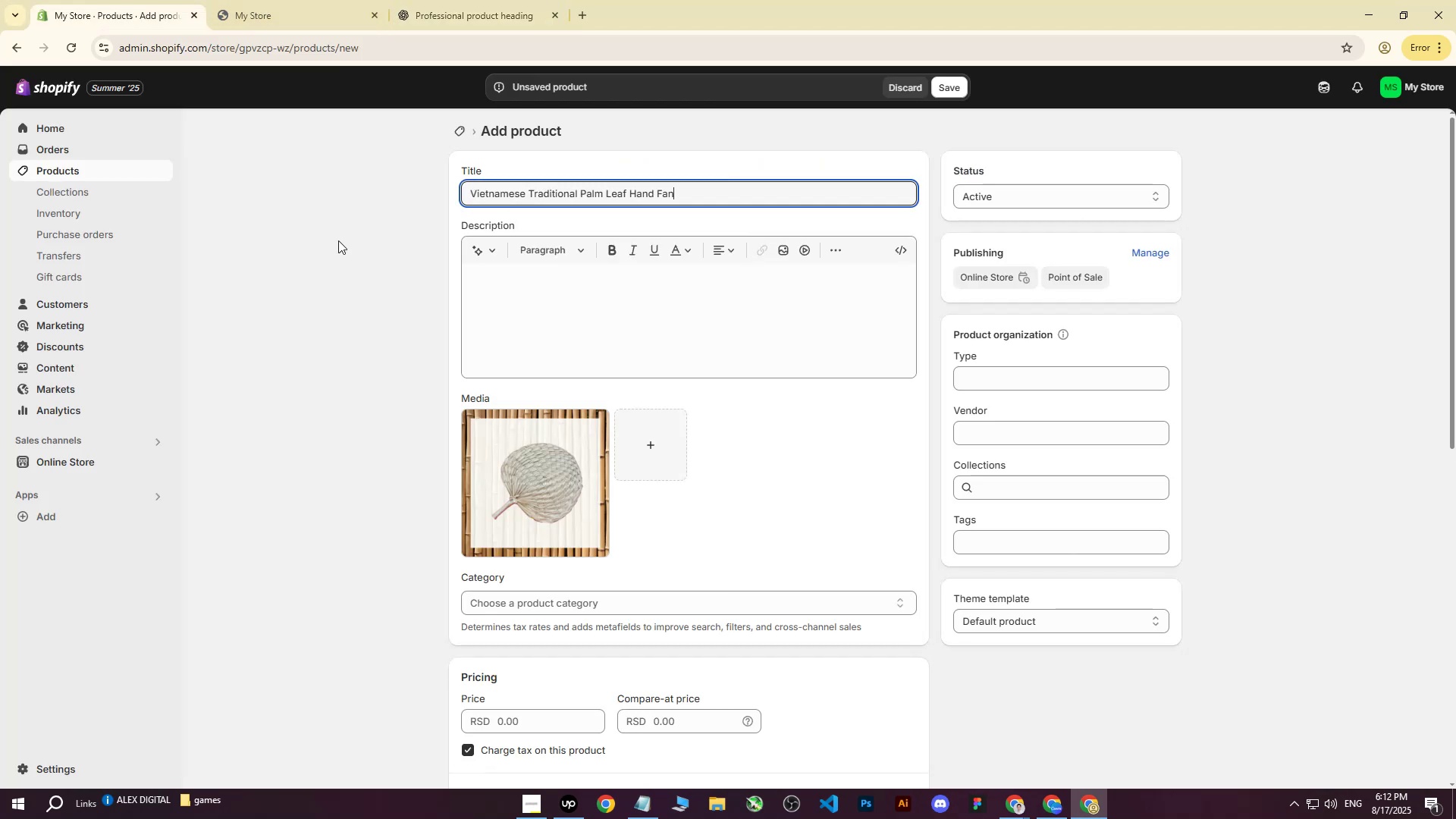 
left_click([331, 244])
 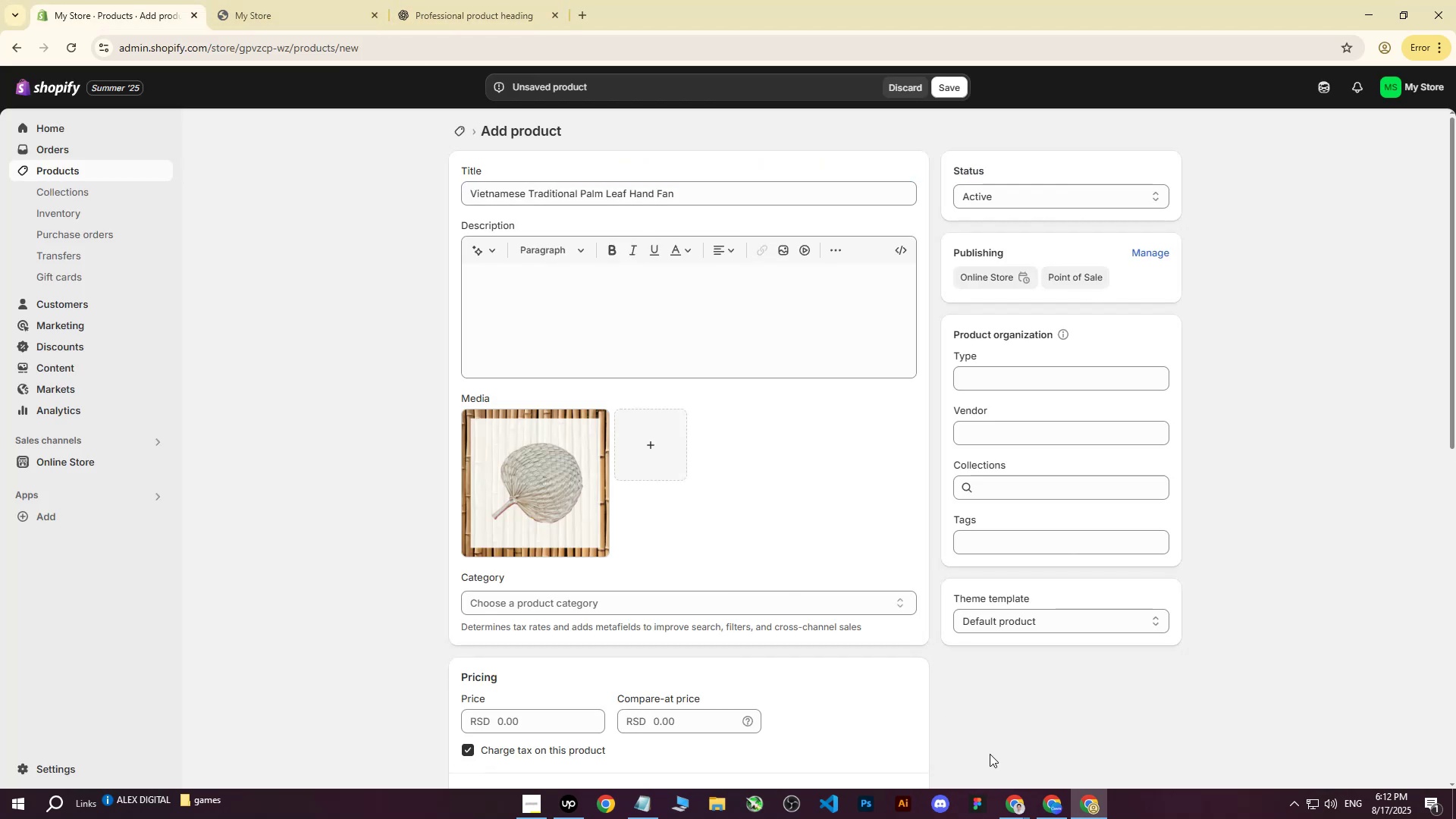 
double_click([953, 758])
 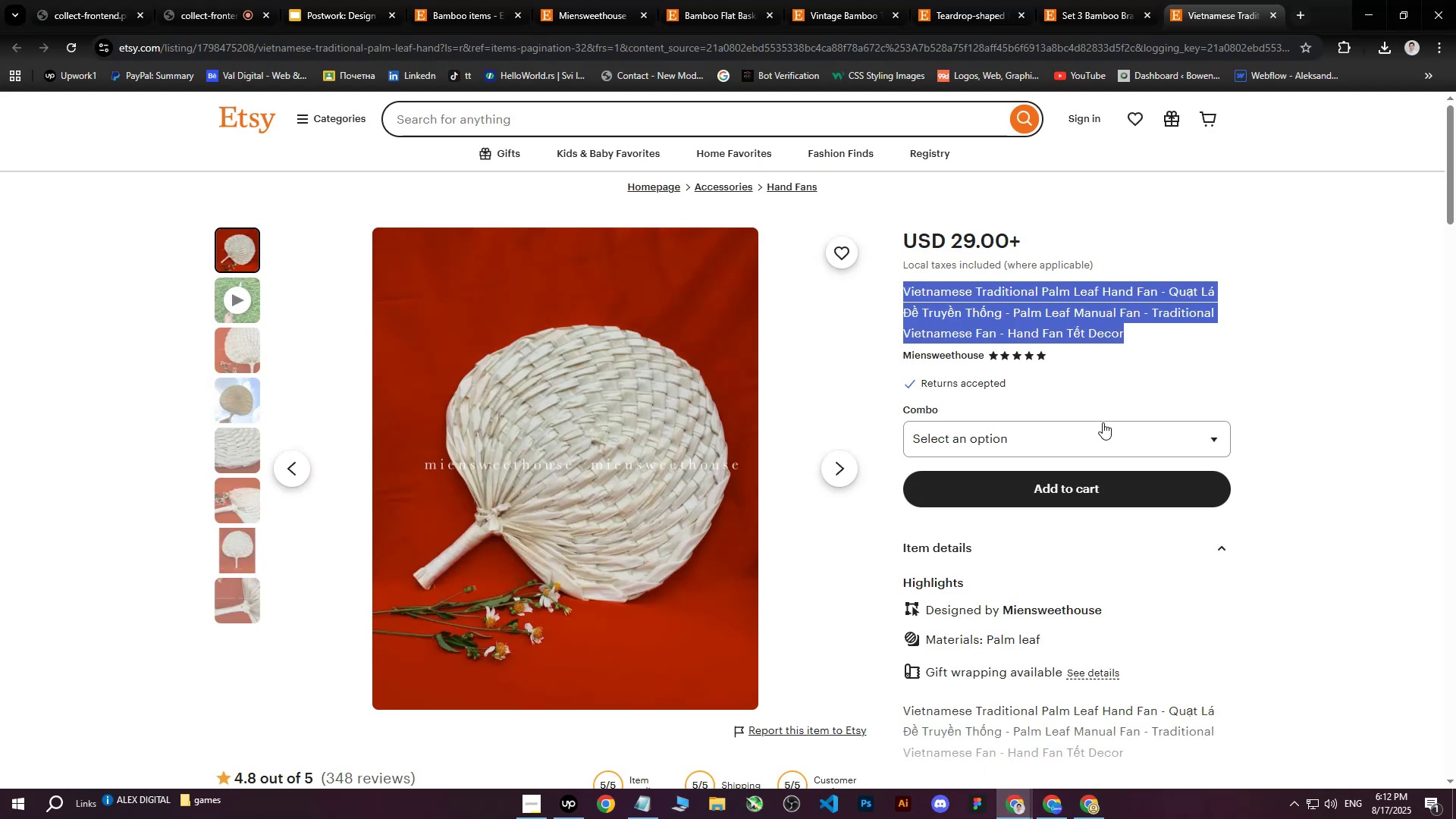 
scroll: coordinate [1207, 448], scroll_direction: down, amount: 2.0
 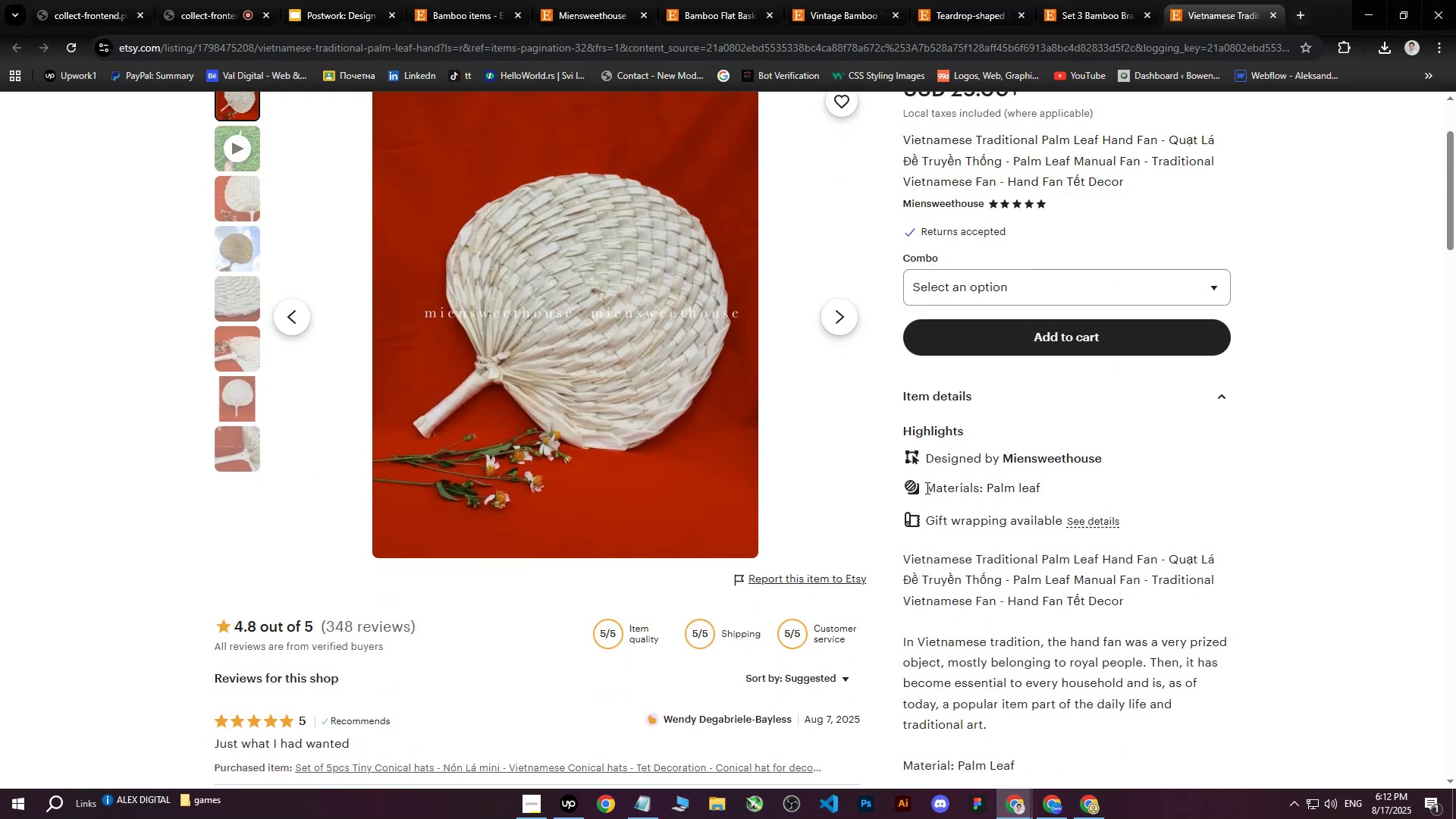 
left_click([926, 488])
 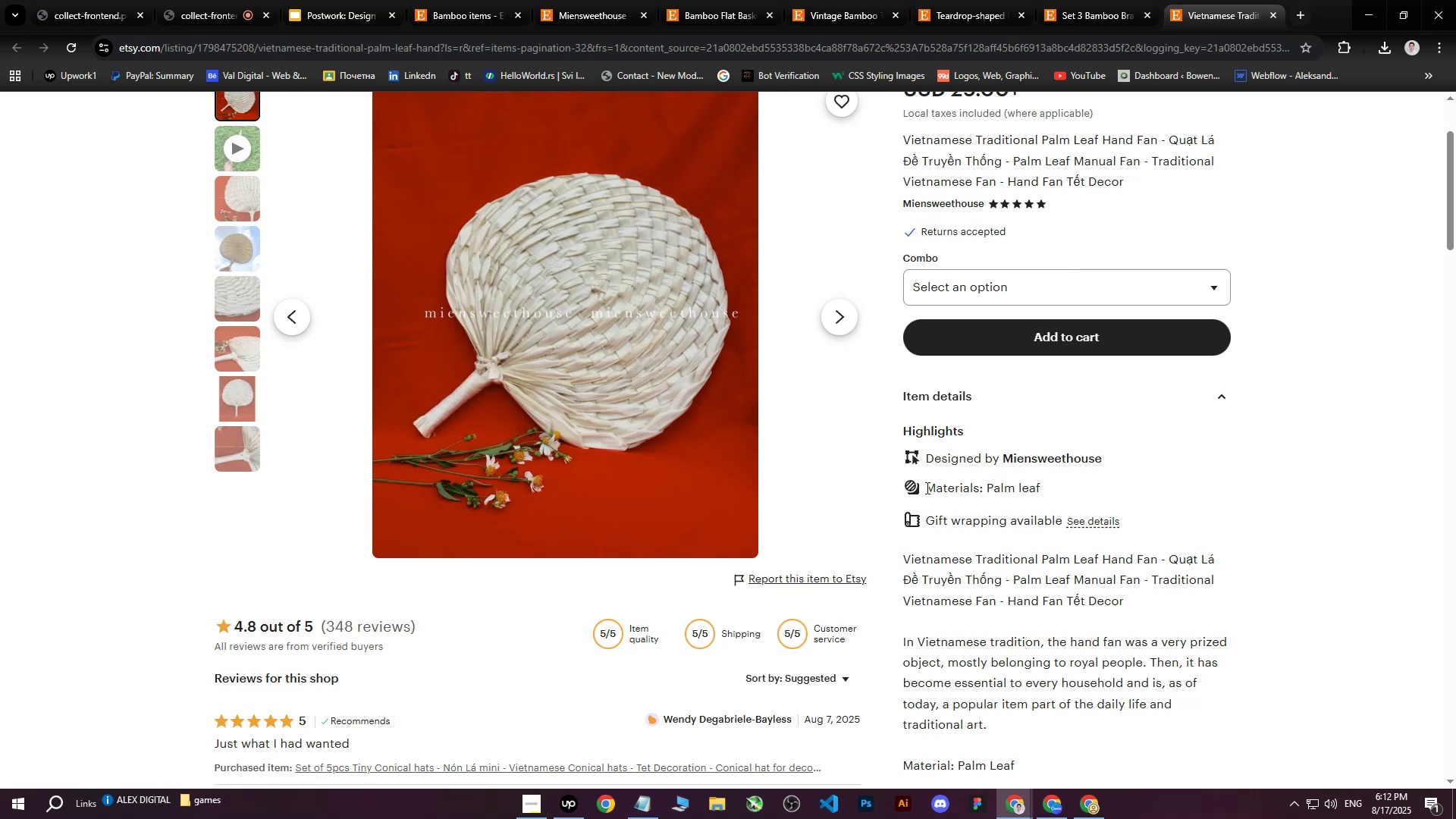 
left_click_drag(start_coordinate=[926, 488], to_coordinate=[1241, 523])
 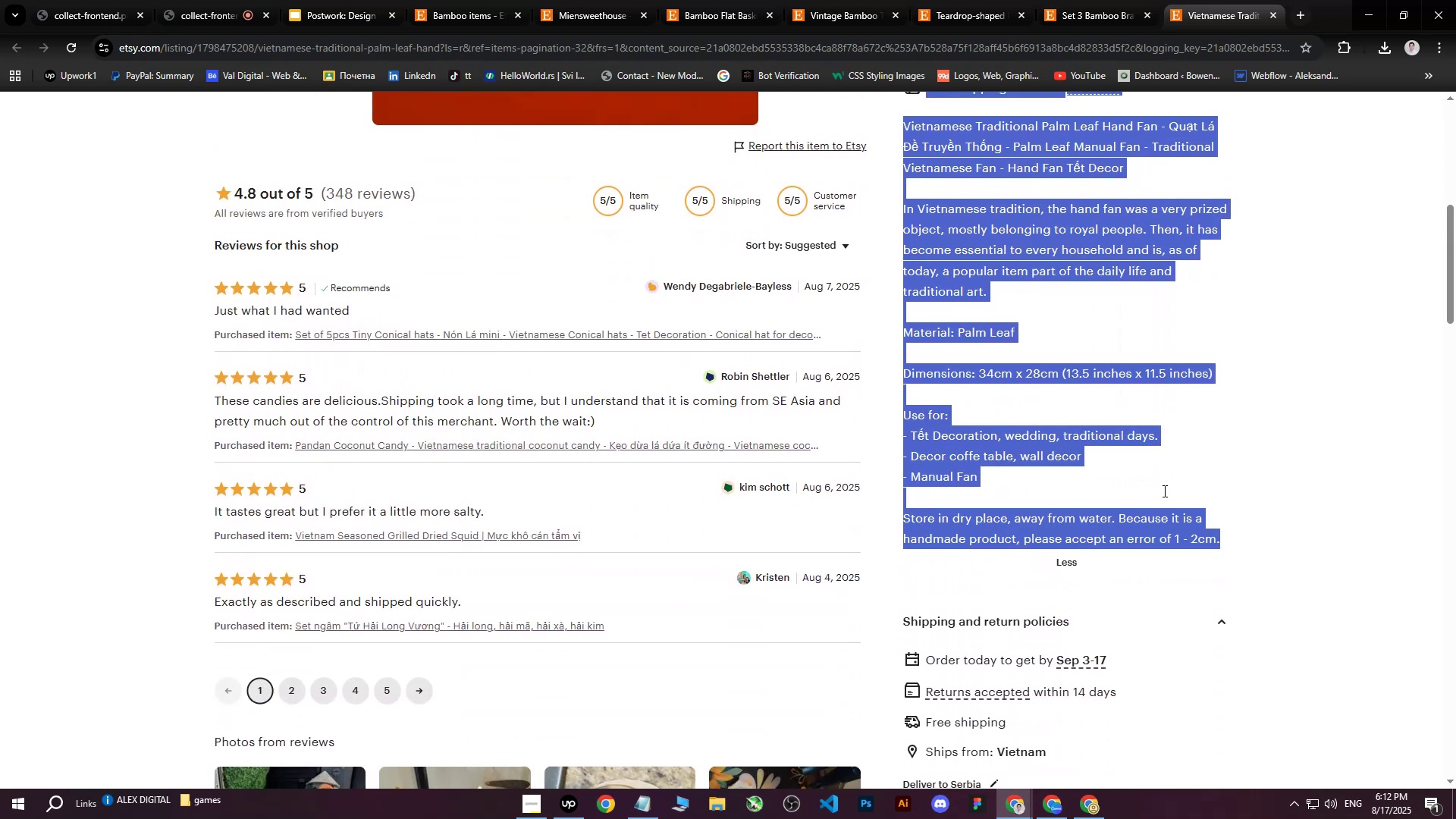 
scroll: coordinate [1078, 541], scroll_direction: down, amount: 6.0
 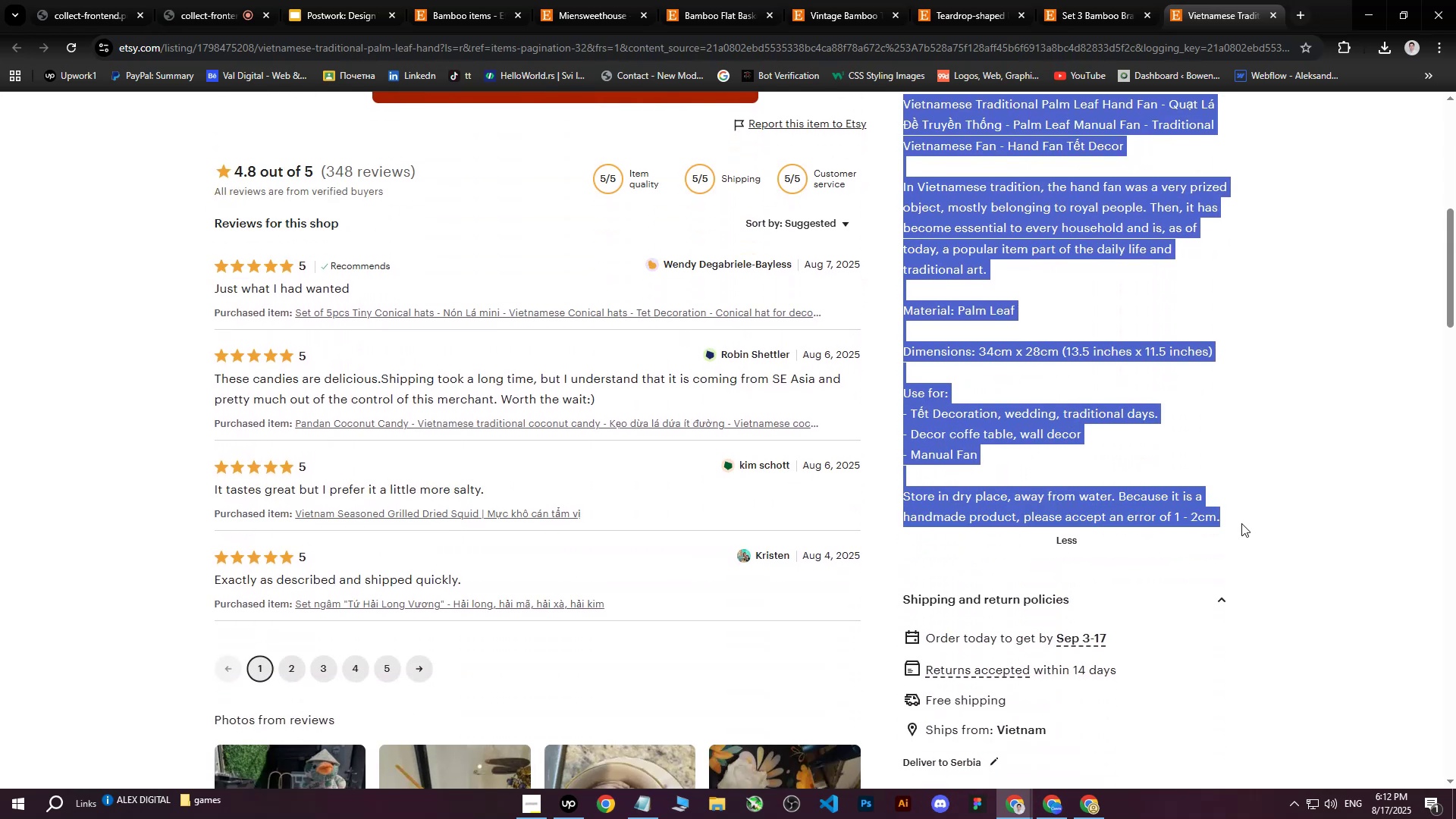 
key(Control+ControlLeft)
 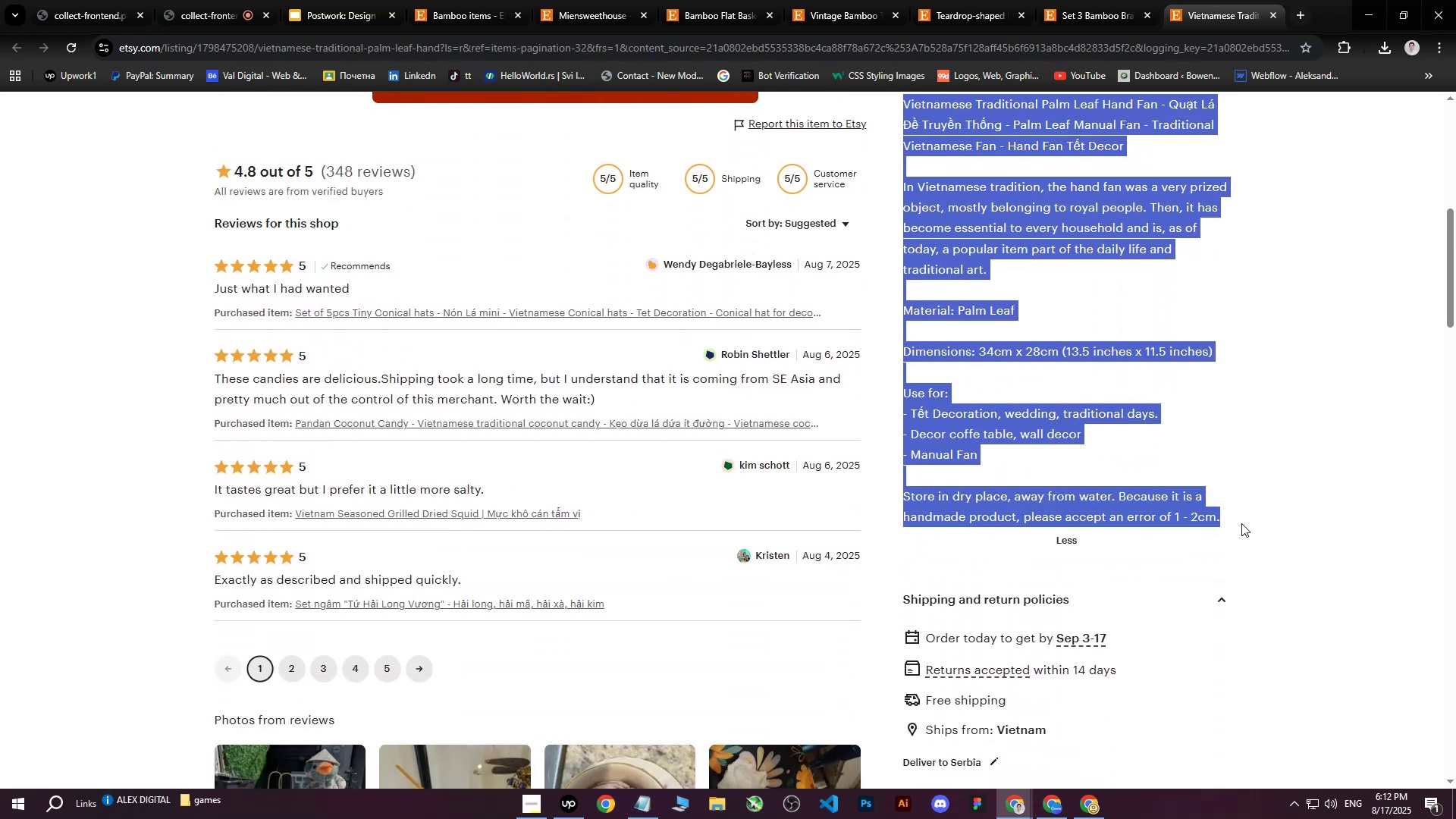 
key(Control+C)
 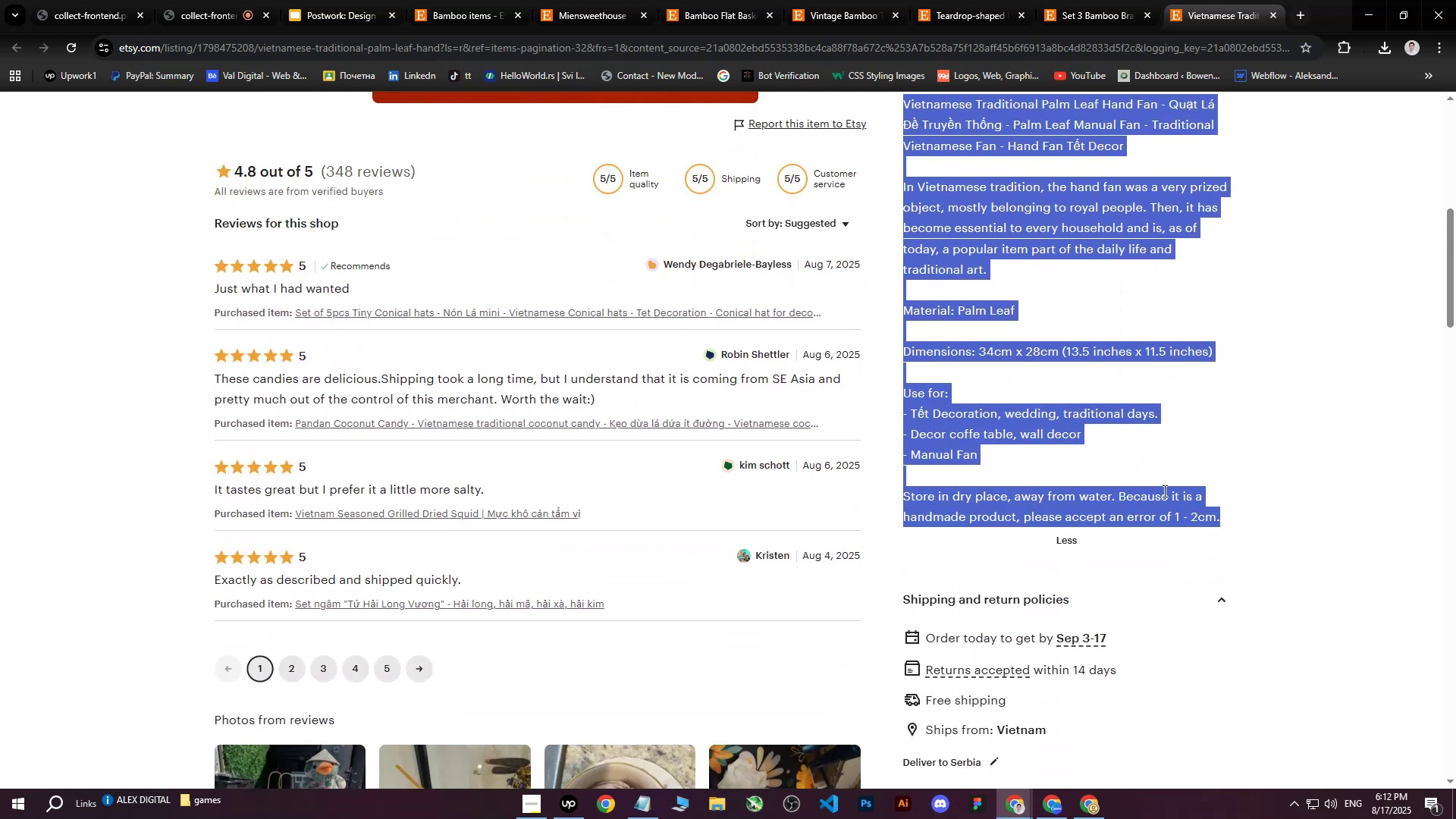 
scroll: coordinate [1163, 491], scroll_direction: up, amount: 12.0
 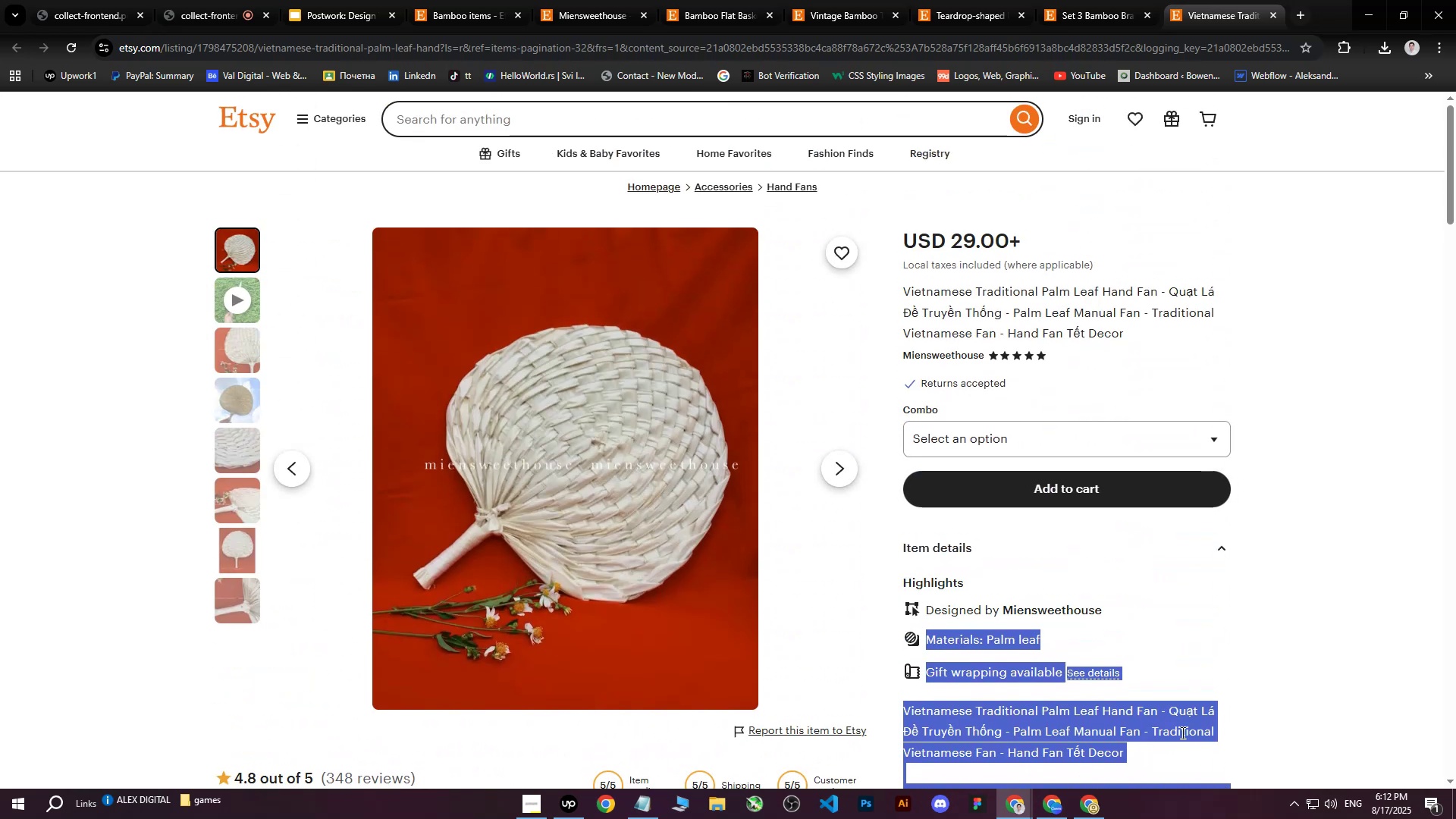 
left_click([565, 335])
 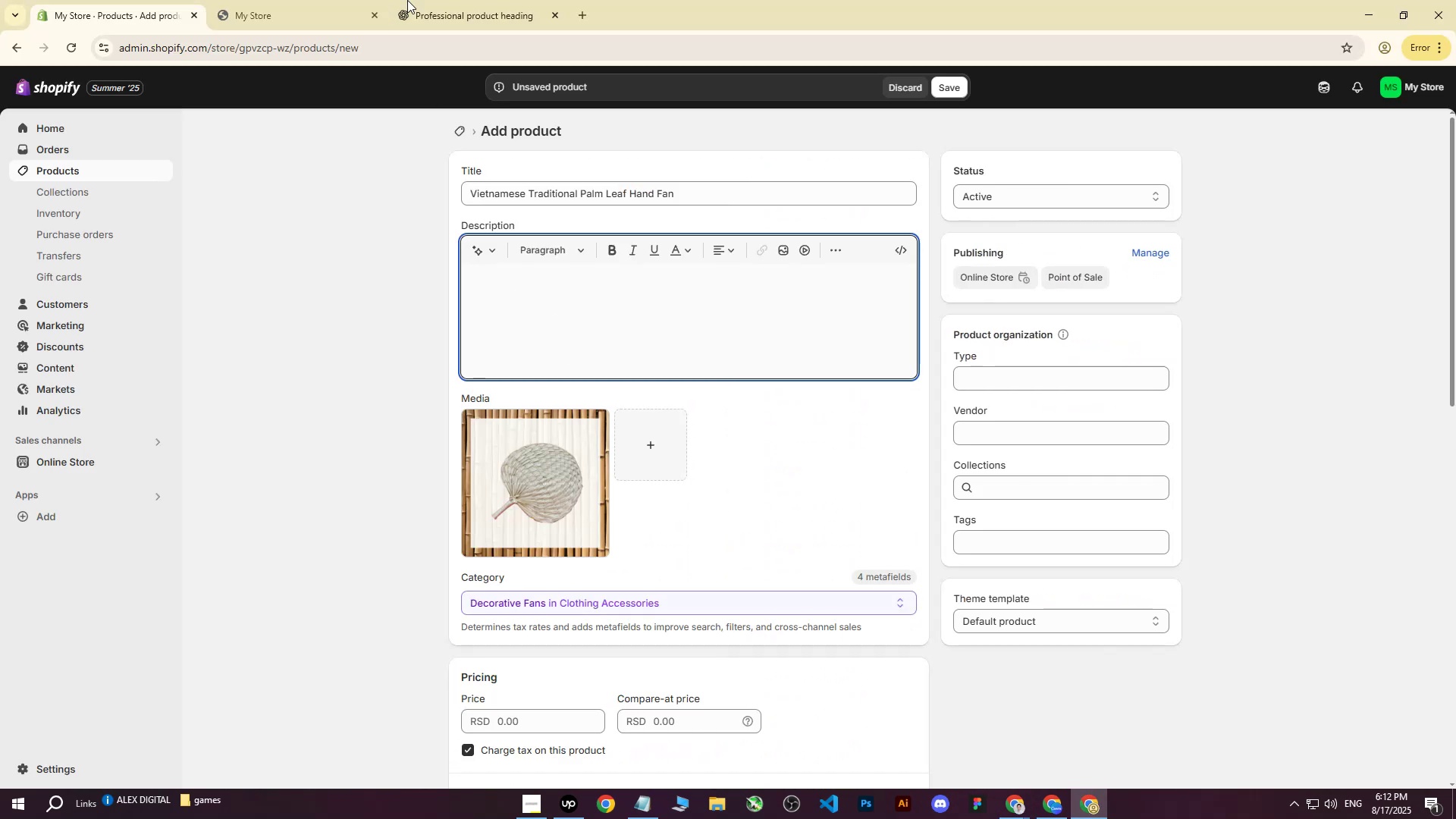 
left_click([410, 0])
 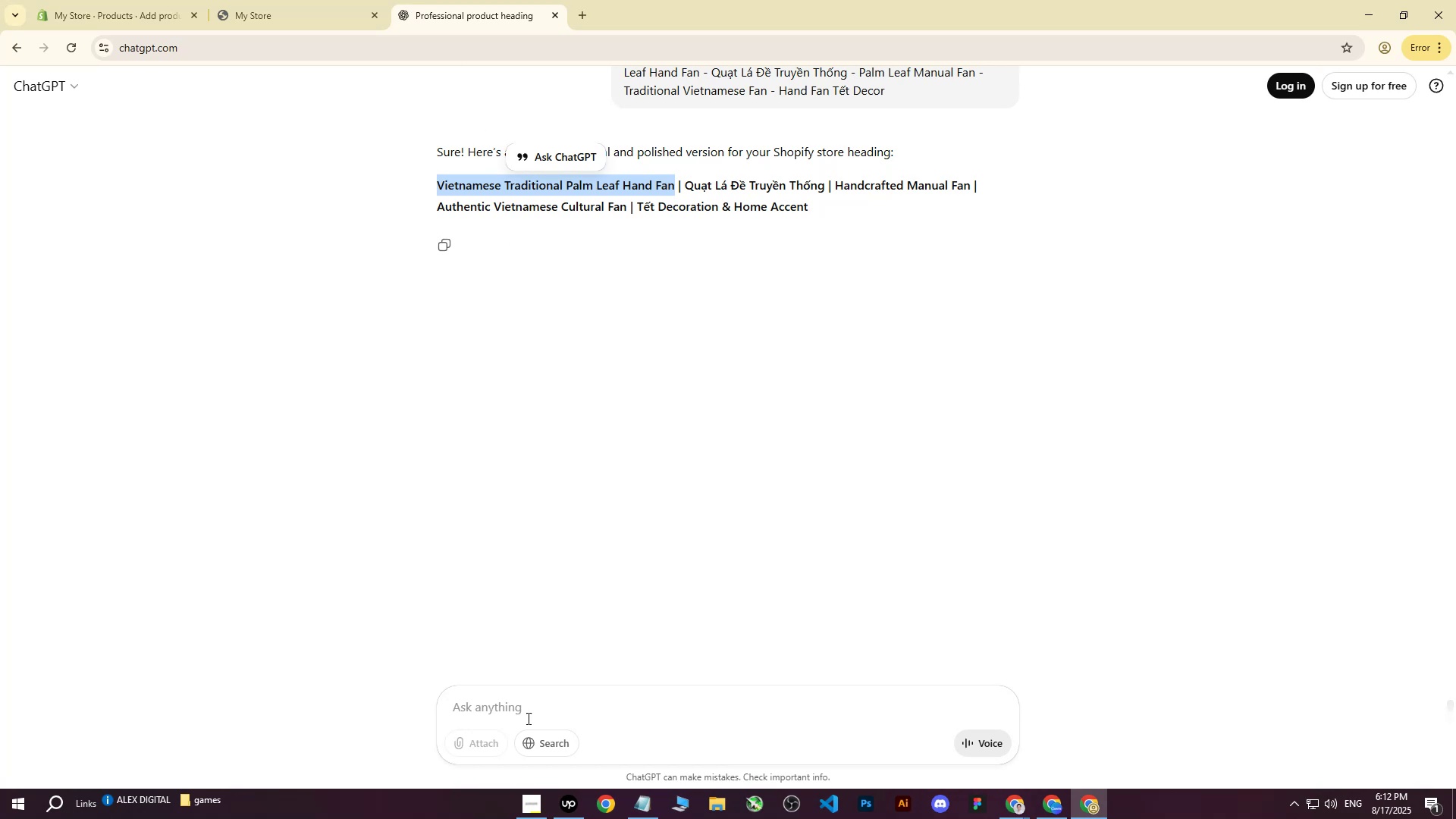 
left_click([529, 709])
 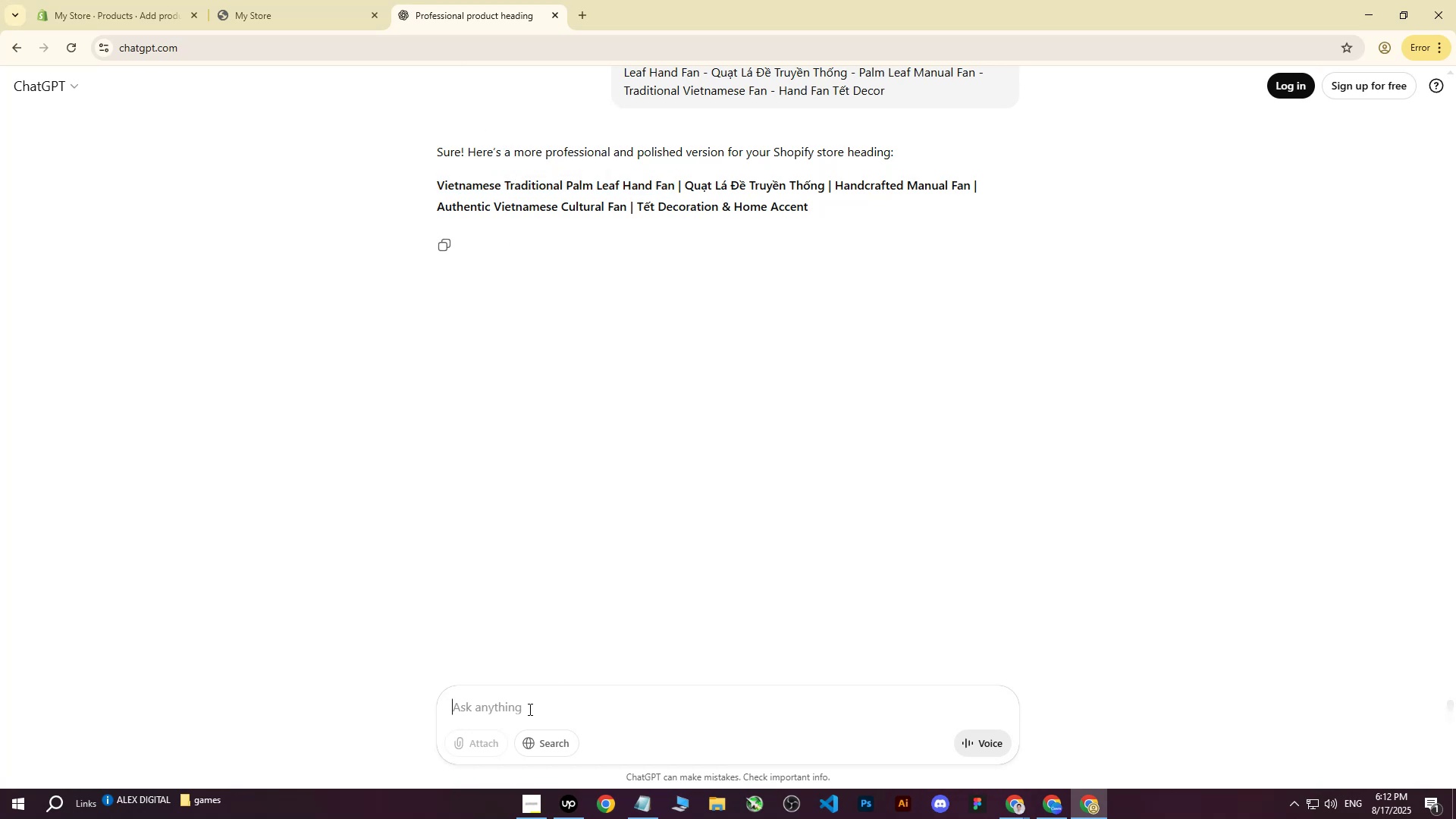 
type(write me this on more professional way : )
 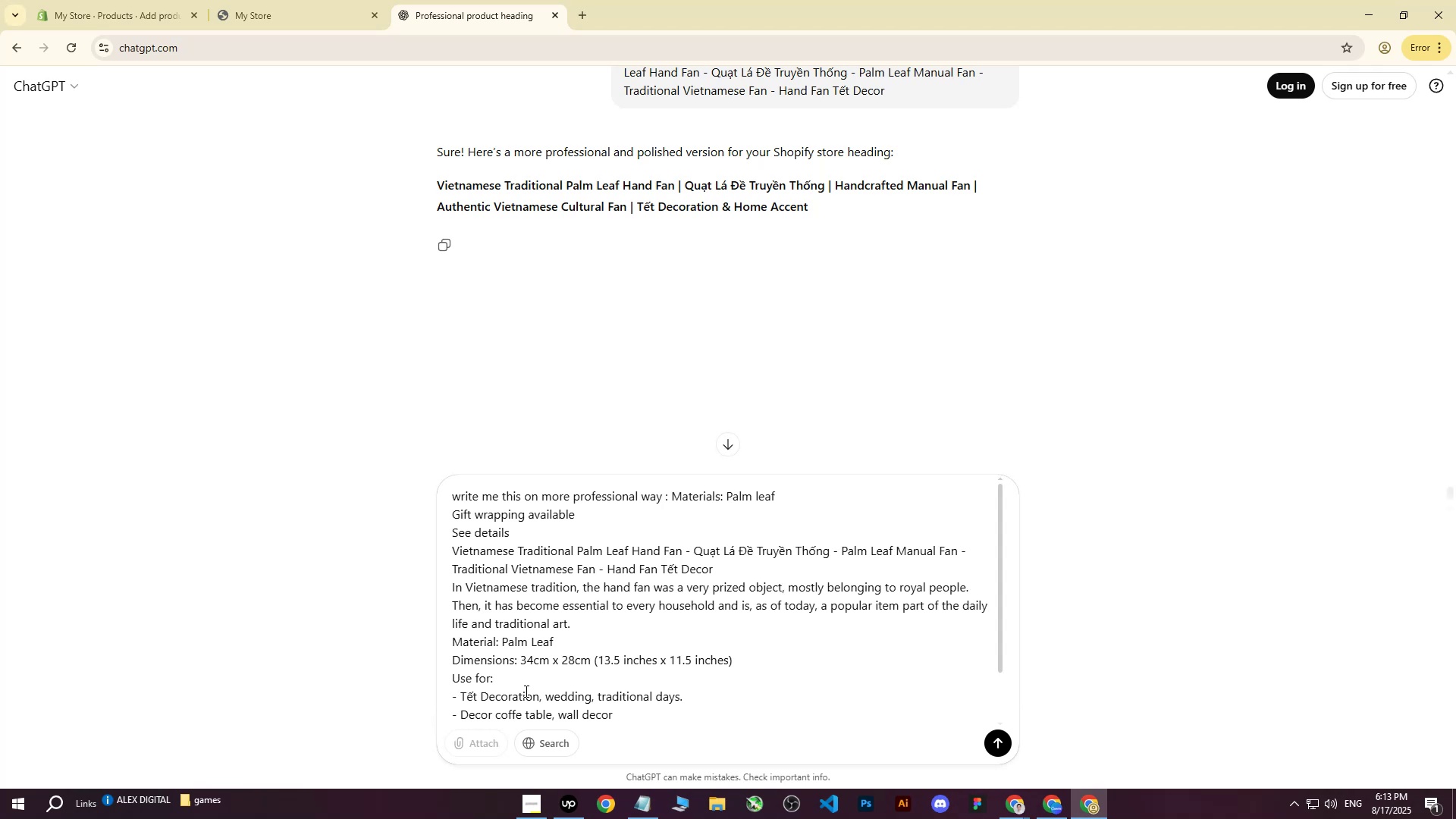 
 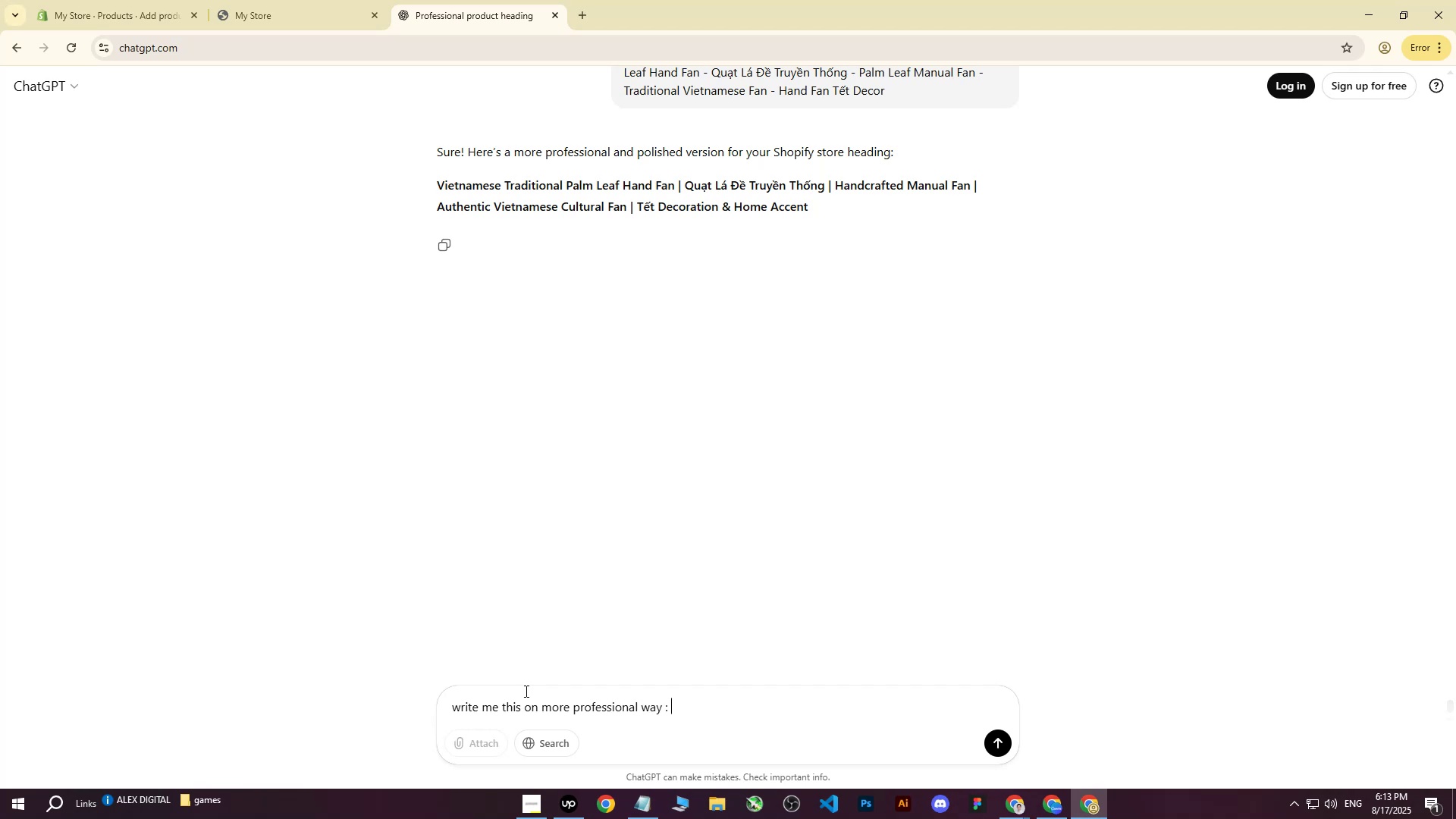 
key(Control+ControlLeft)
 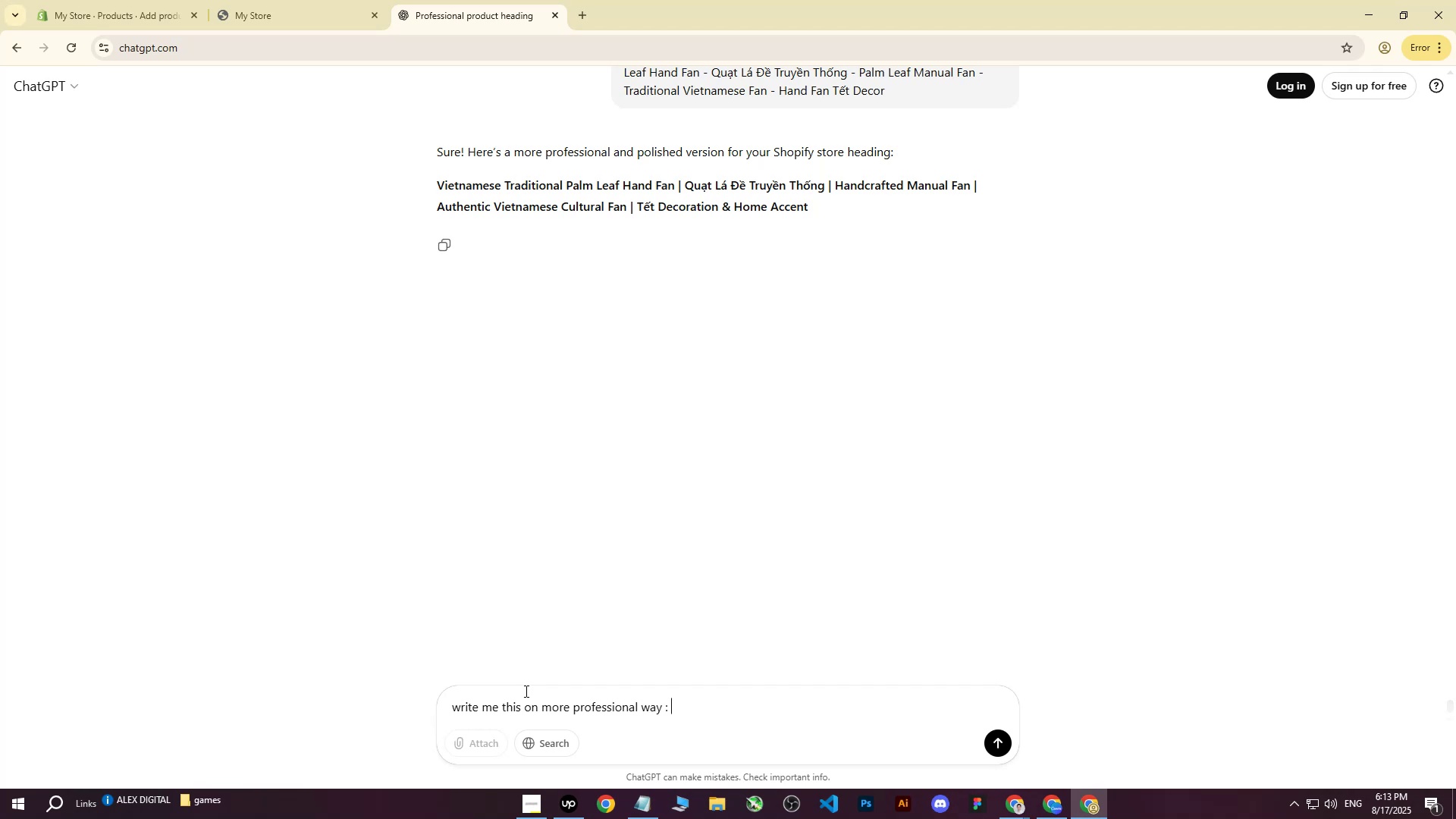 
key(Control+V)
 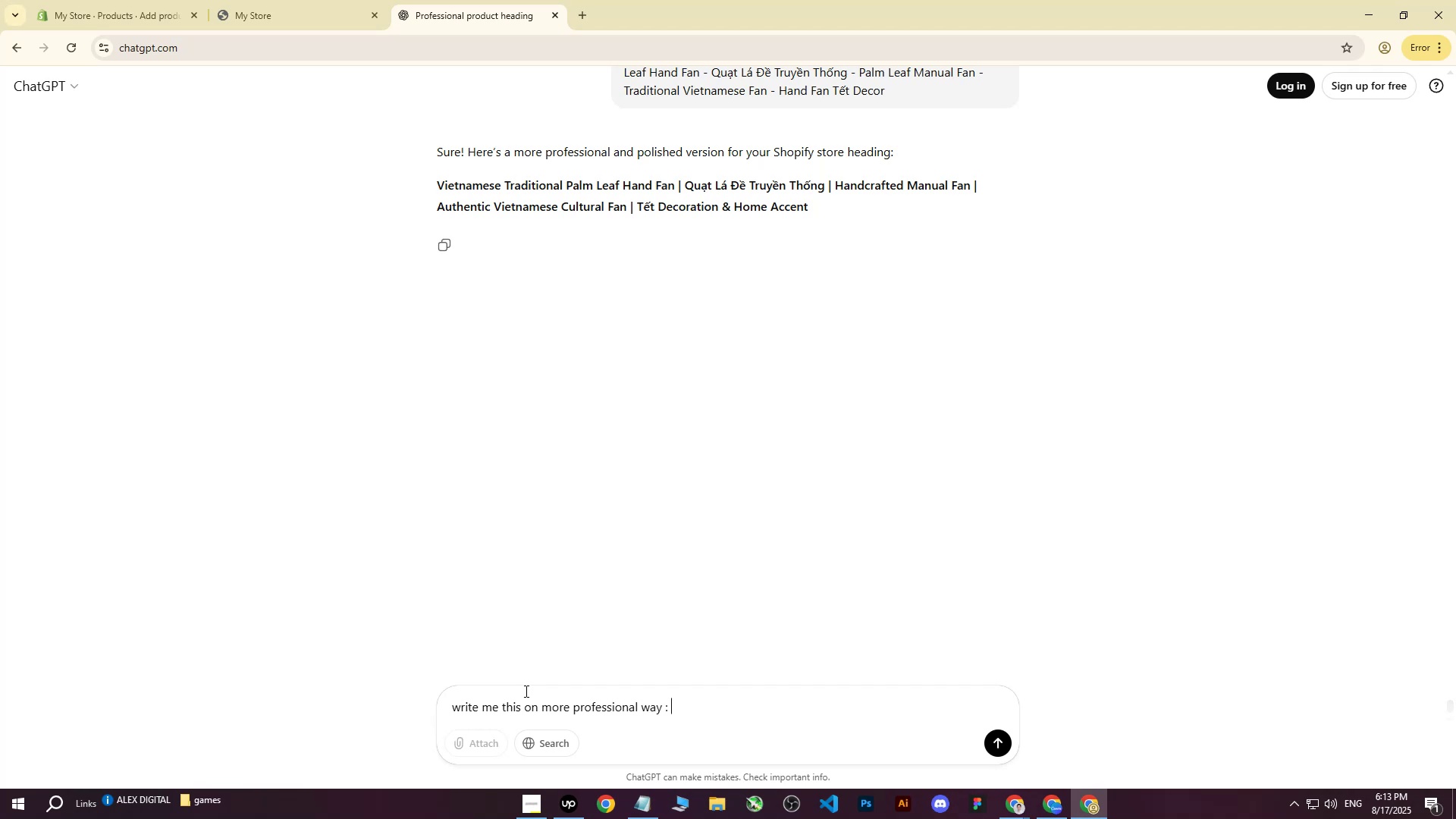 
key(Control+Enter)
 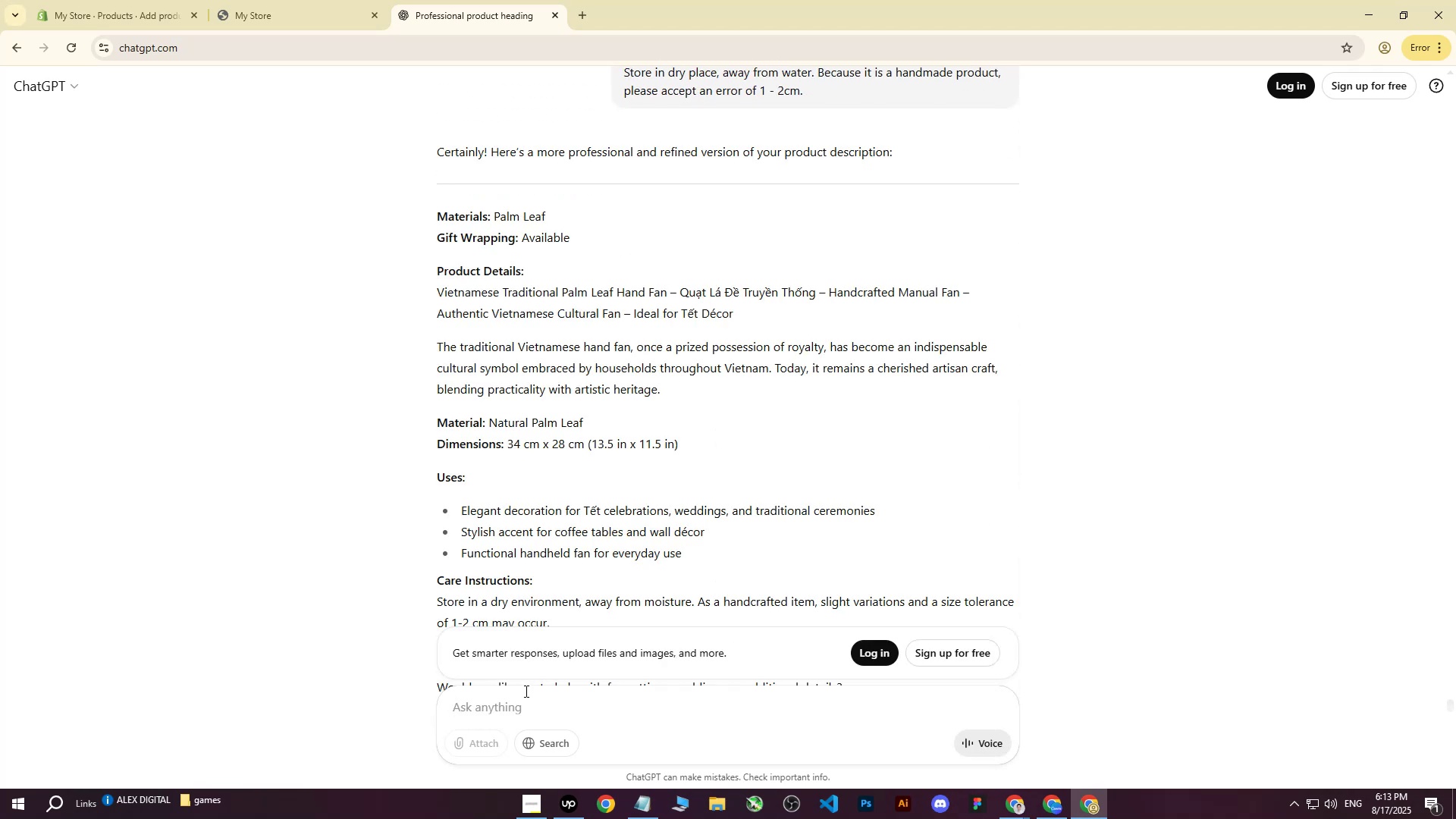 
wait(5.51)
 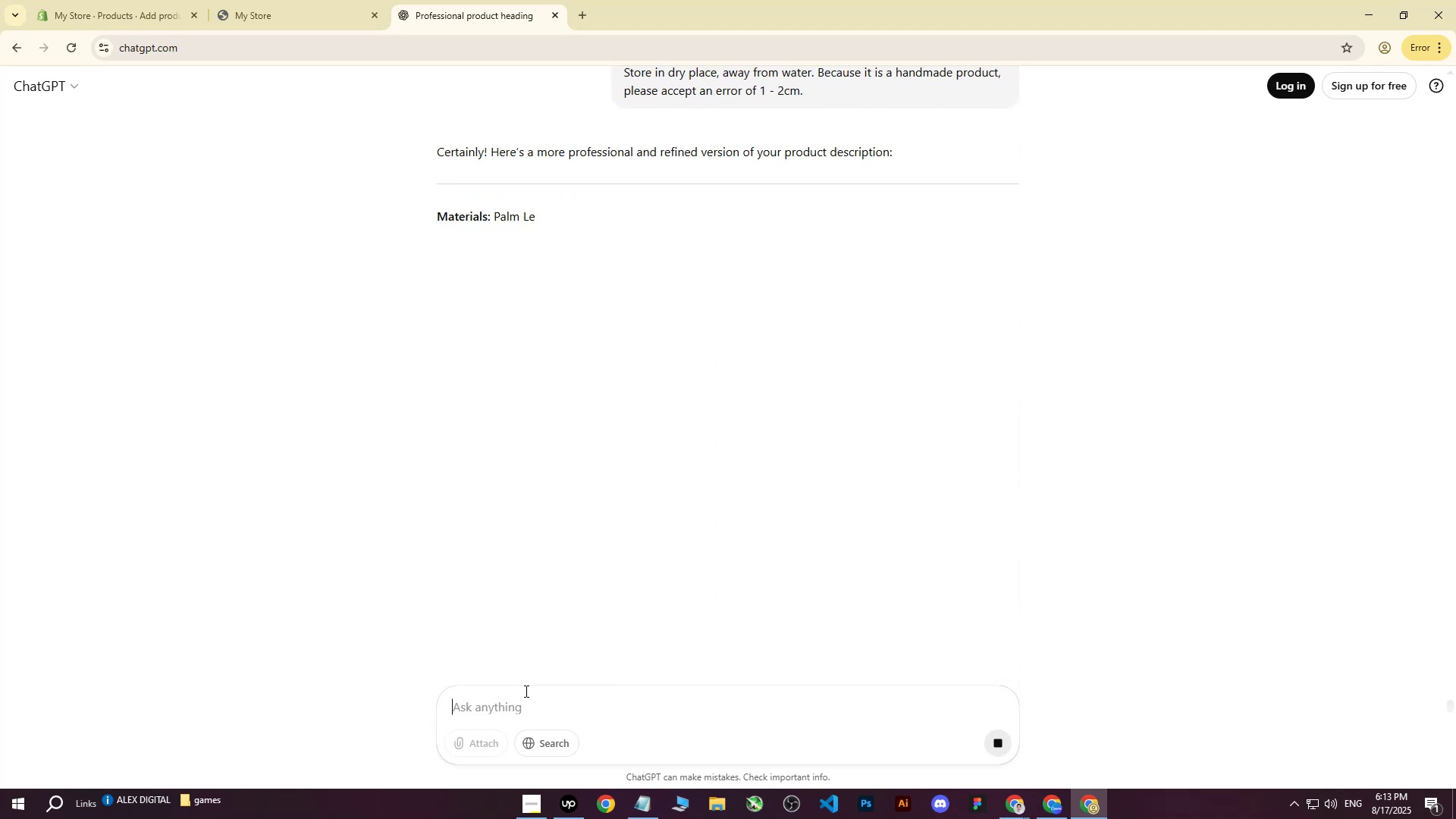 
left_click_drag(start_coordinate=[437, 212], to_coordinate=[598, 519])
 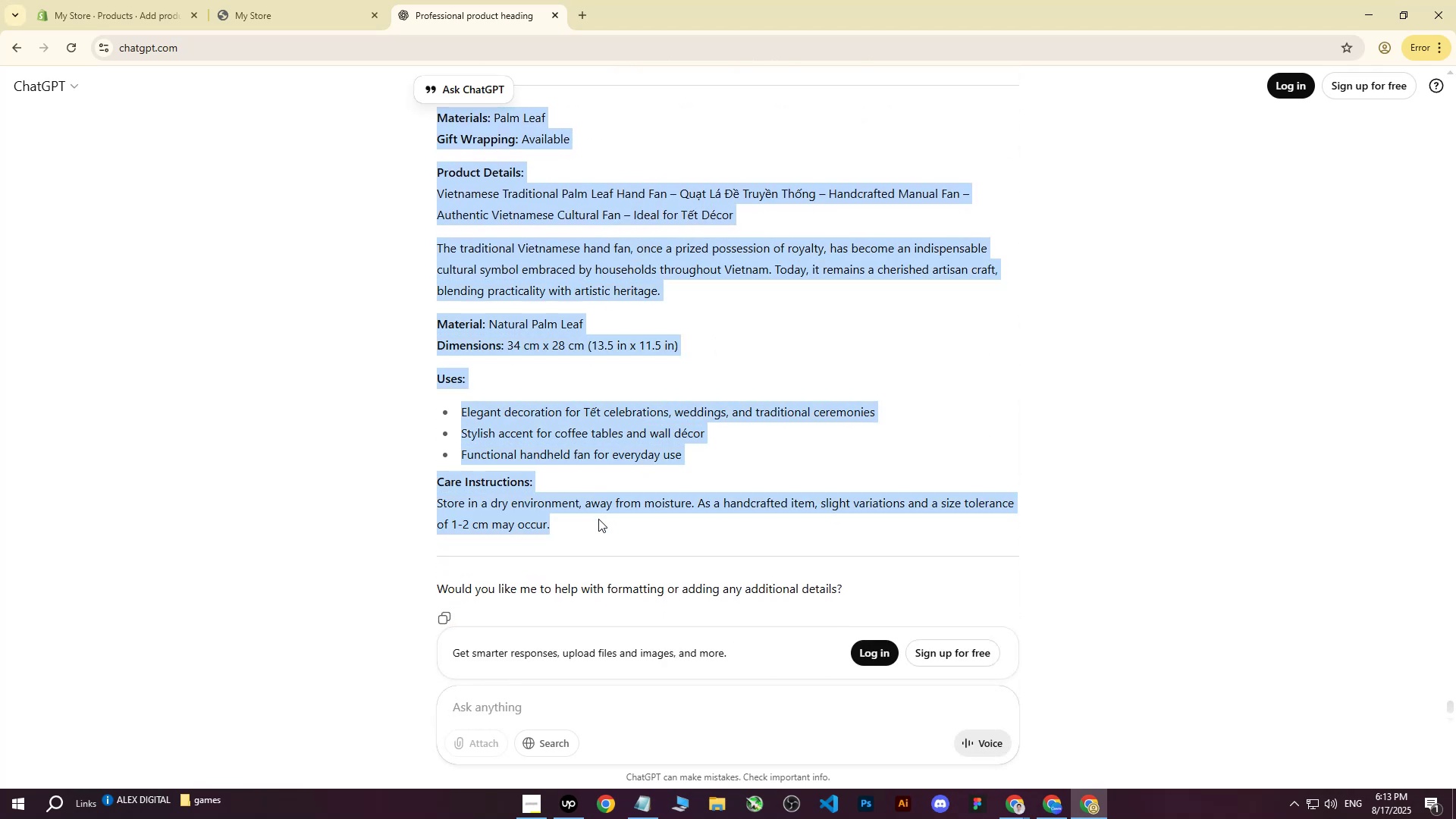 
scroll: coordinate [605, 273], scroll_direction: down, amount: 3.0
 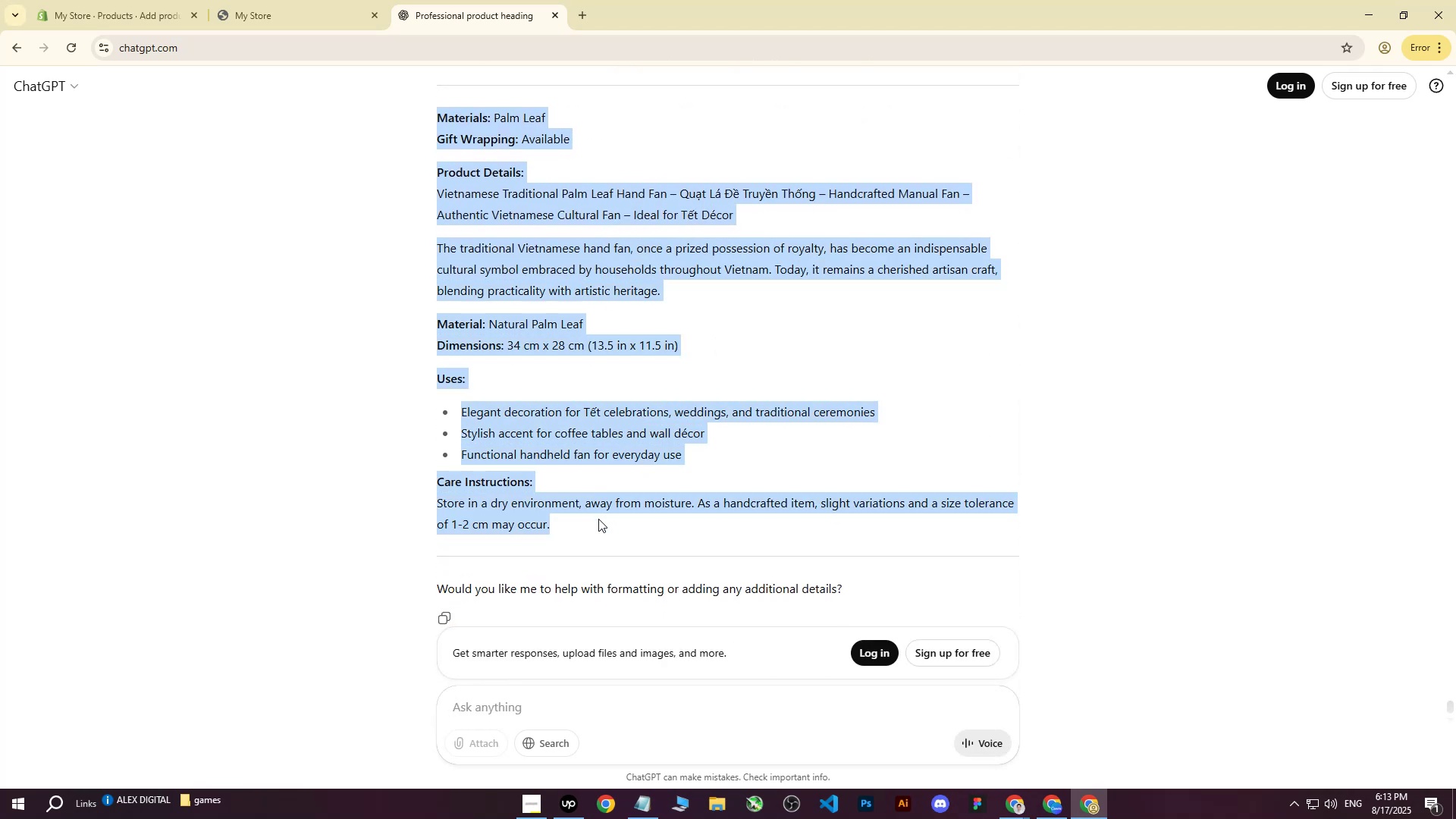 
key(Control+ControlLeft)
 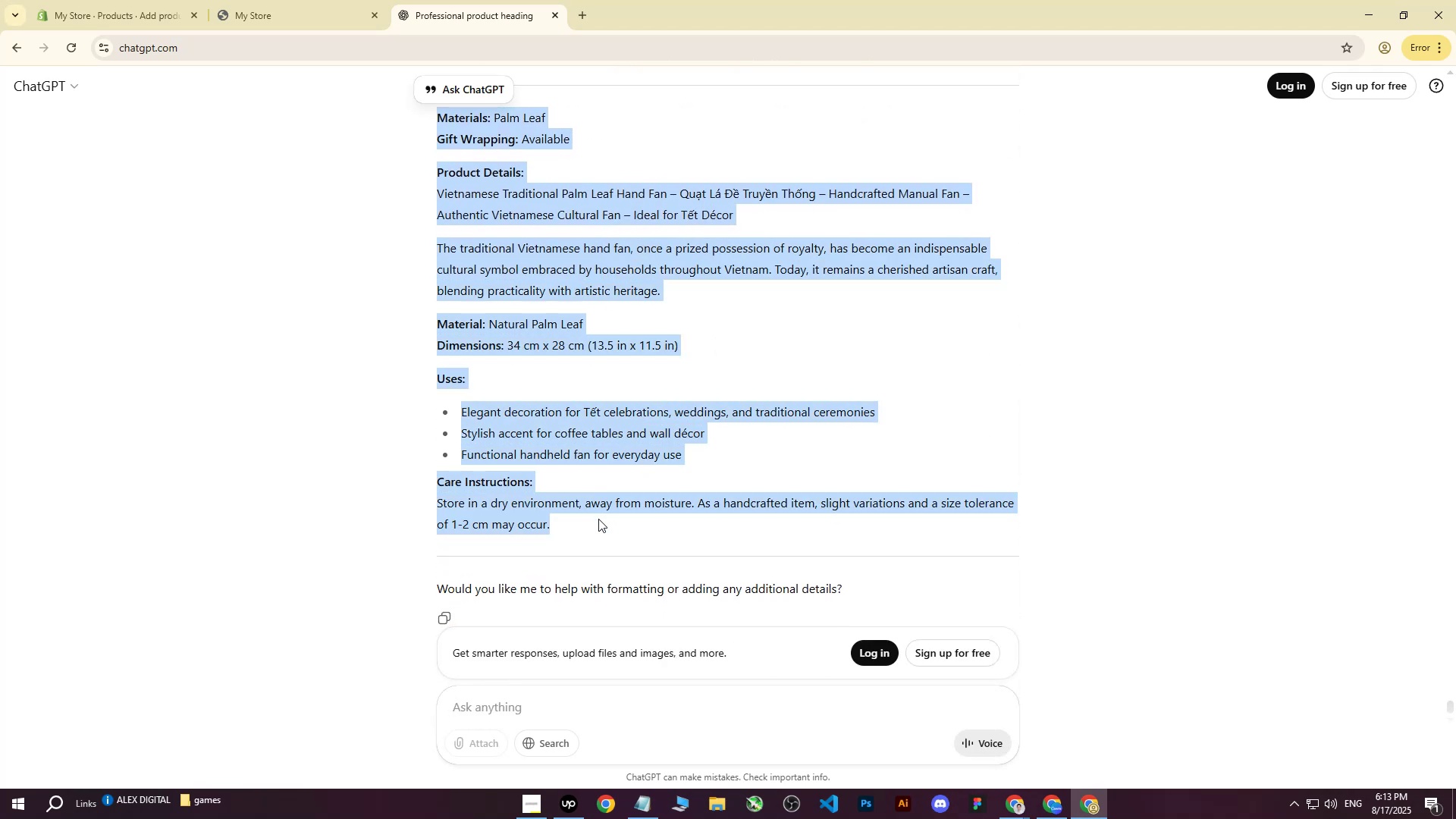 
key(Control+C)
 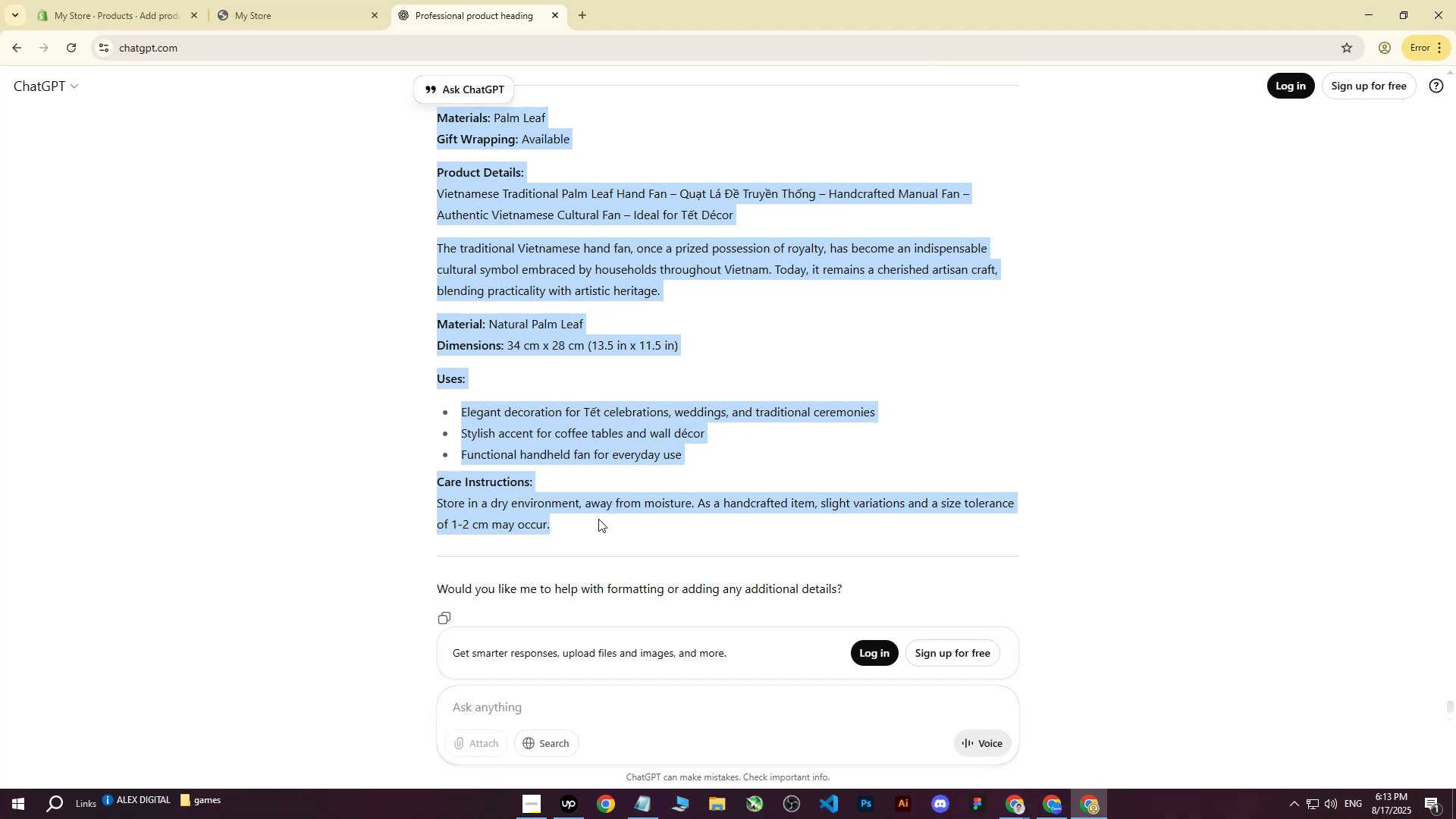 
wait(6.09)
 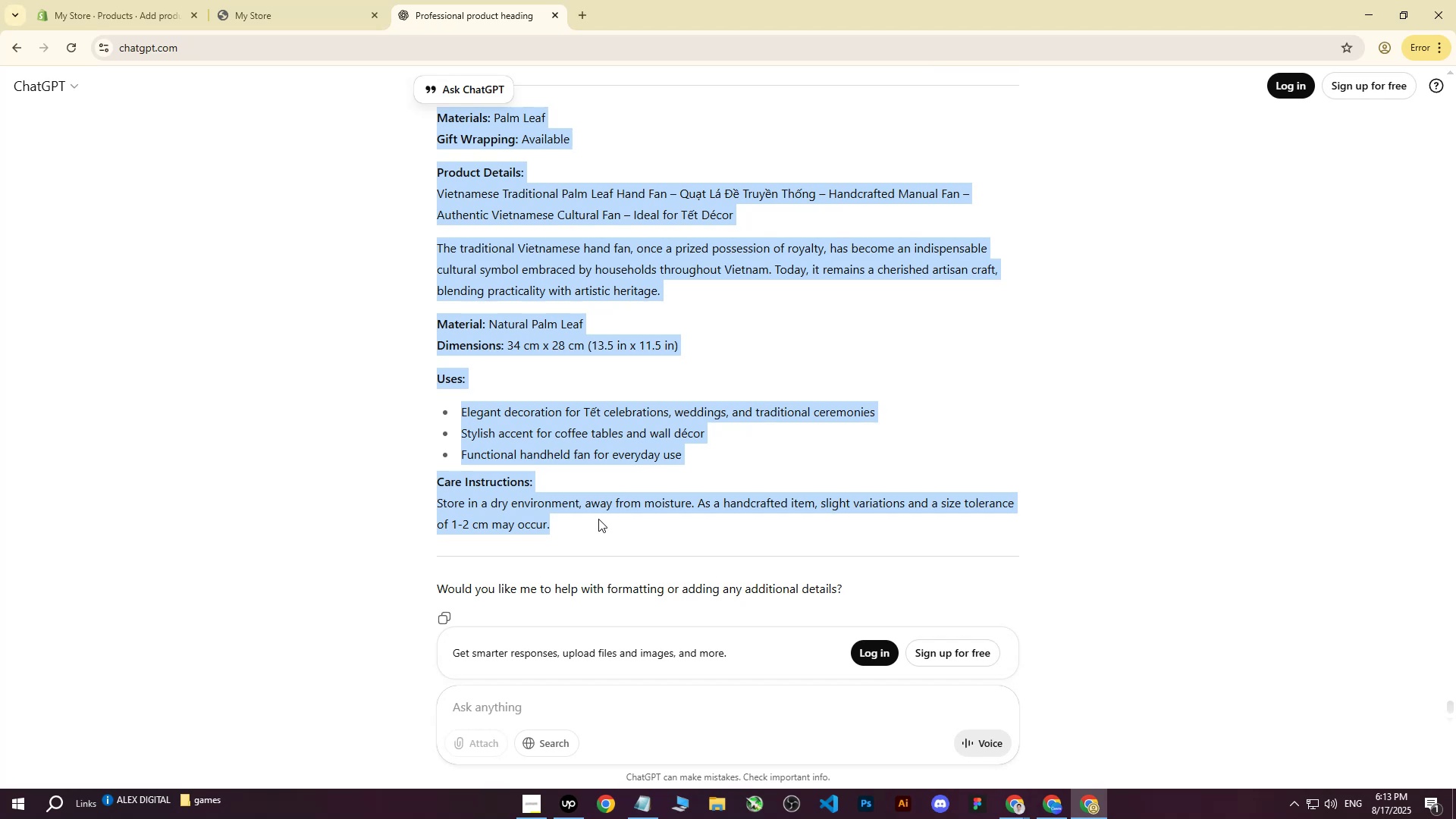 
right_click([560, 440])
 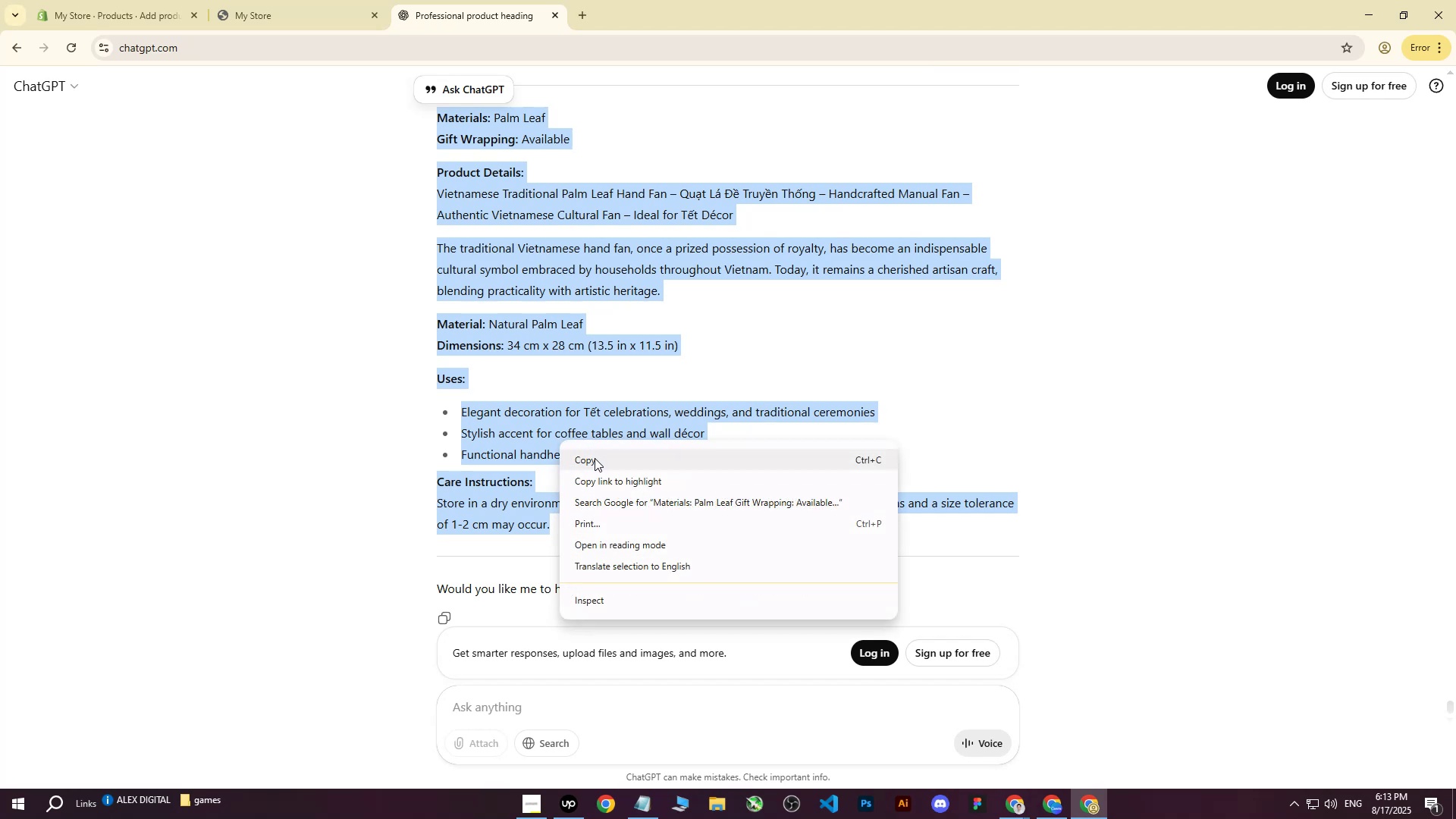 
left_click([595, 459])
 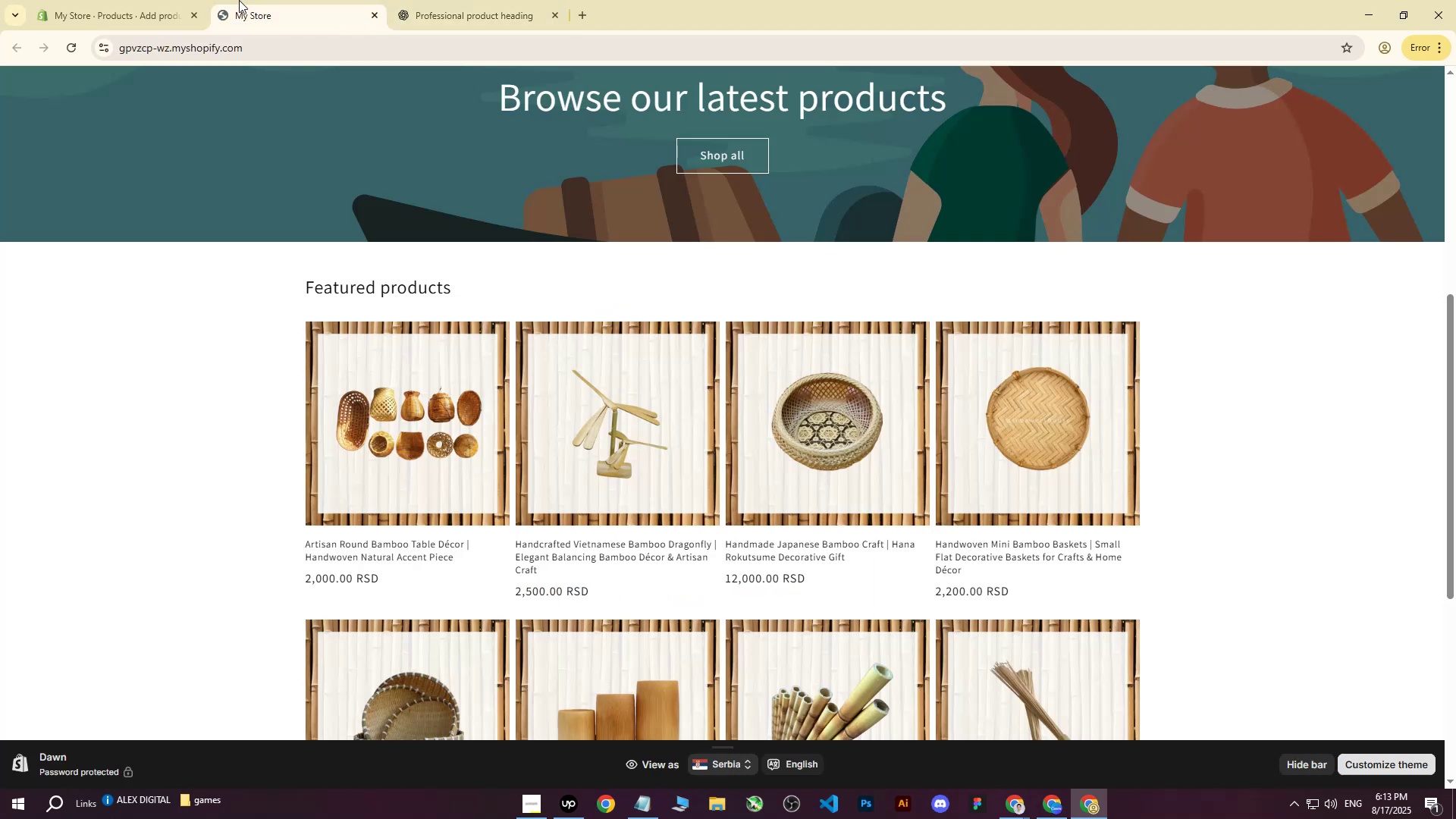 
double_click([131, 0])
 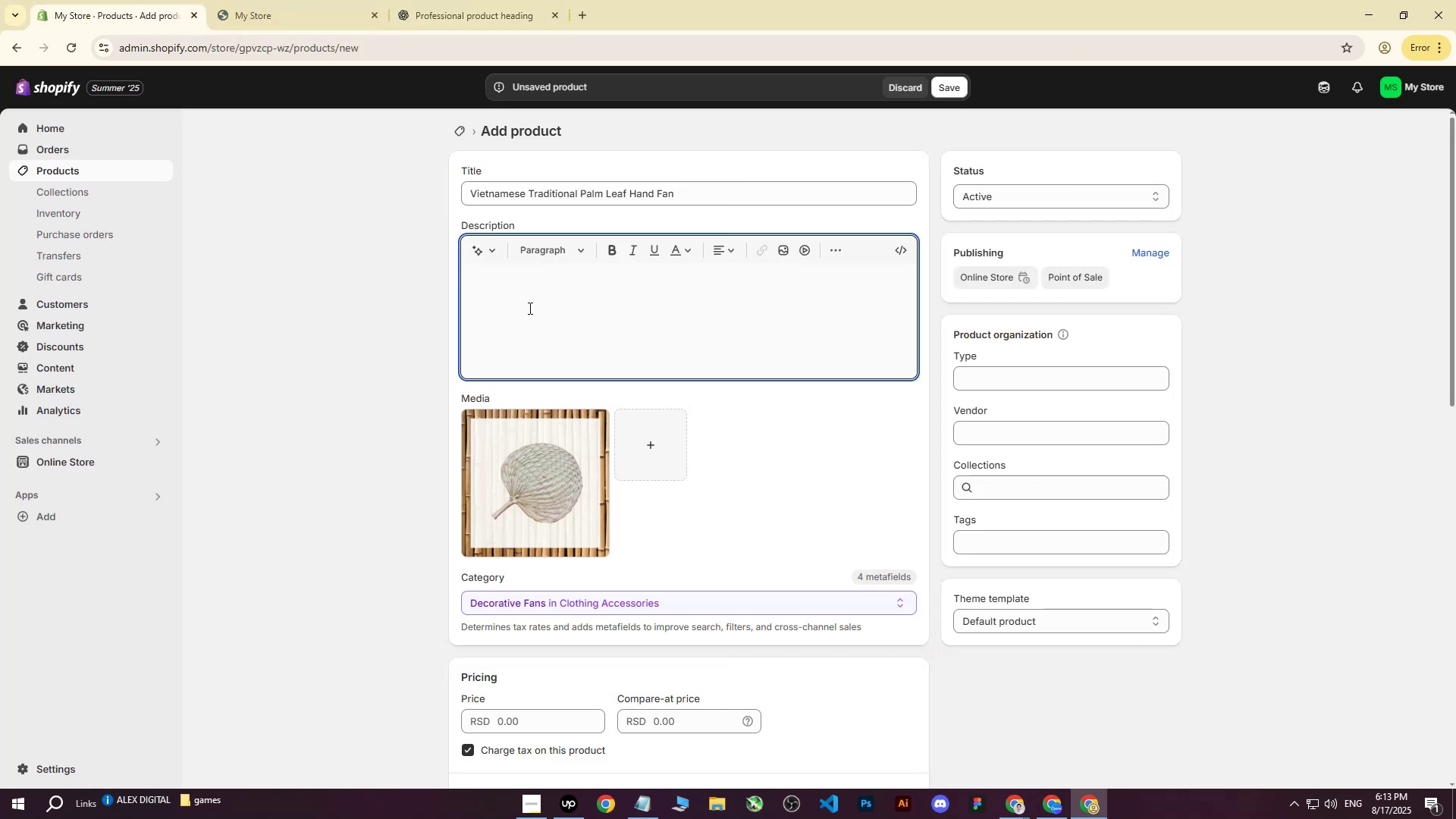 
left_click([529, 309])
 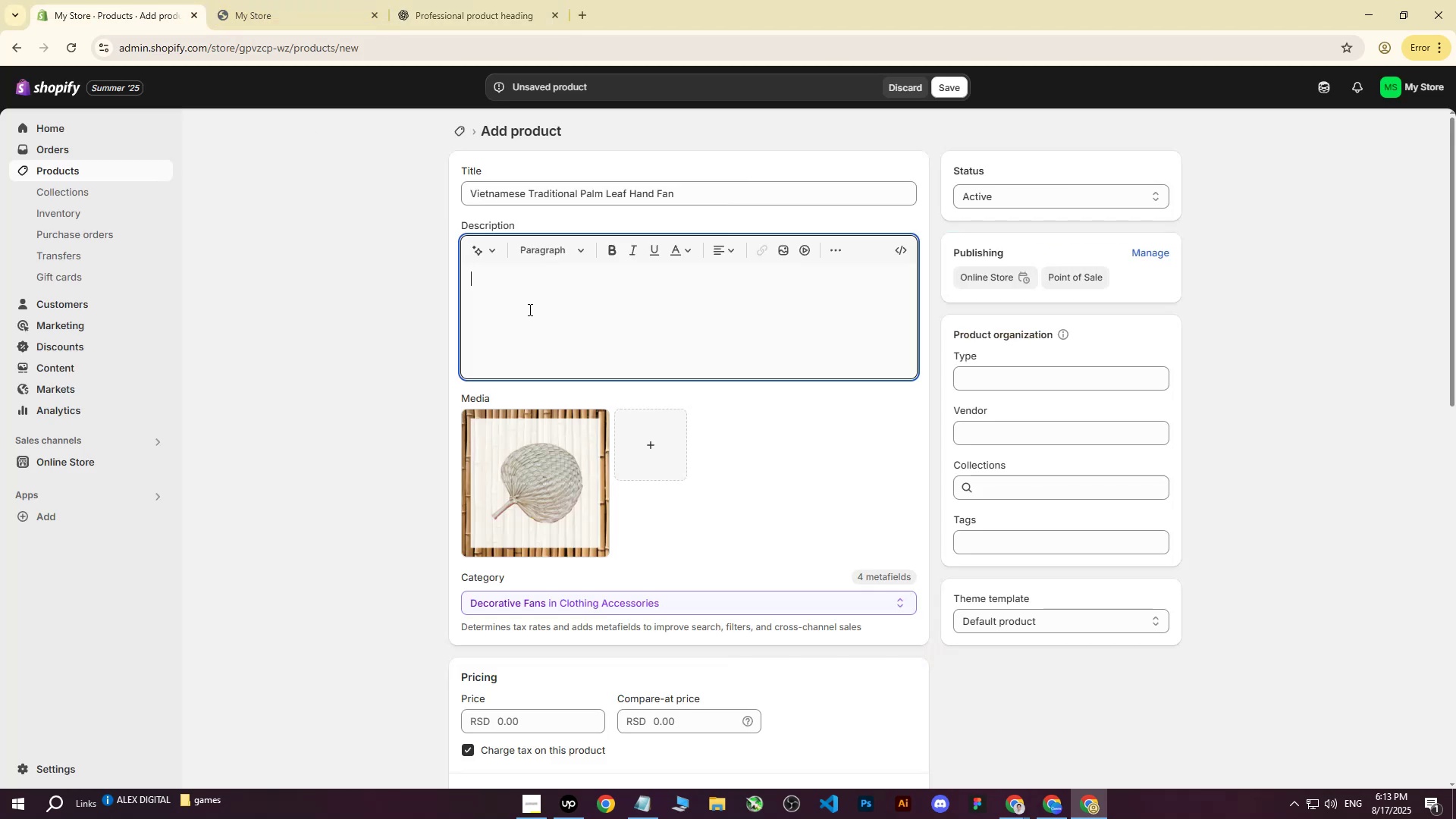 
key(Control+ControlLeft)
 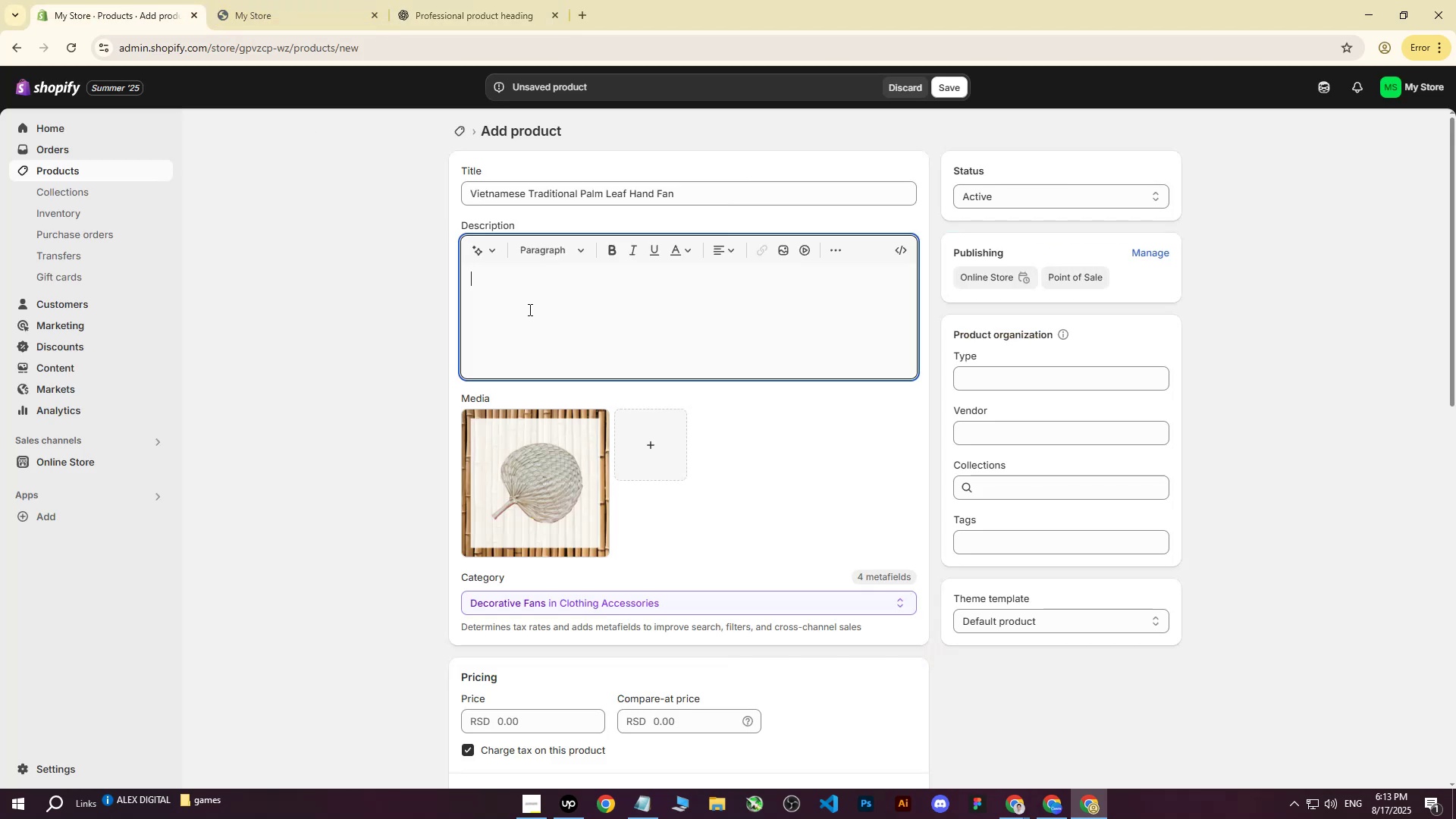 
key(Control+V)
 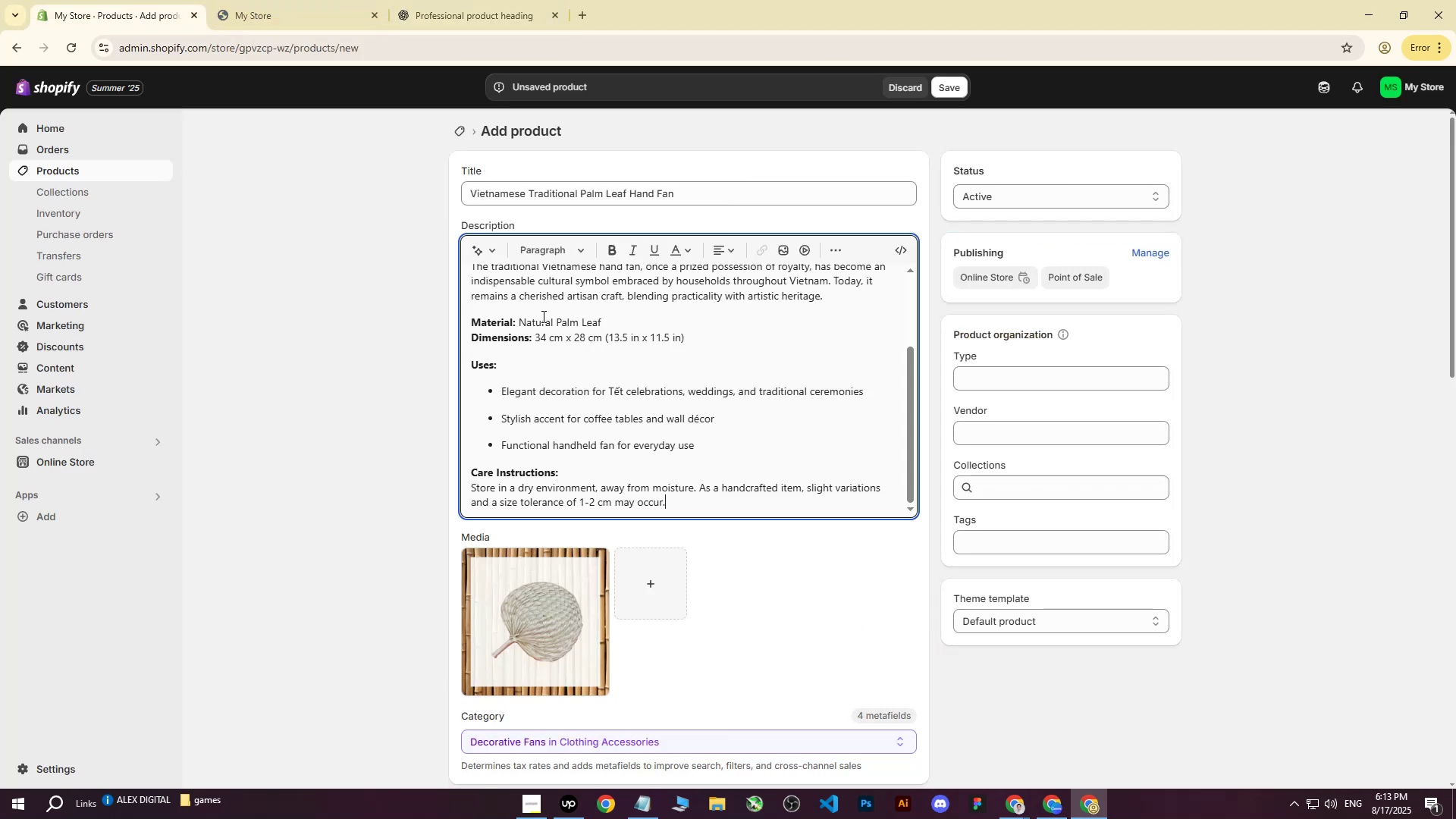 
scroll: coordinate [541, 332], scroll_direction: up, amount: 6.0
 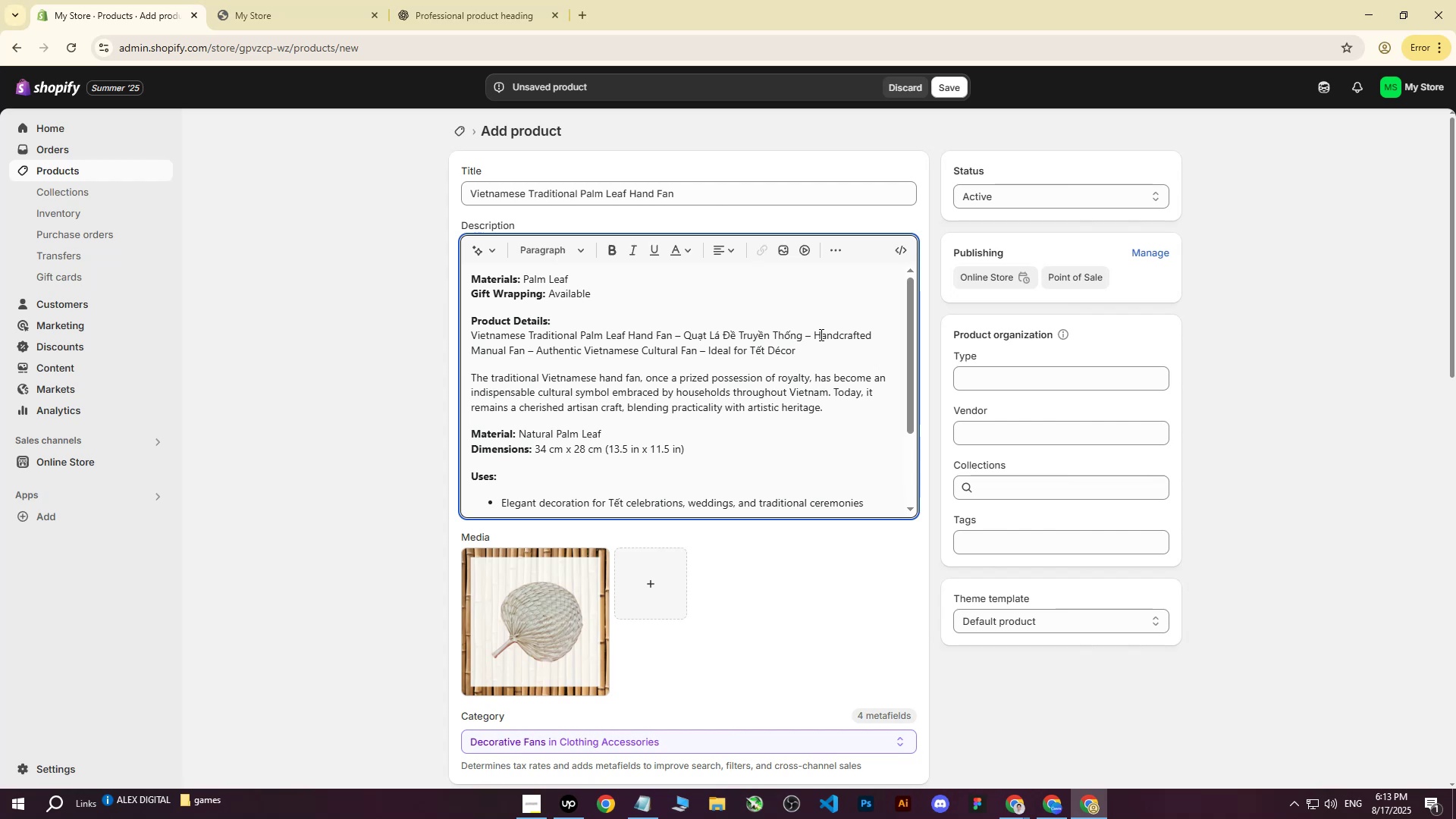 
wait(9.01)
 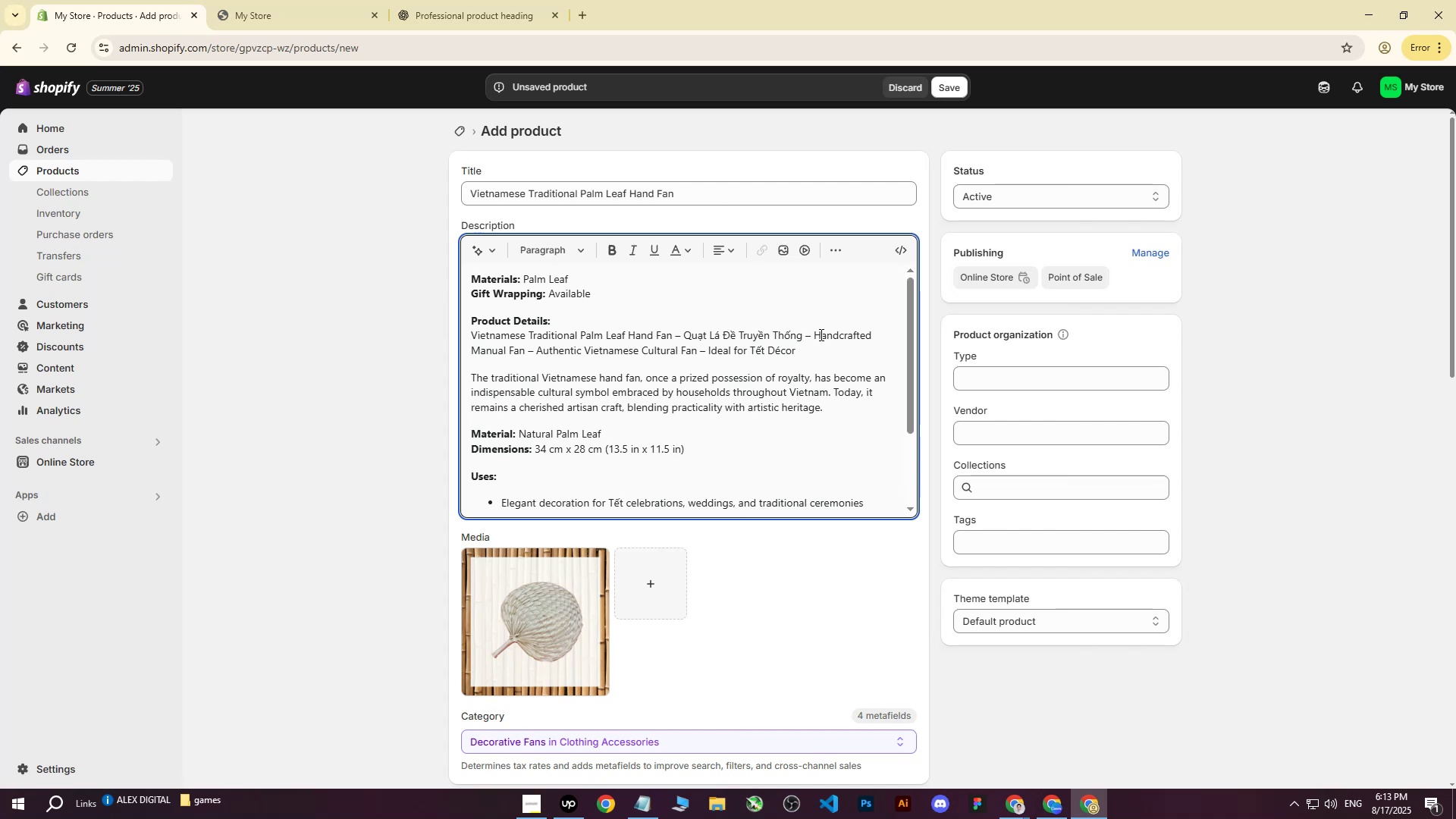 
scroll: coordinate [591, 375], scroll_direction: down, amount: 4.0
 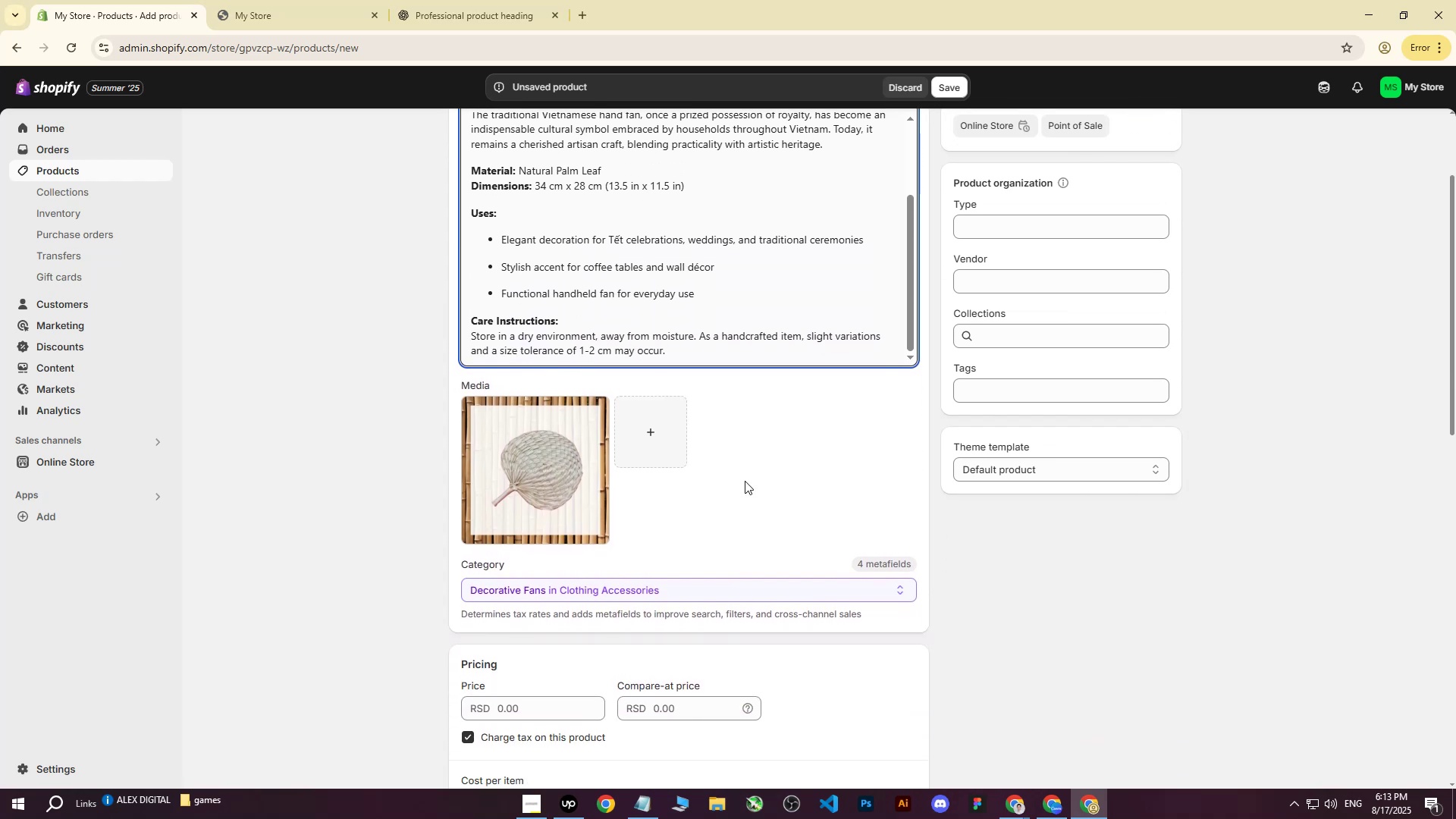 
scroll: coordinate [703, 422], scroll_direction: up, amount: 14.0
 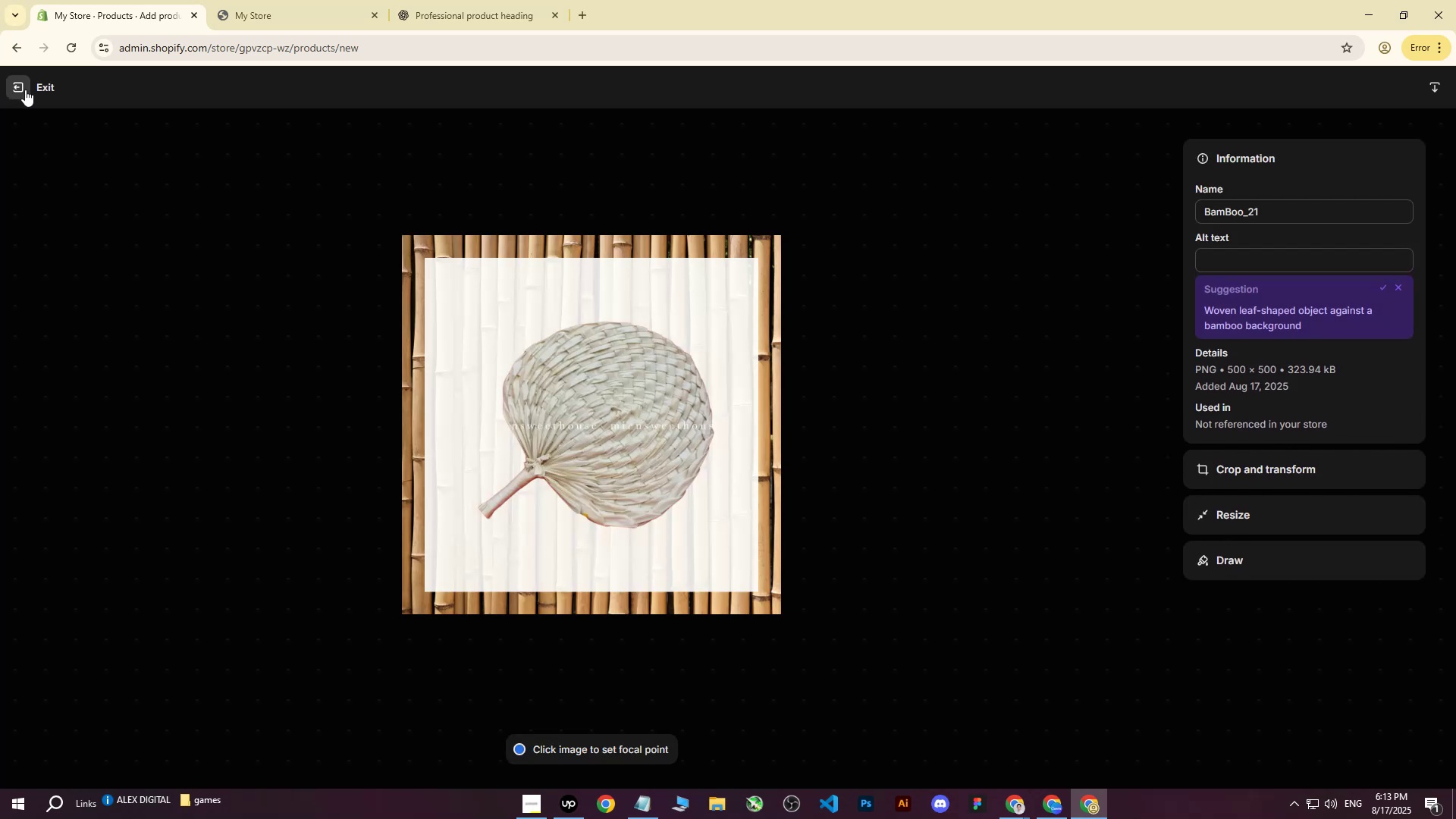 
wait(5.85)
 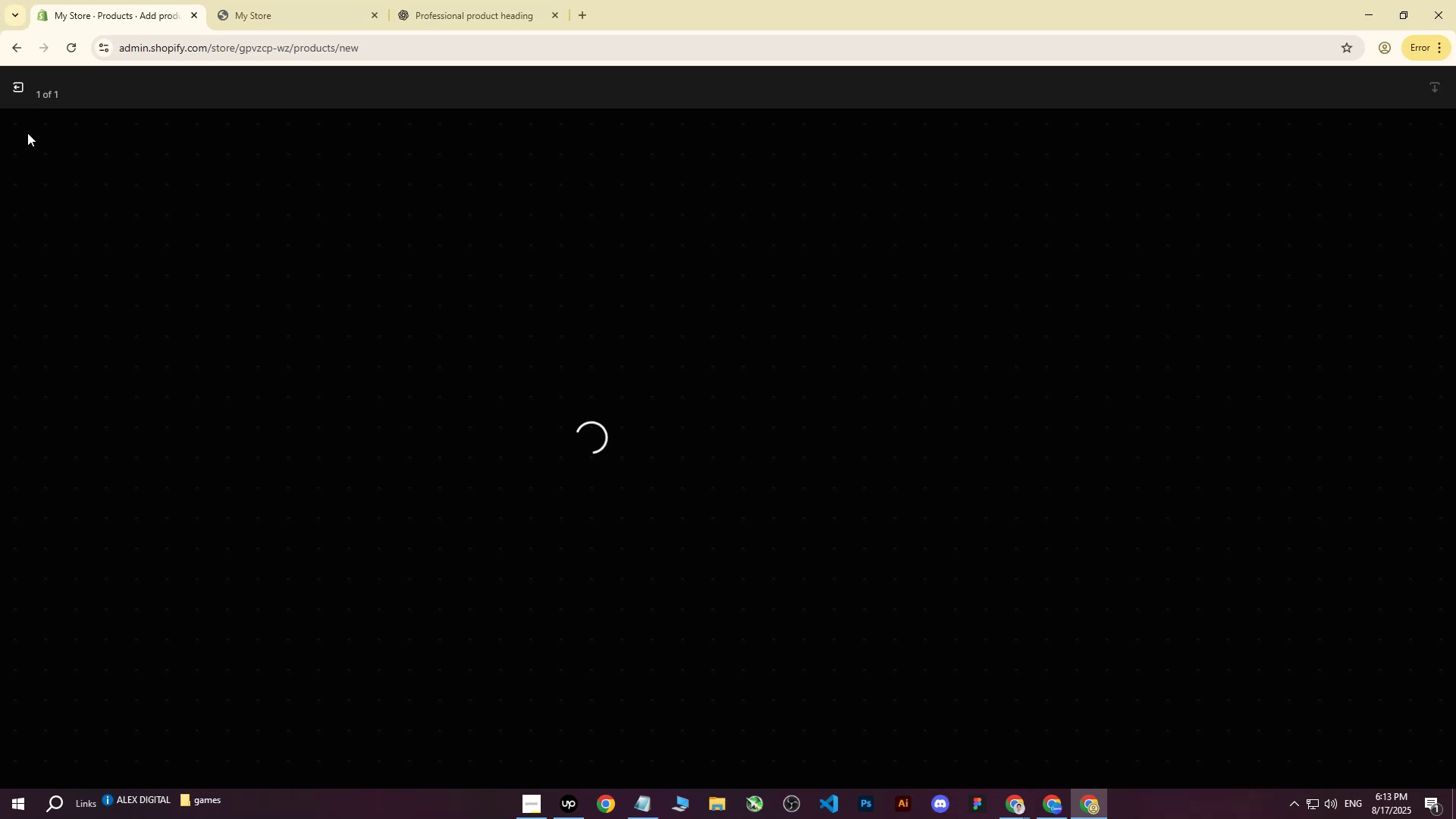 
left_click([25, 89])
 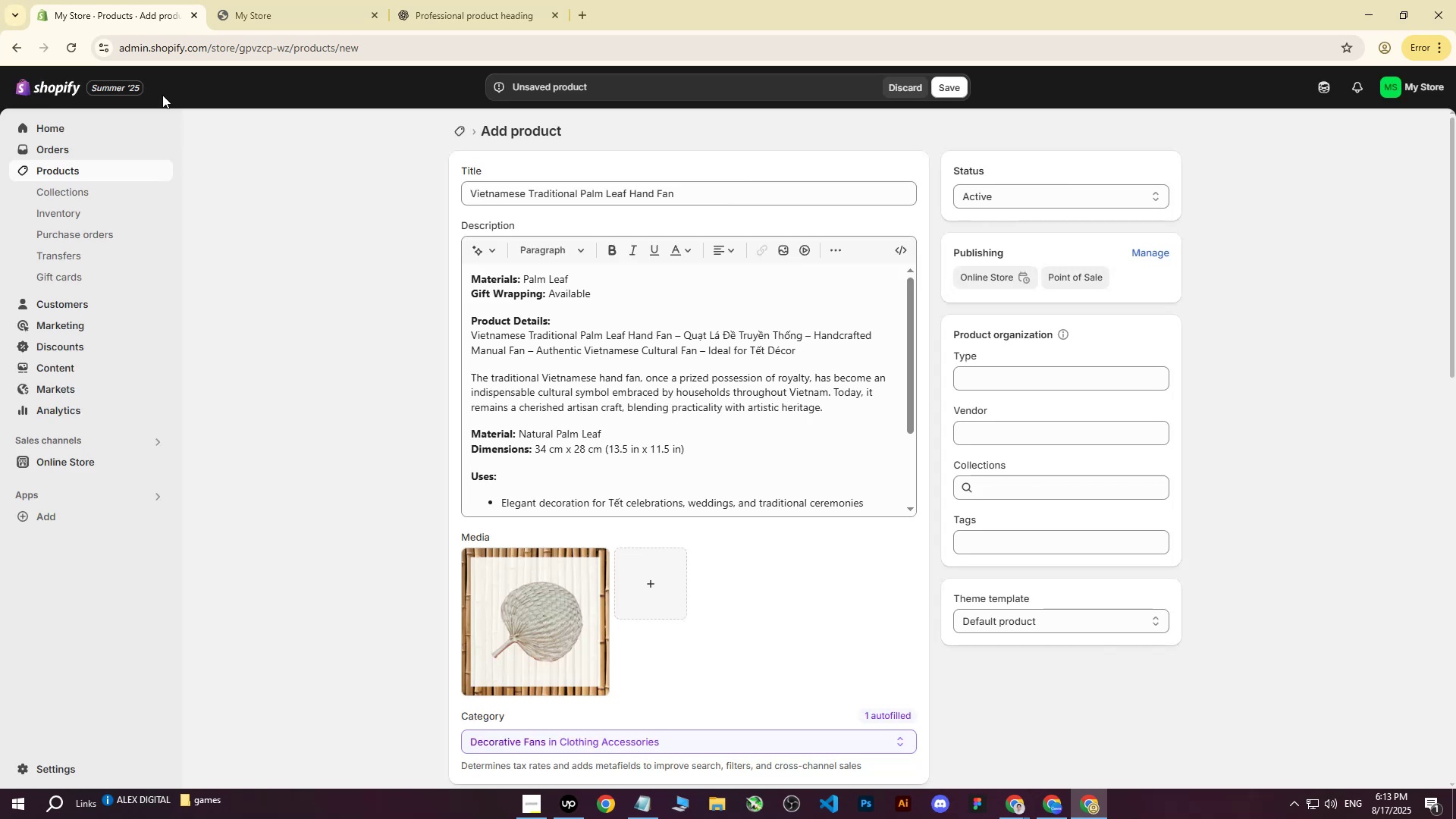 
left_click_drag(start_coordinate=[751, 181], to_coordinate=[671, 182])
 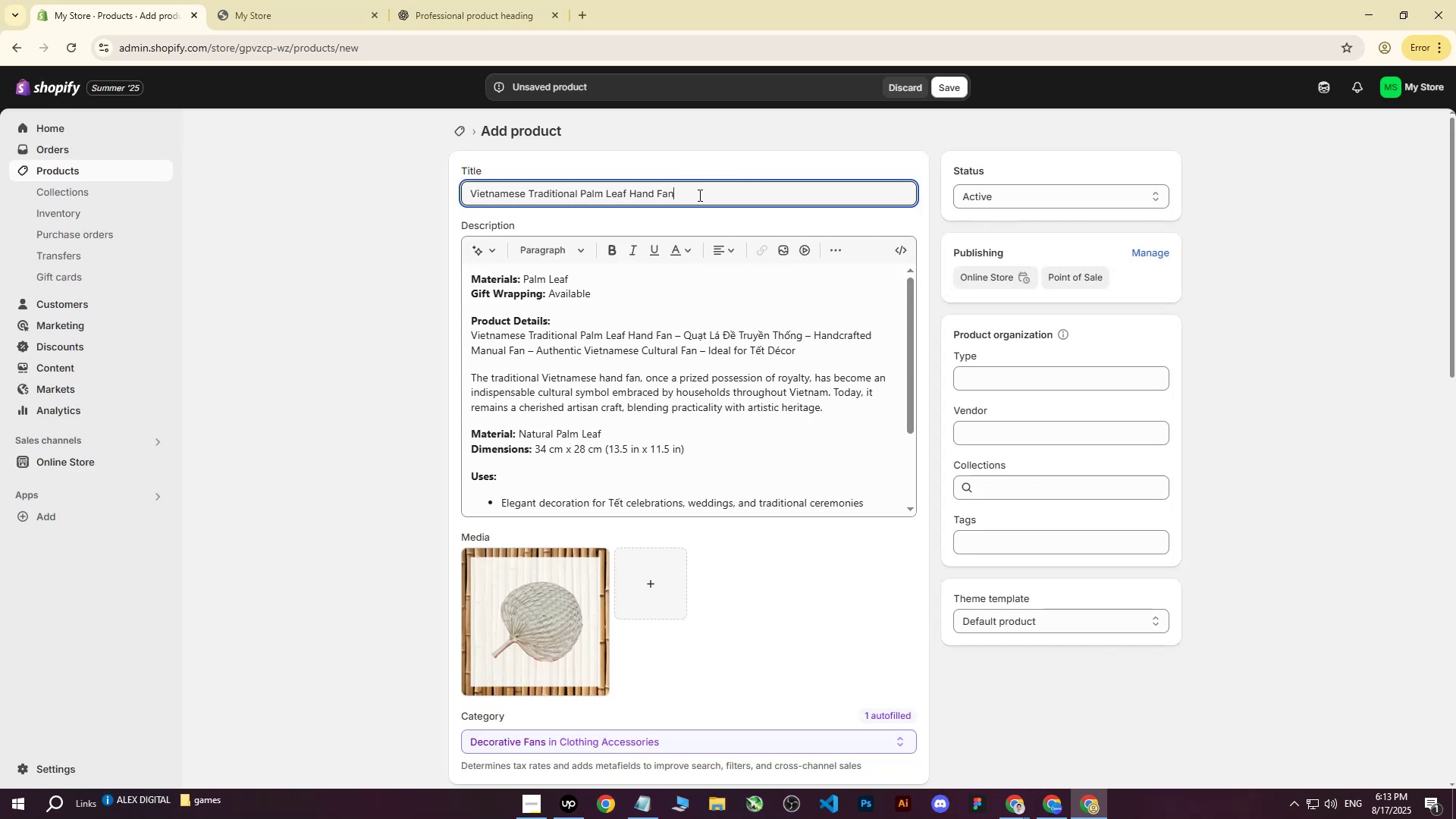 
left_click([698, 195])
 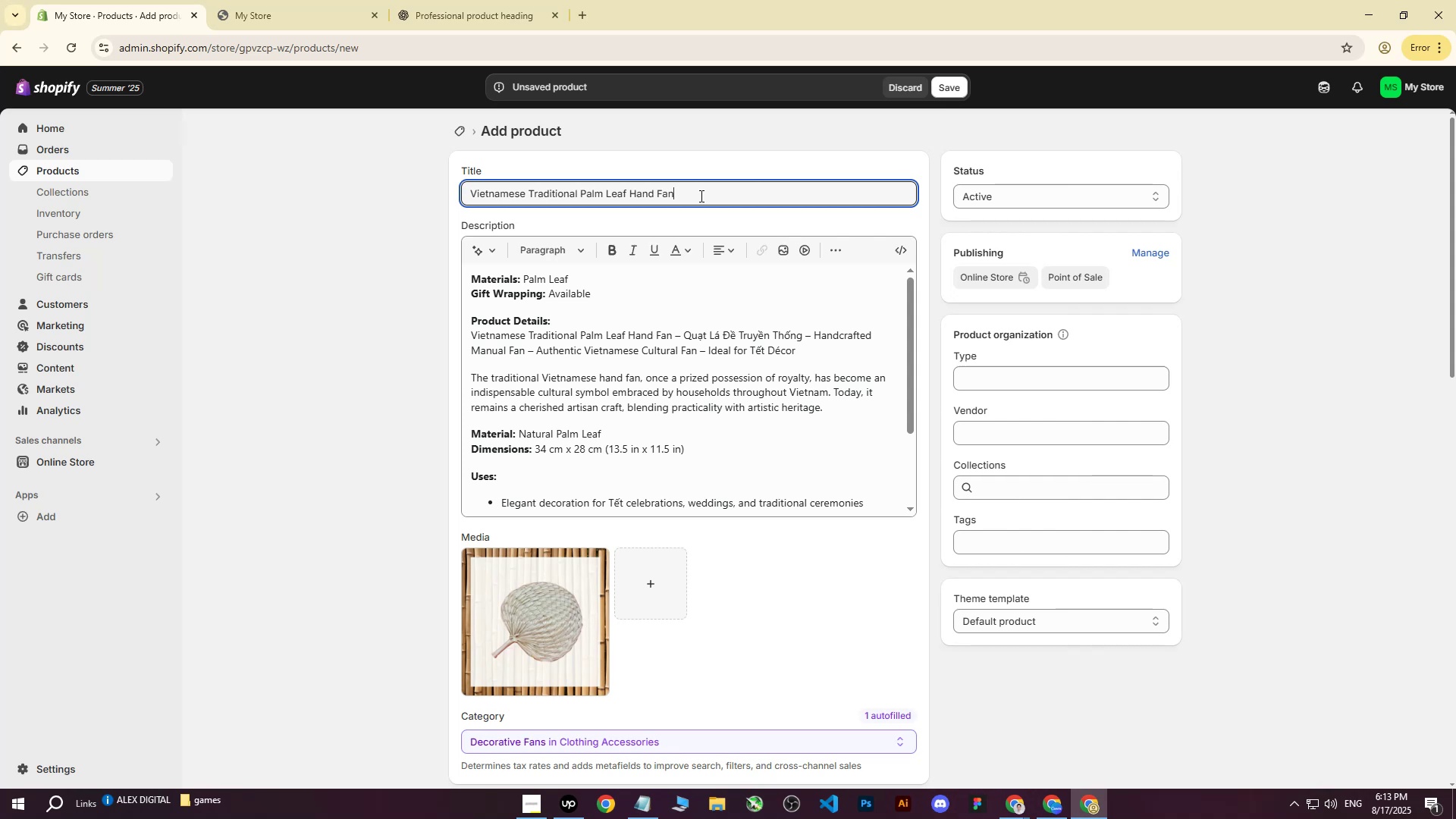 
left_click_drag(start_coordinate=[701, 196], to_coordinate=[349, 189])
 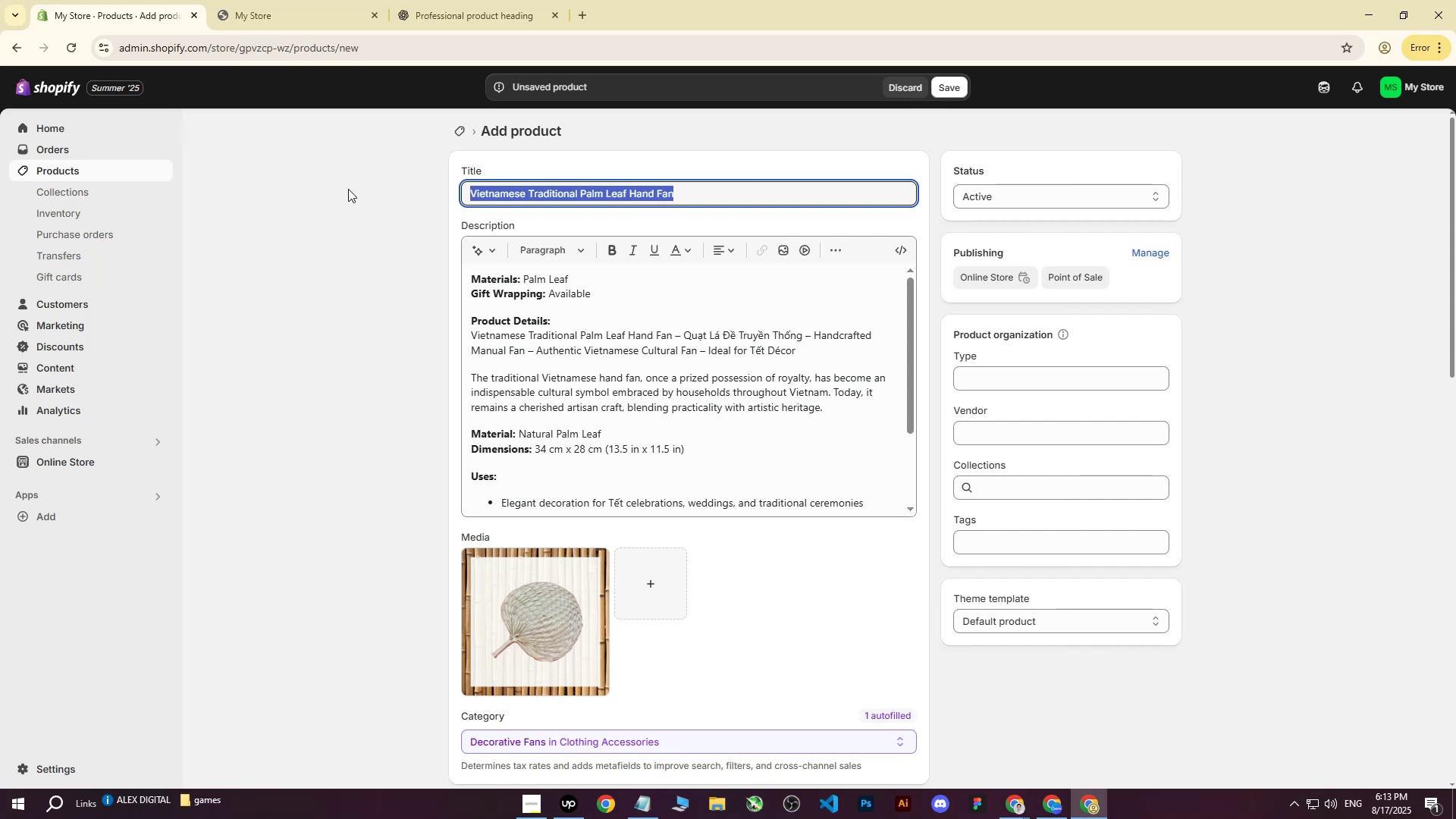 
key(Control+ControlLeft)
 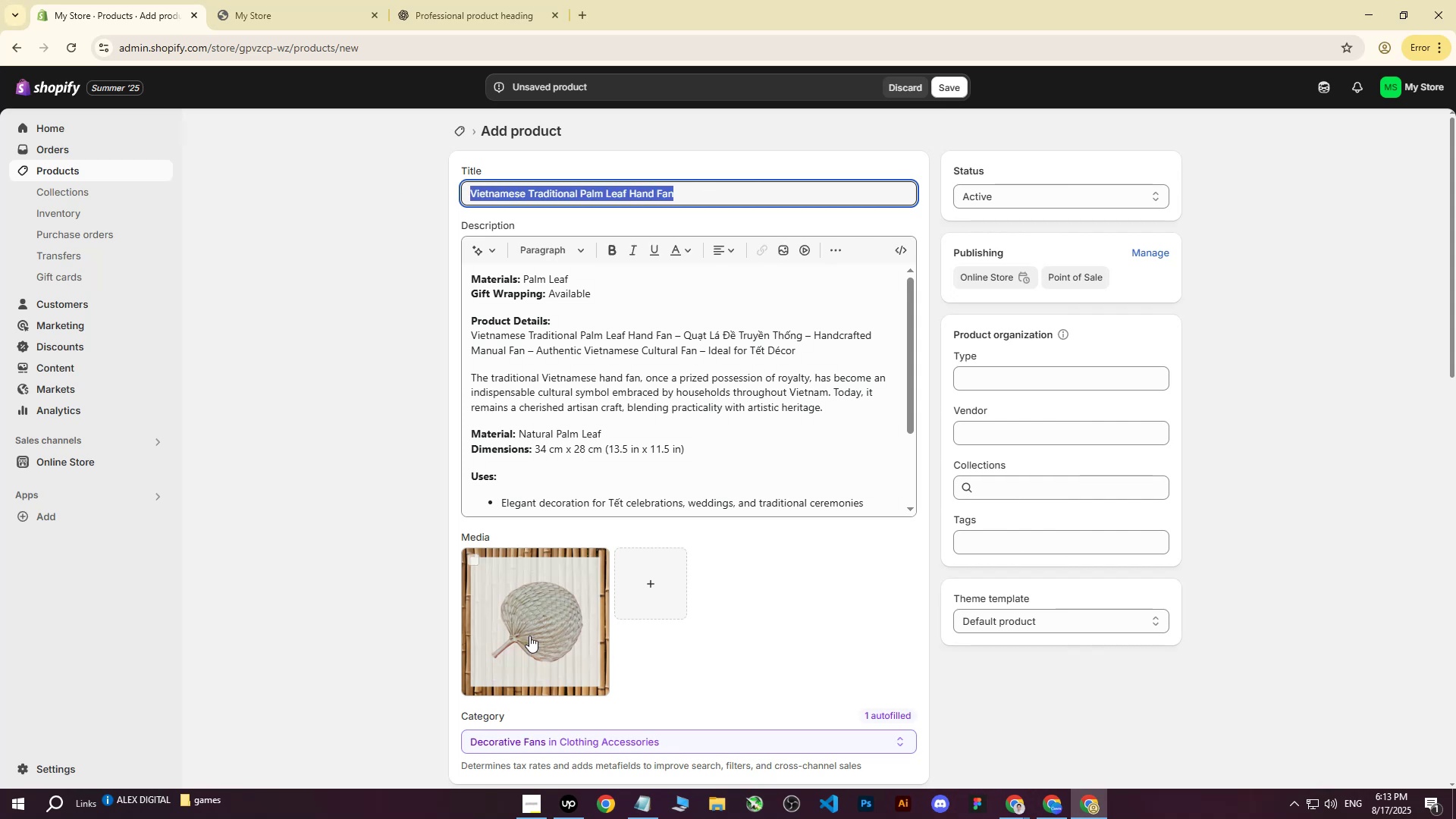 
key(Control+C)
 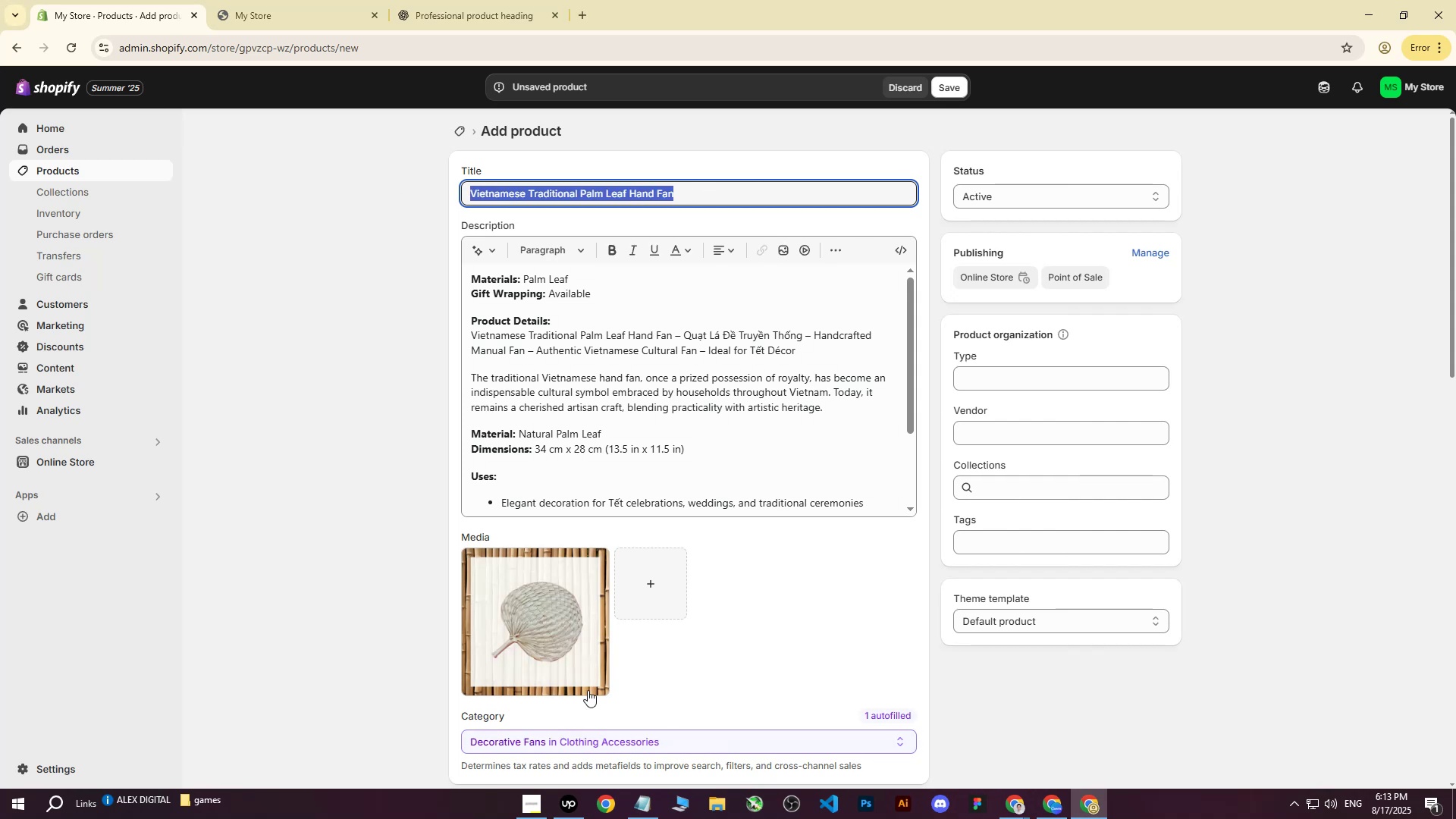 
left_click([576, 659])
 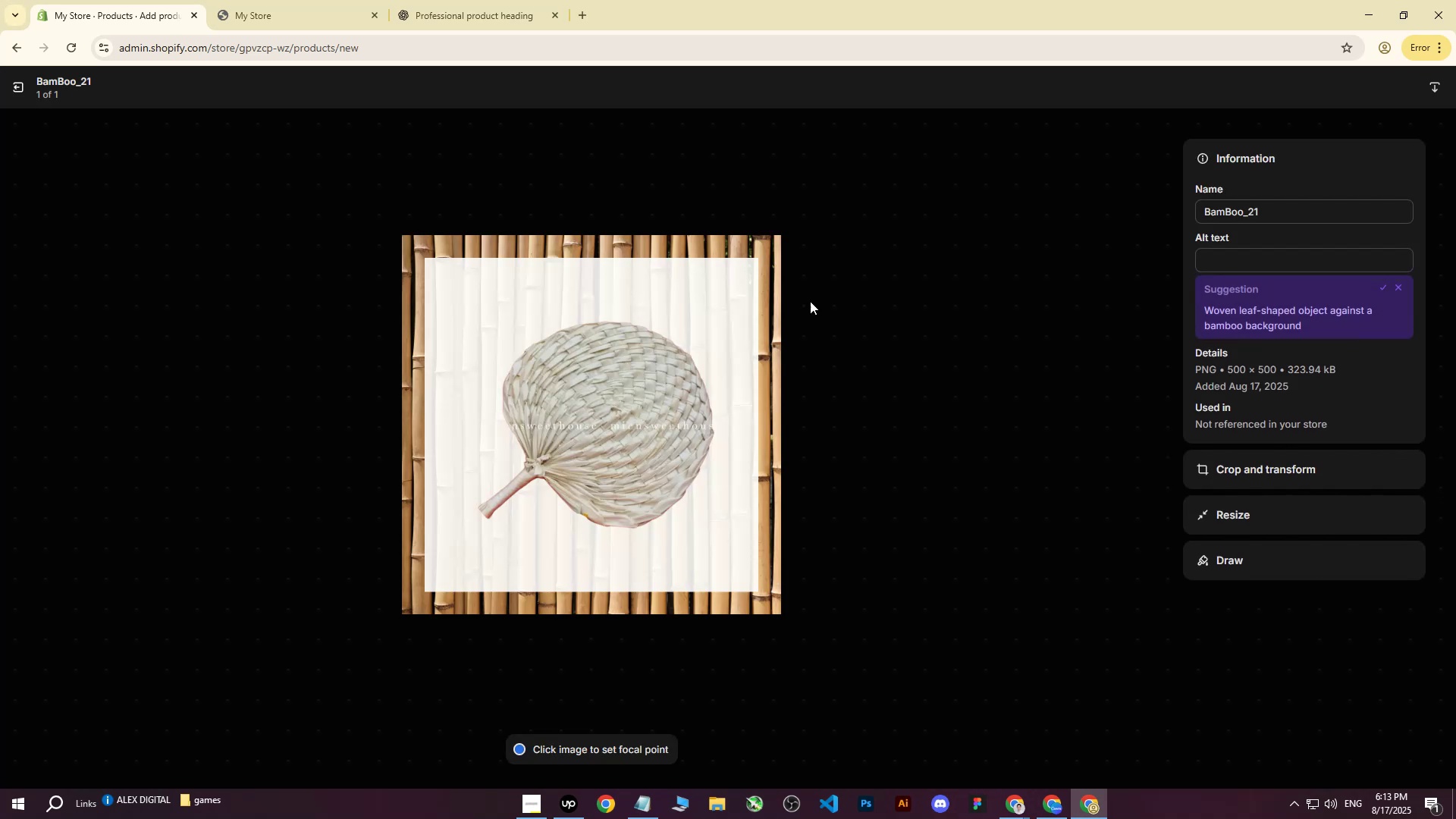 
left_click([1235, 266])
 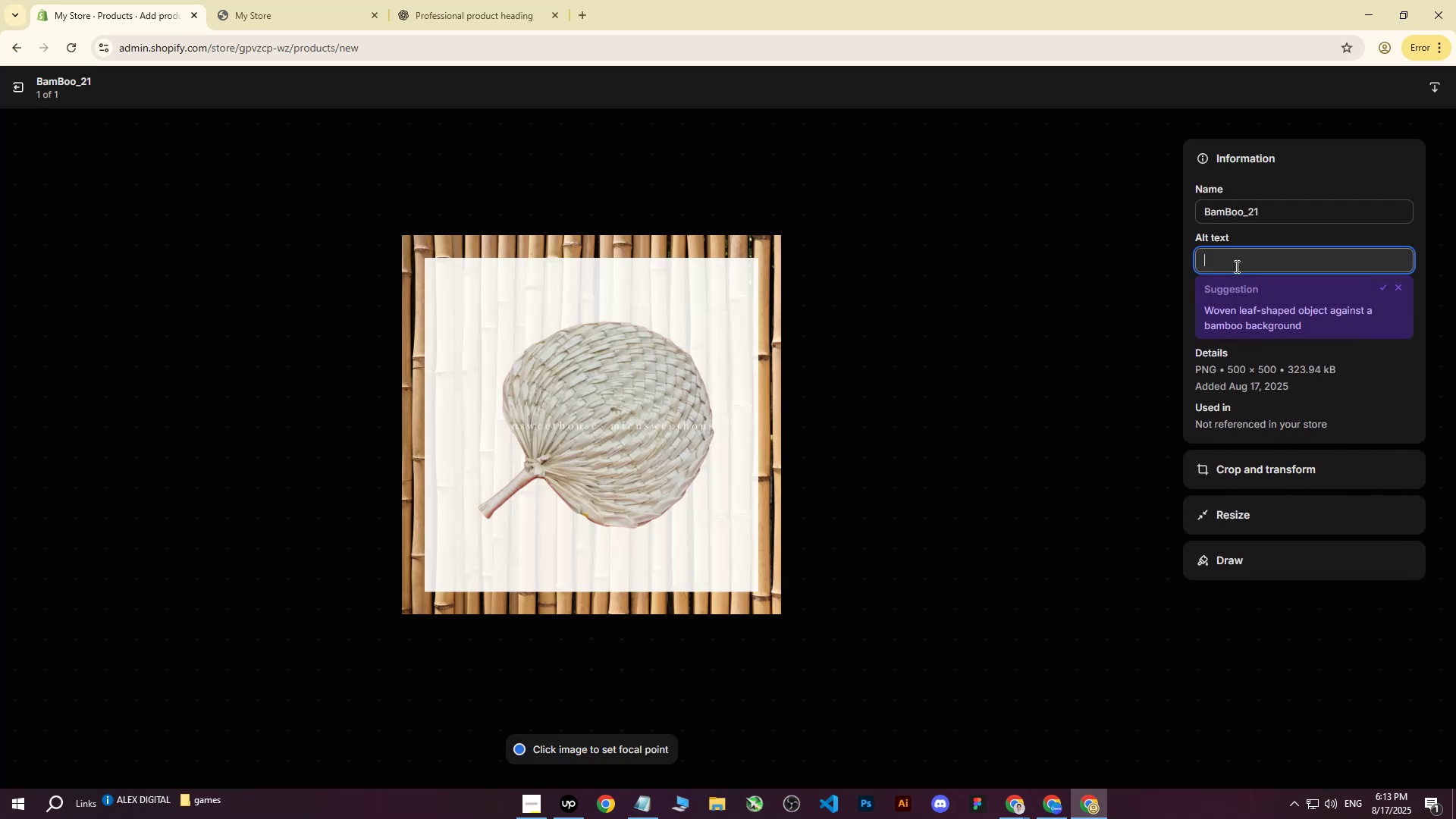 
key(Control+ControlLeft)
 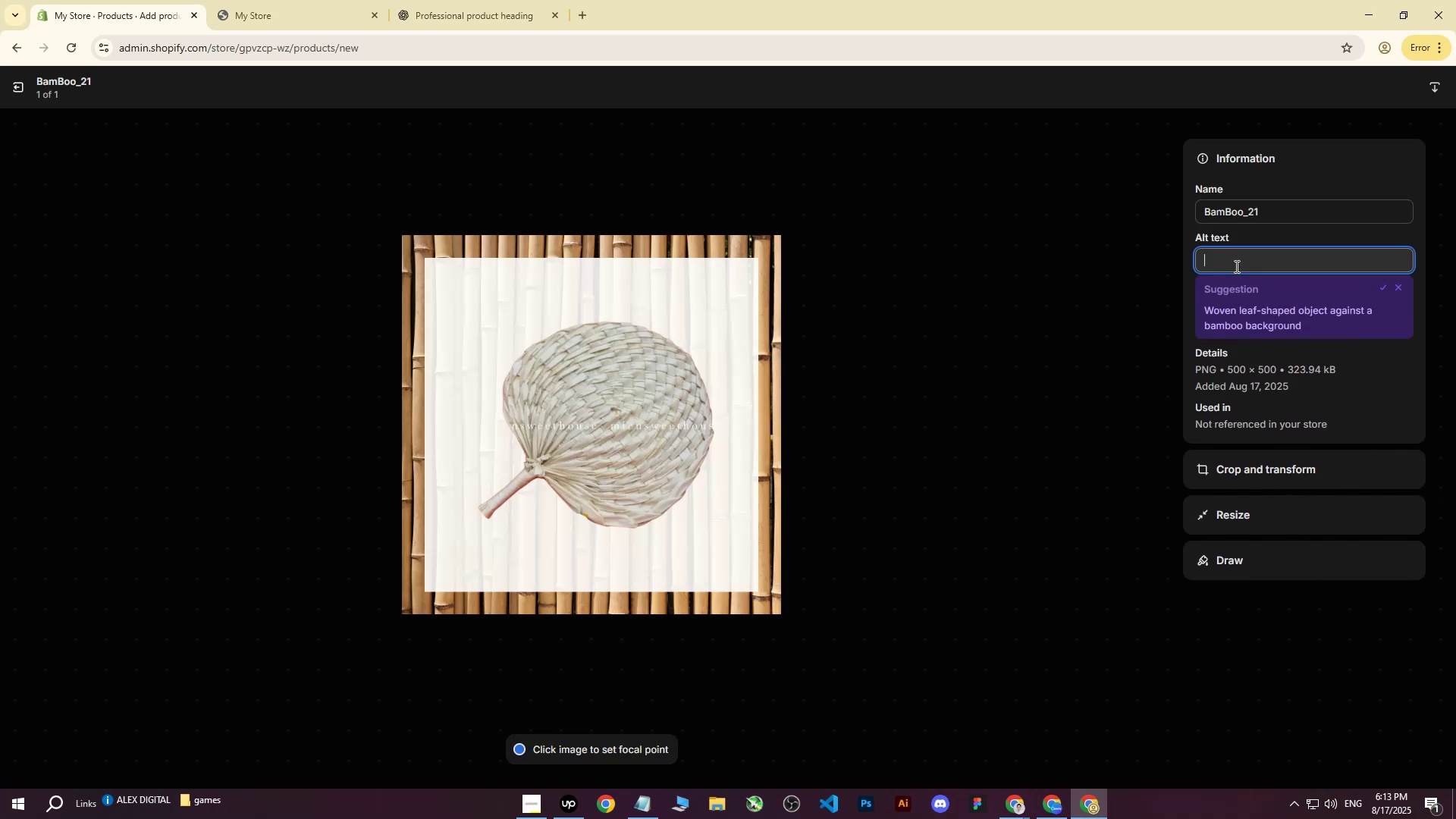 
key(Control+V)
 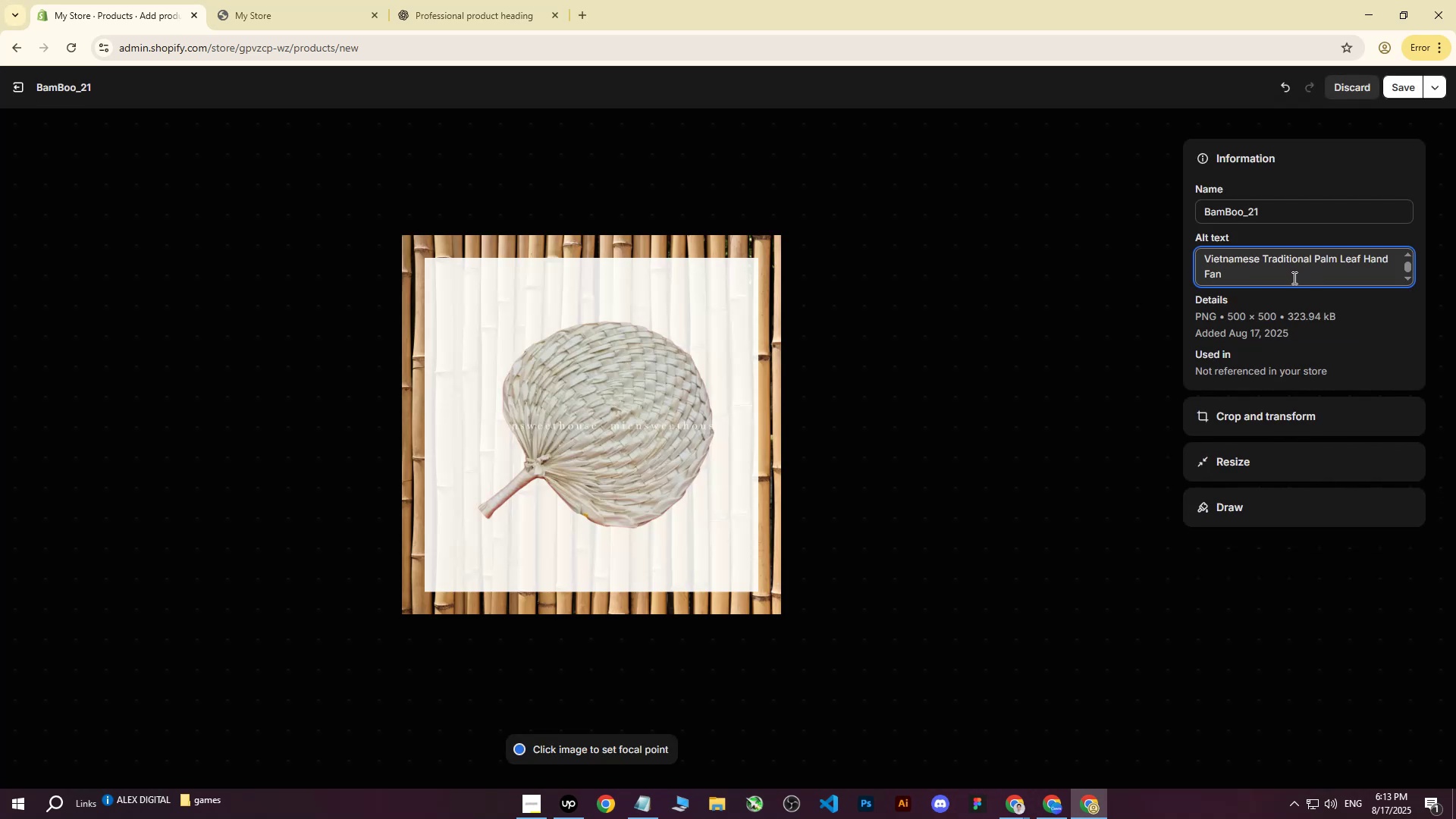 
left_click([1293, 278])
 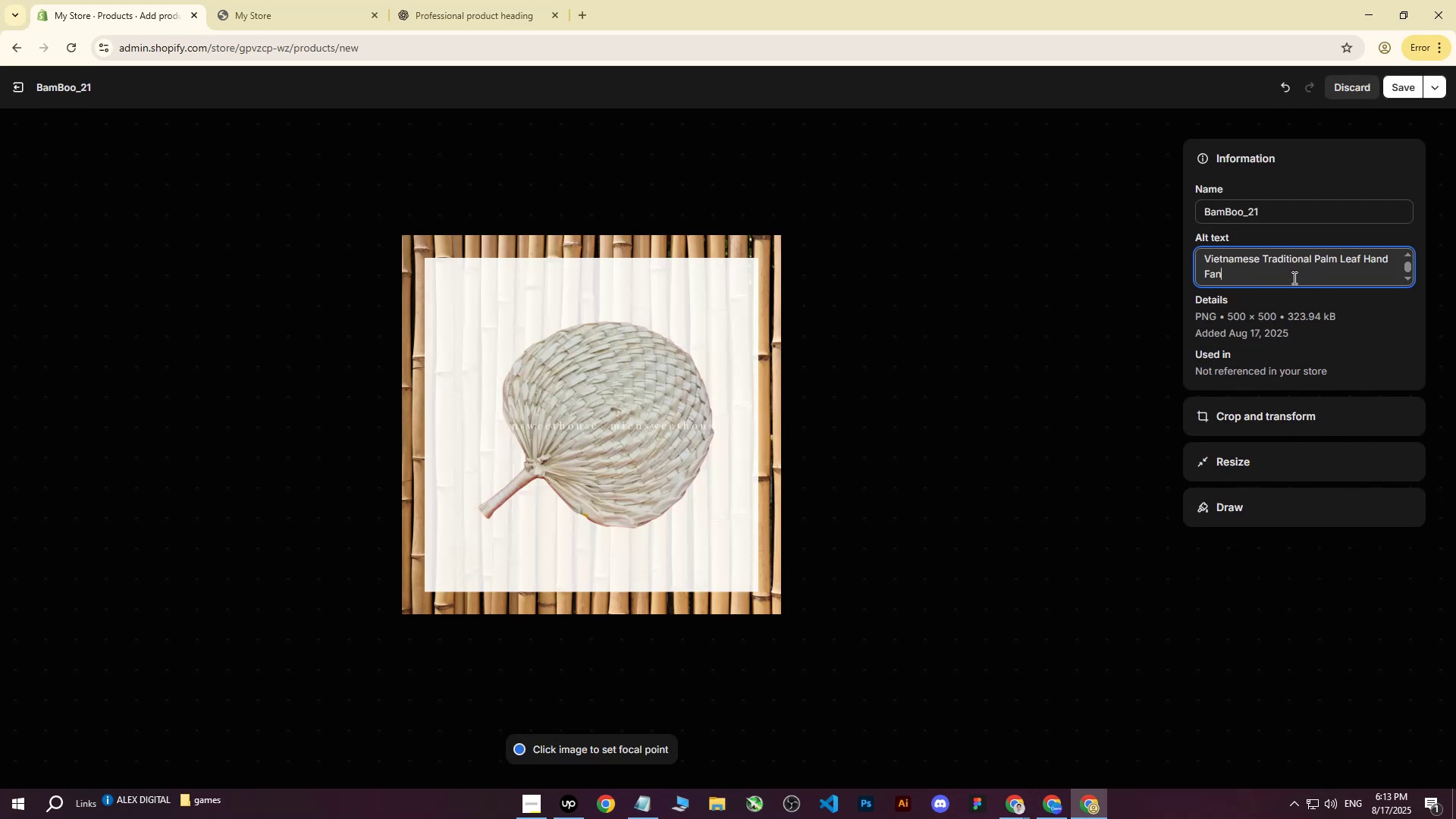 
type( on white background with ban)
key(Backspace)
type(mboo.)
 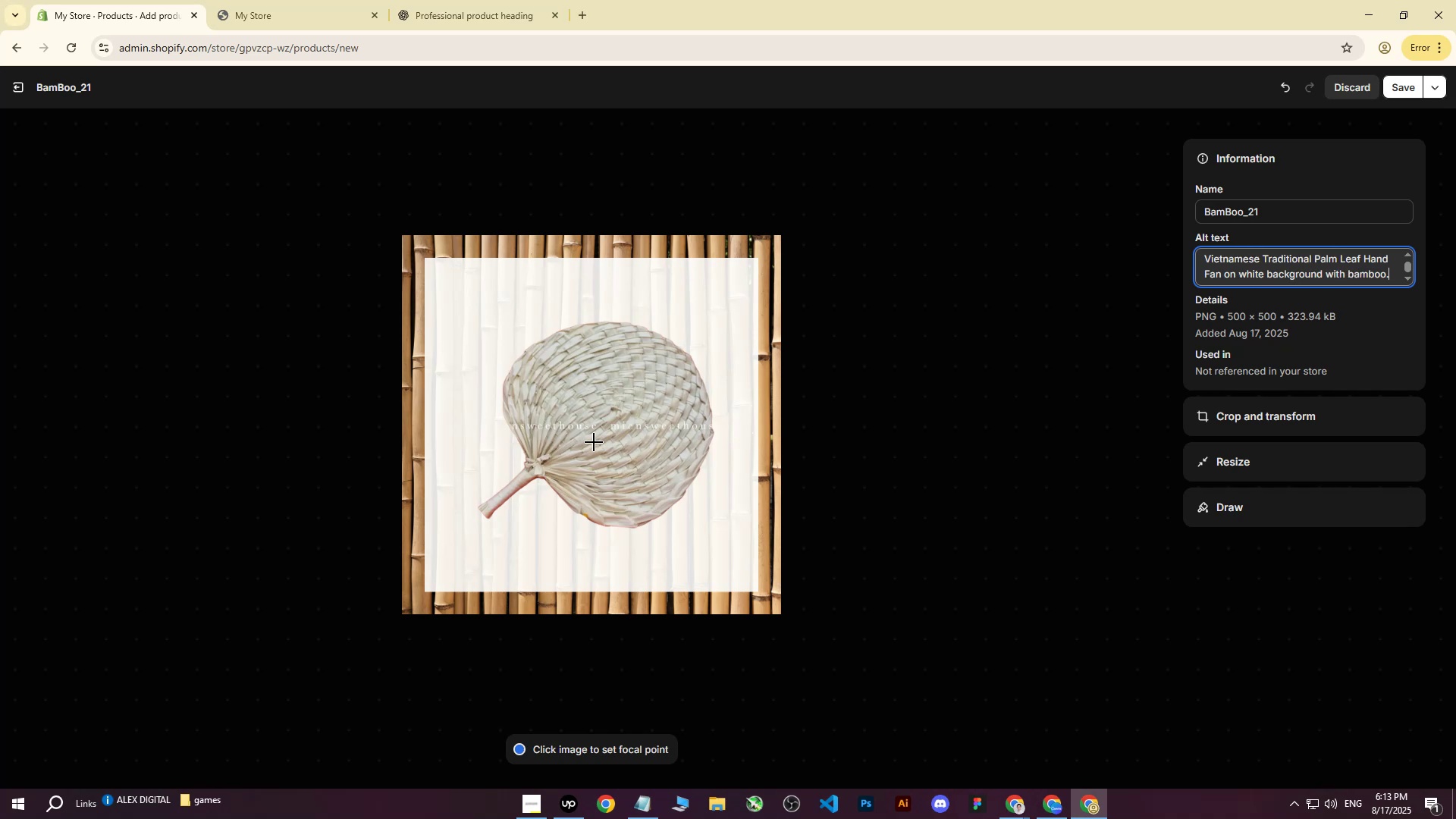 
left_click([598, 420])
 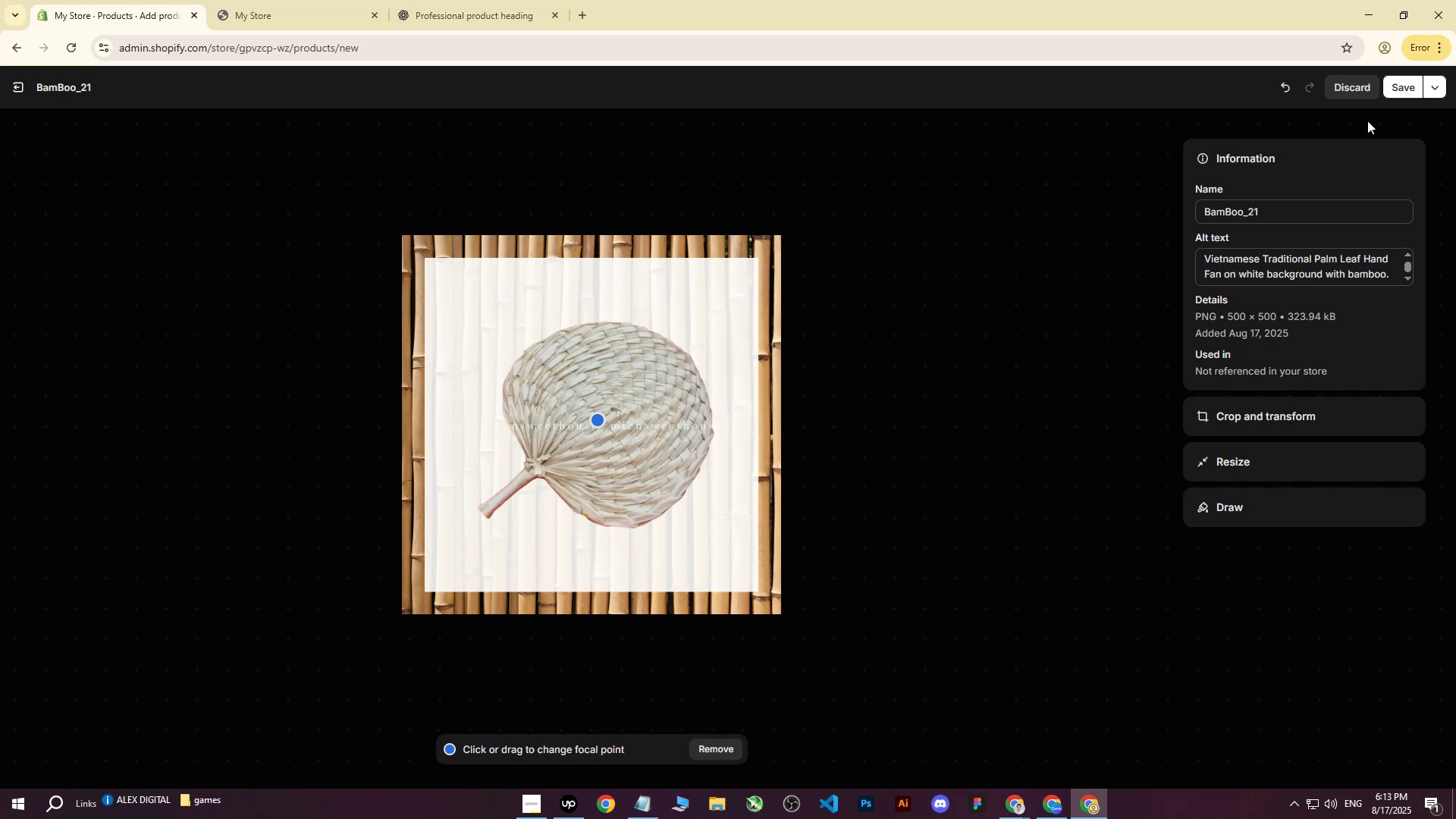 
left_click([1392, 89])
 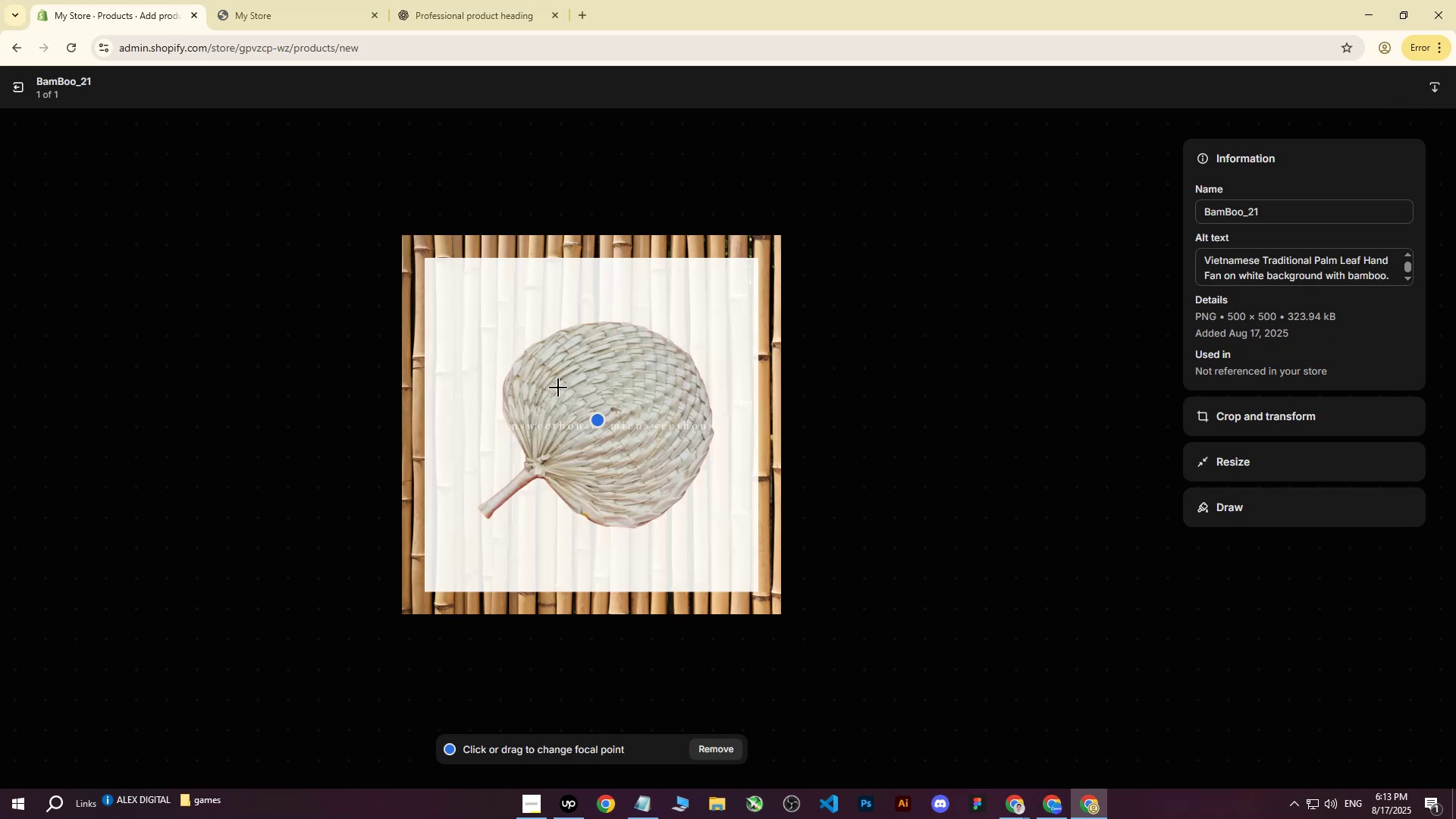 
left_click([20, 81])
 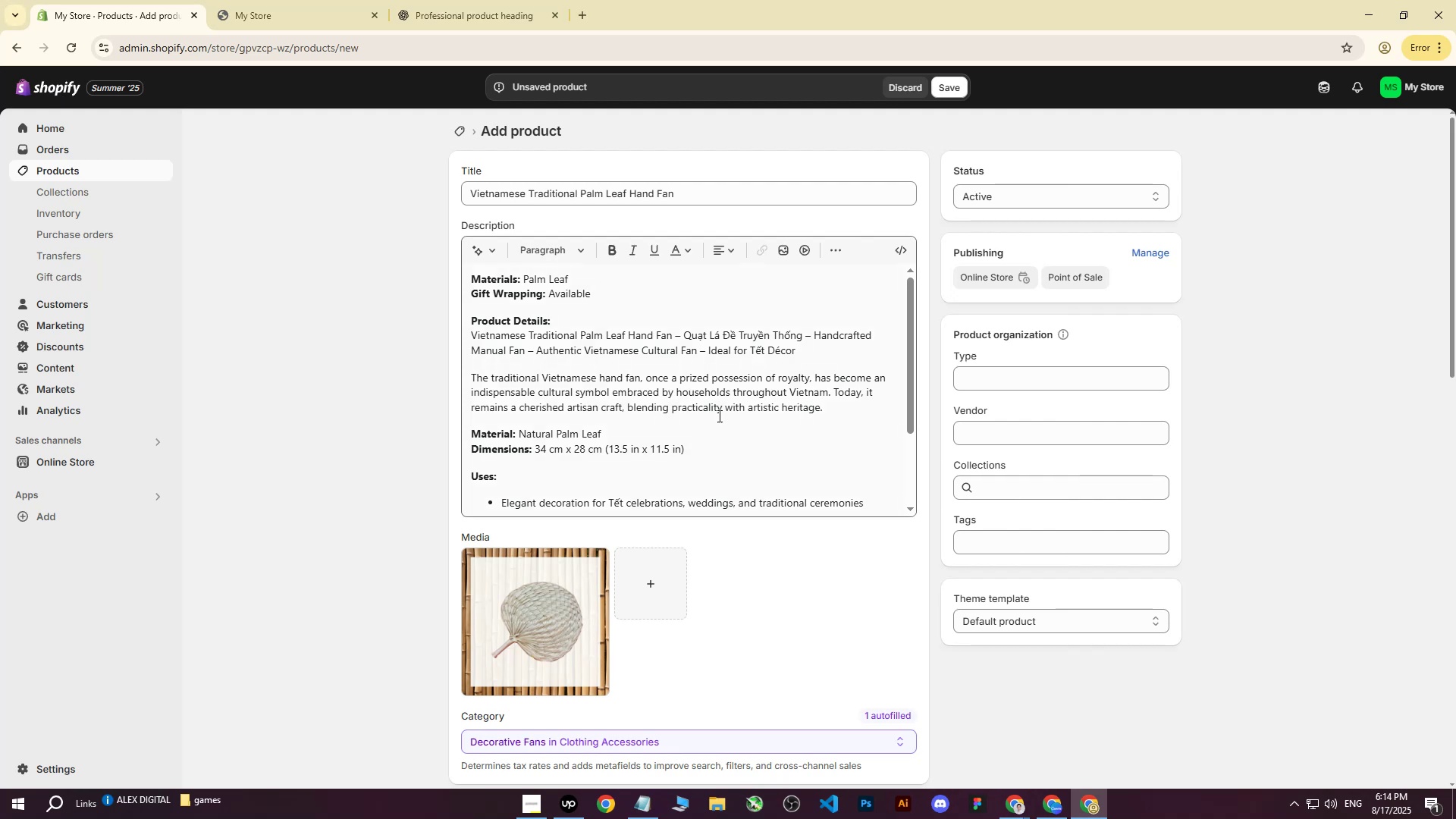 
scroll: coordinate [988, 685], scroll_direction: down, amount: 8.0
 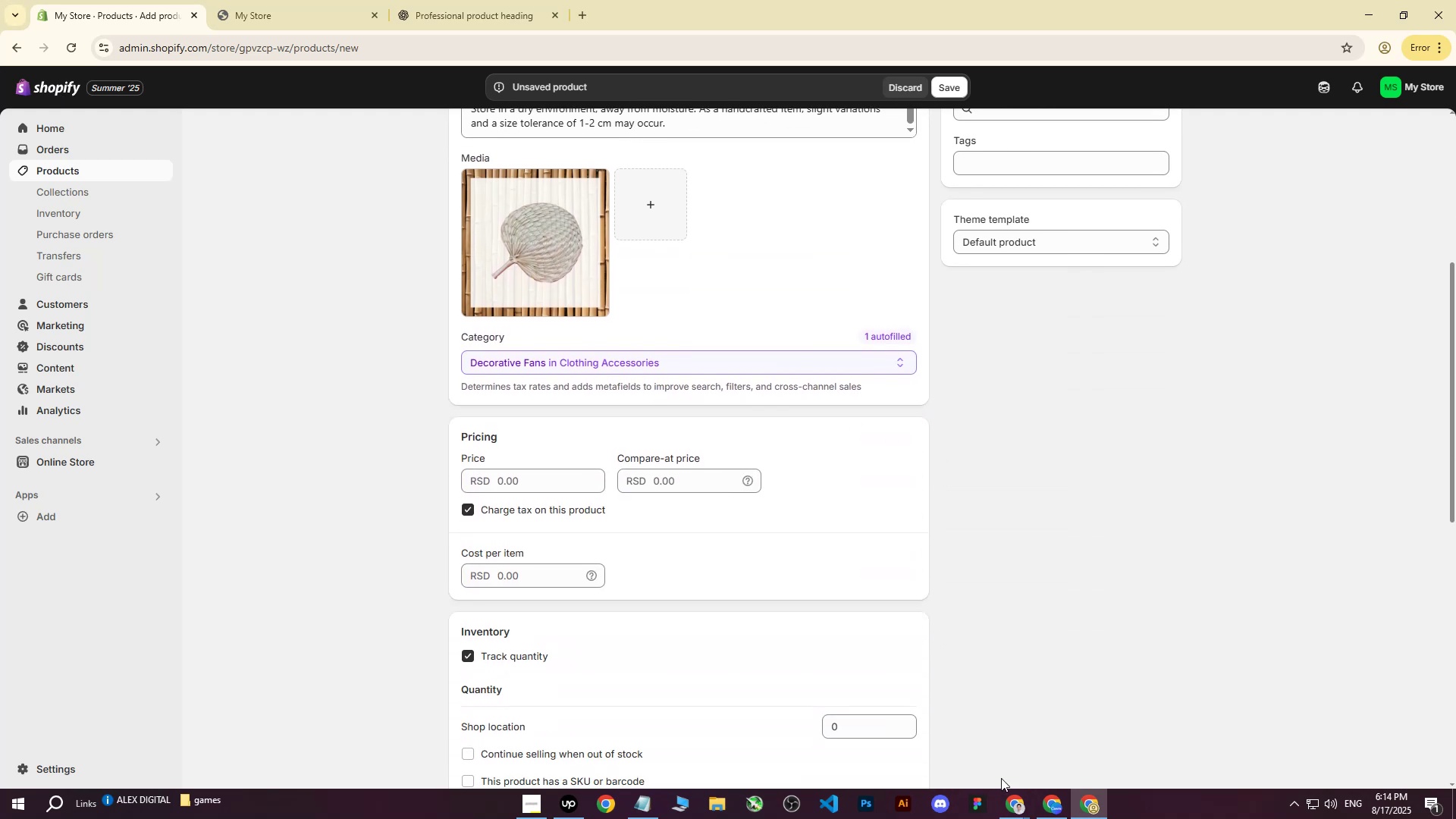 
left_click([999, 790])
 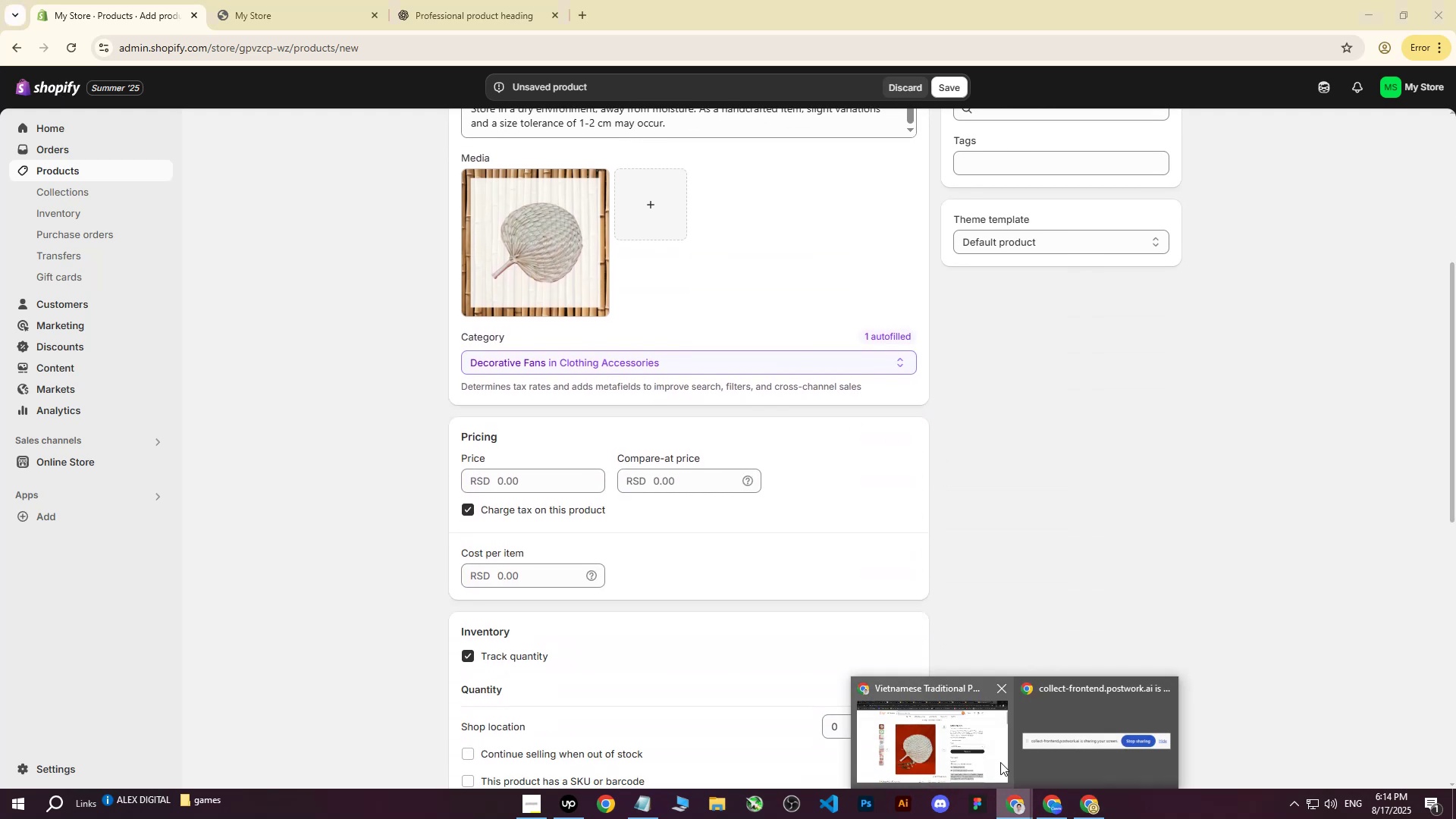 
left_click([959, 721])
 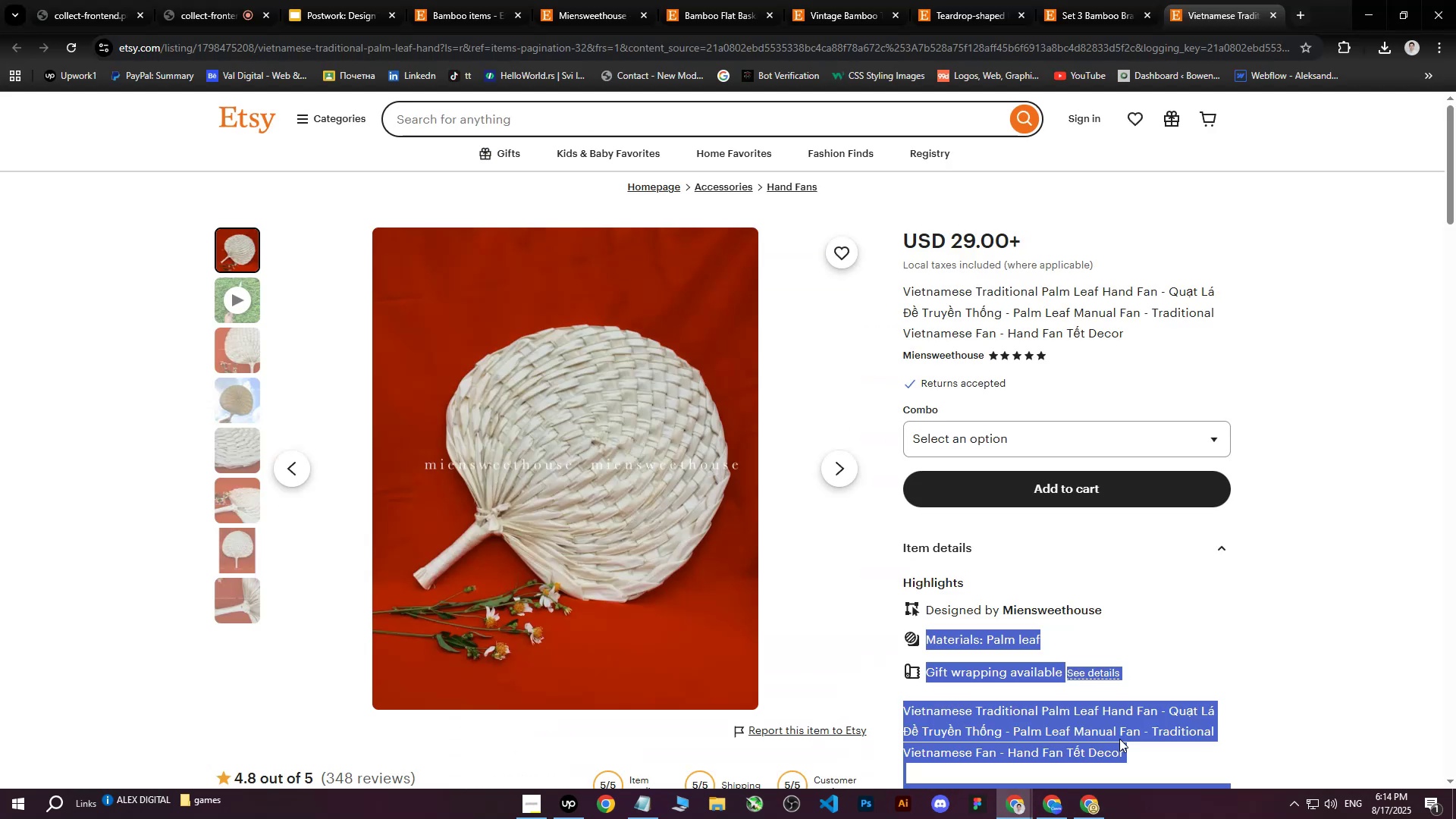 
left_click([1093, 804])
 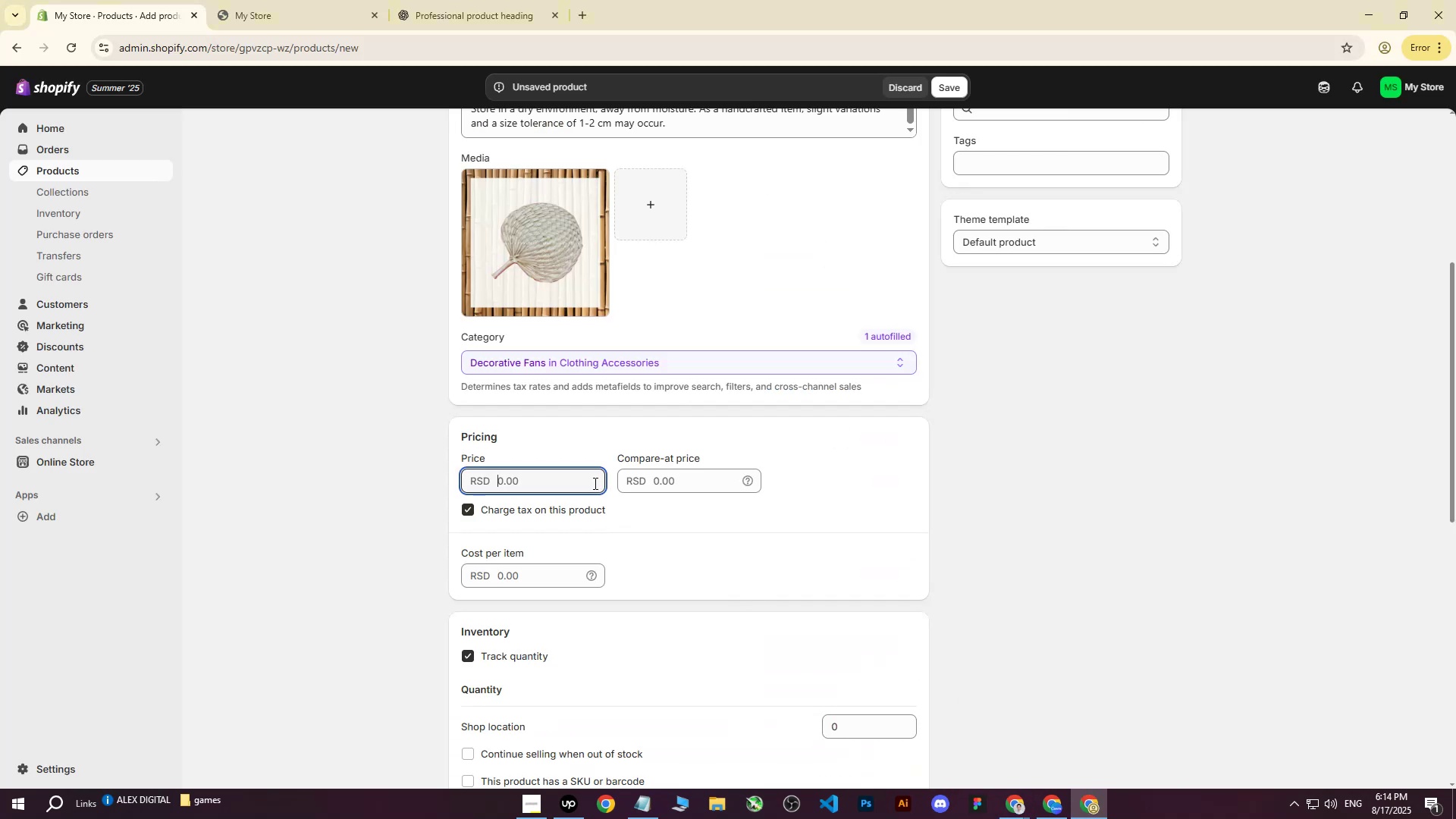 
type(35)
 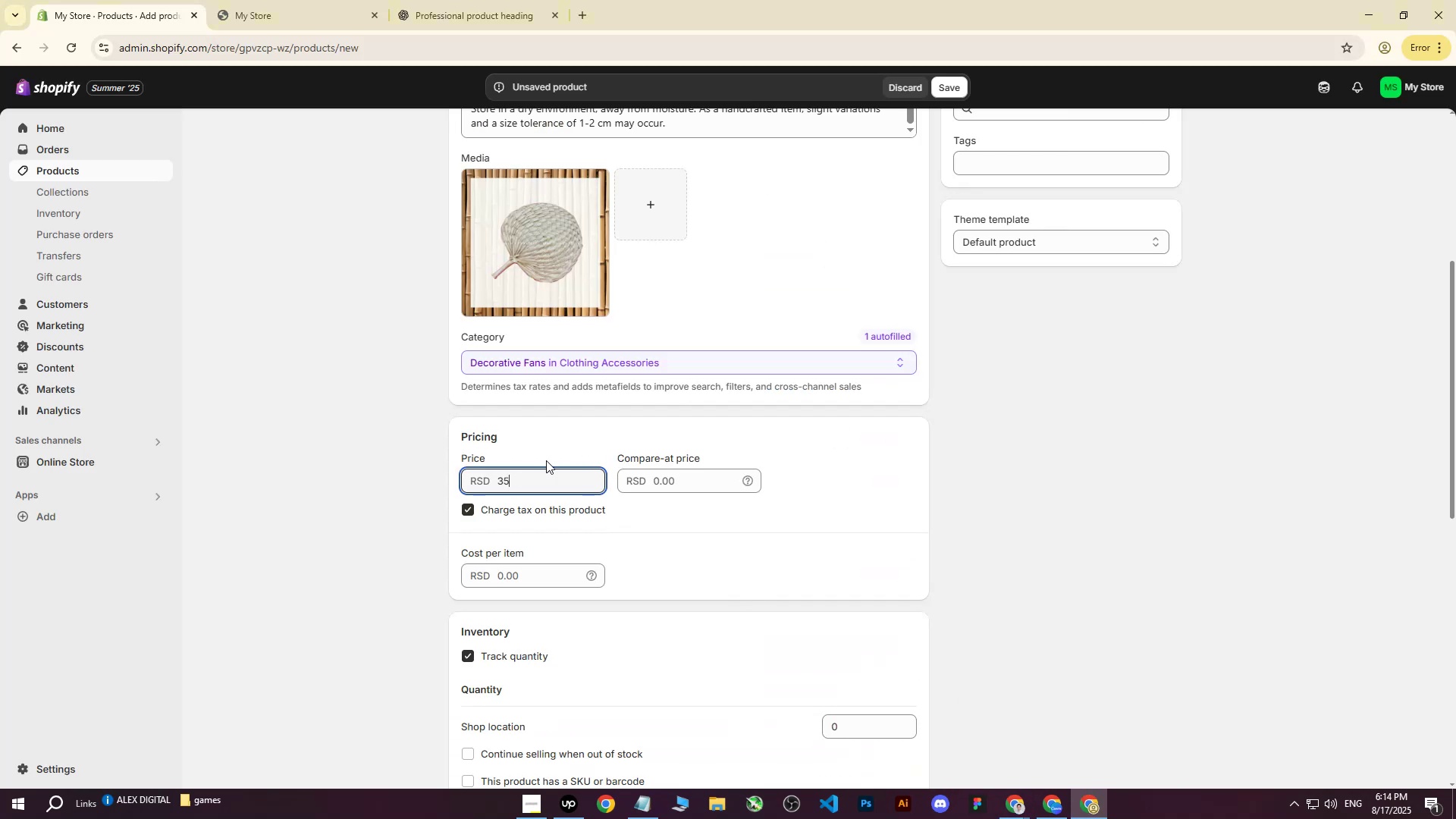 
left_click_drag(start_coordinate=[515, 479], to_coordinate=[504, 482])
 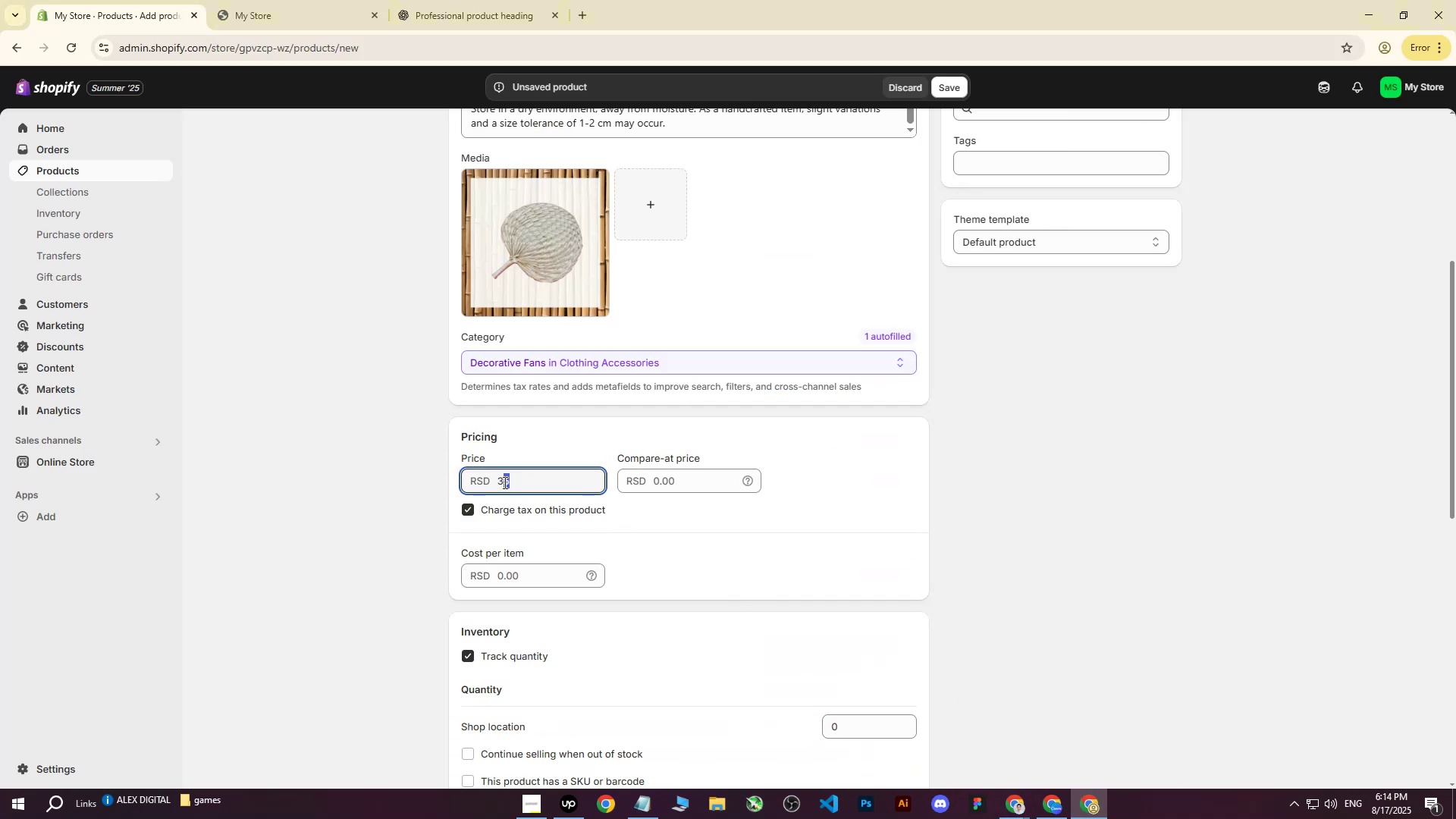 
type(500)
key(Tab)
key(Tab)
key(Tab)
key(Tab)
type(2400)
 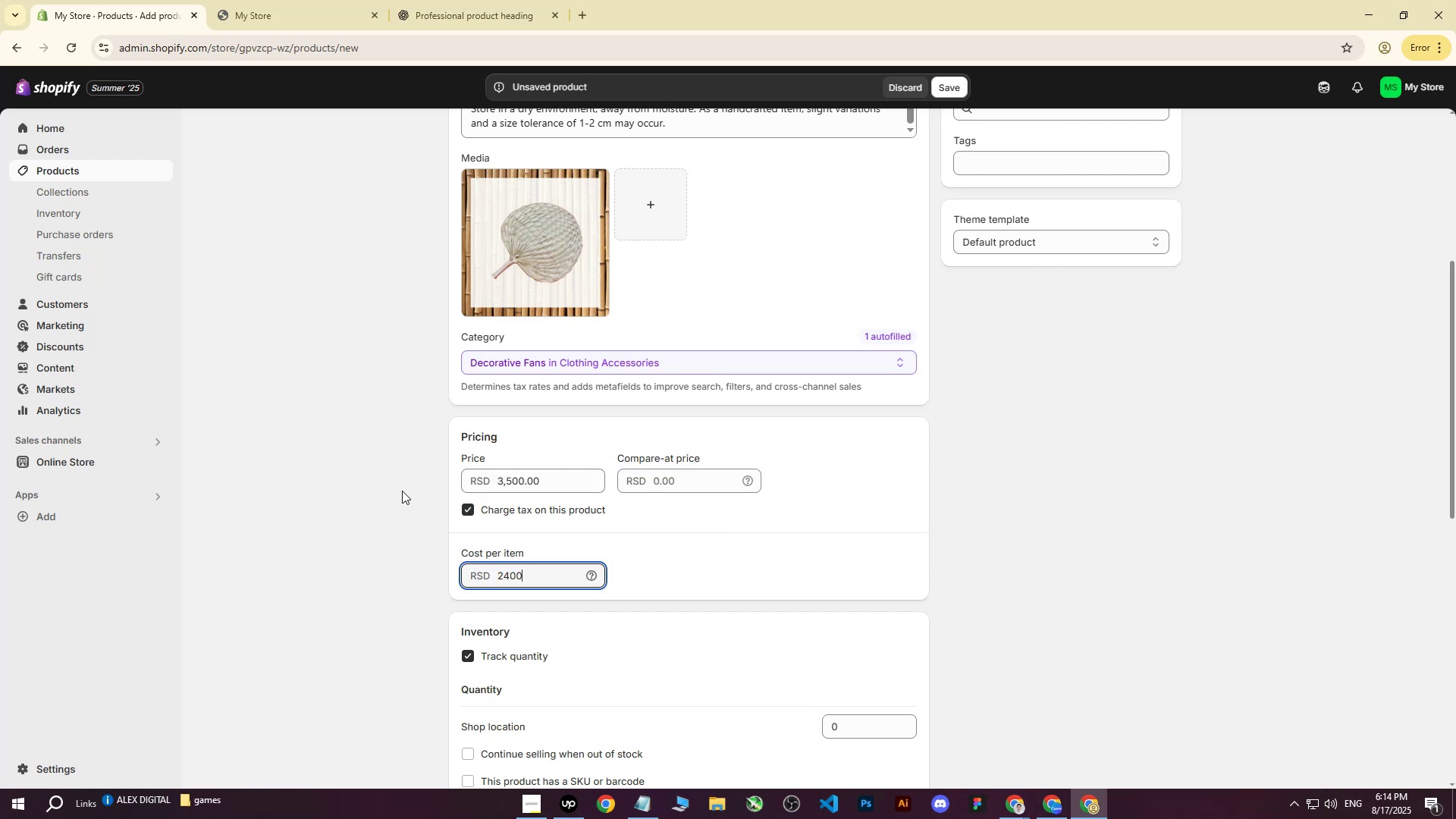 
left_click([402, 491])
 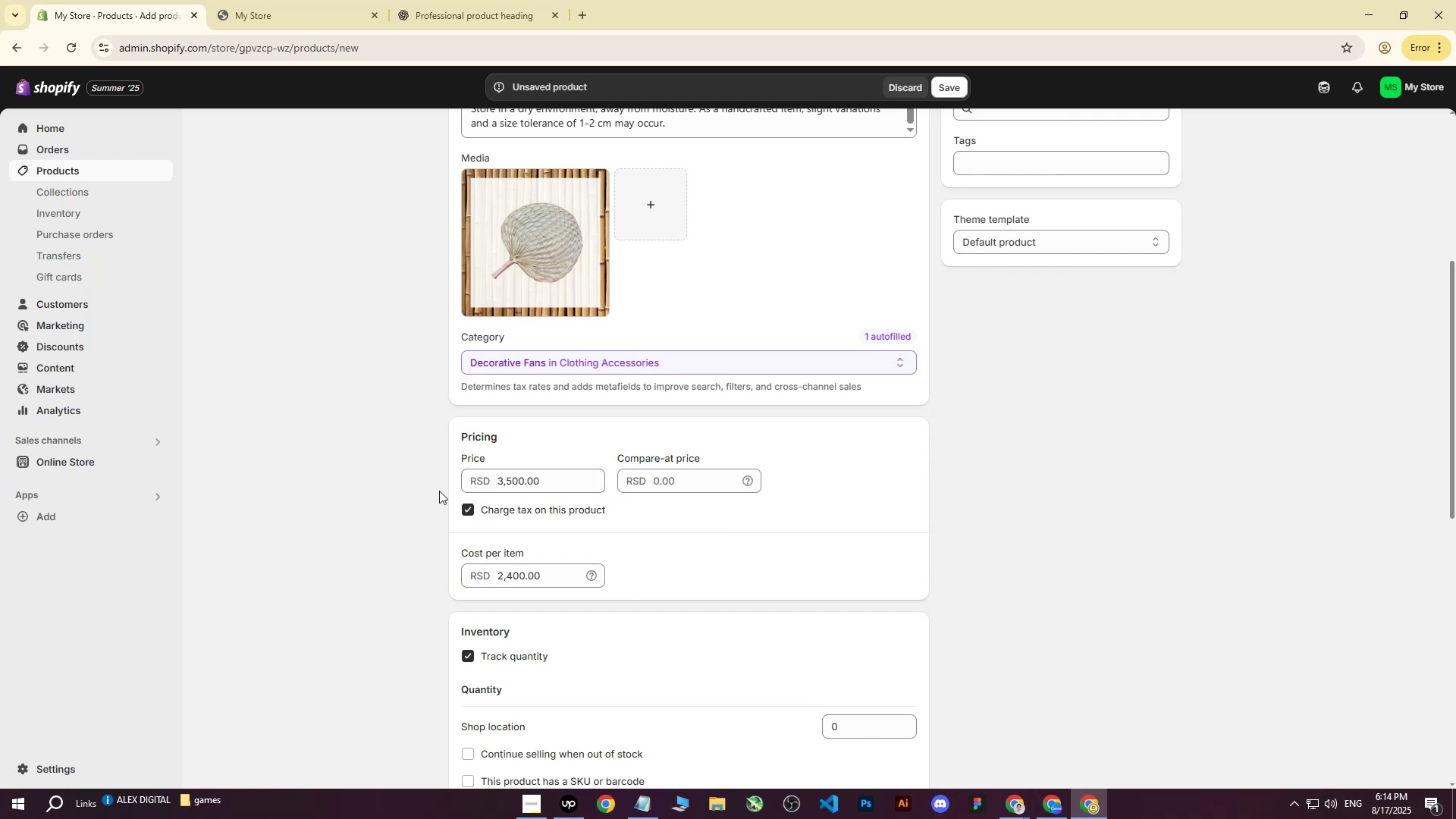 
scroll: coordinate [430, 500], scroll_direction: down, amount: 3.0
 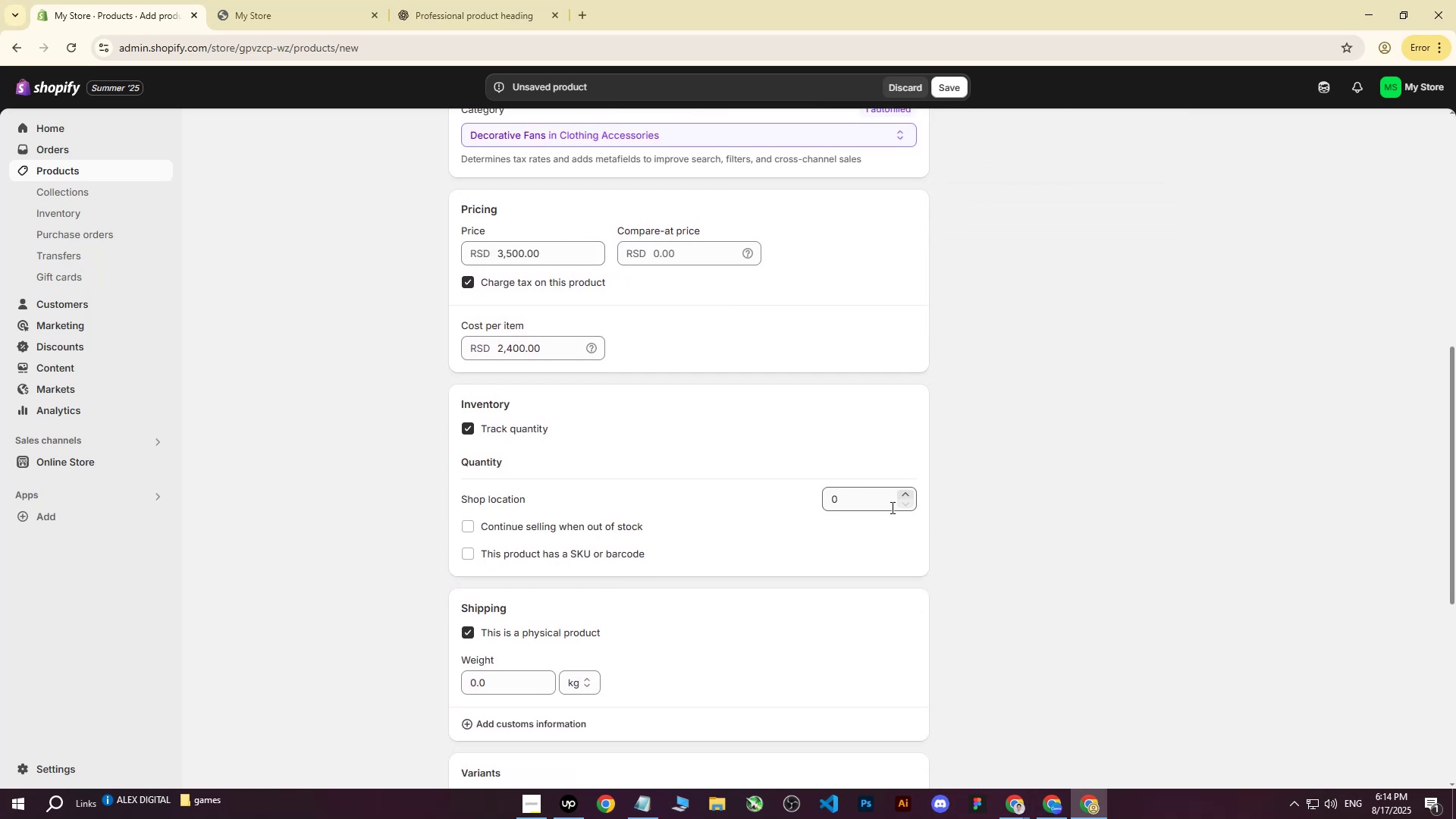 
left_click([892, 507])
 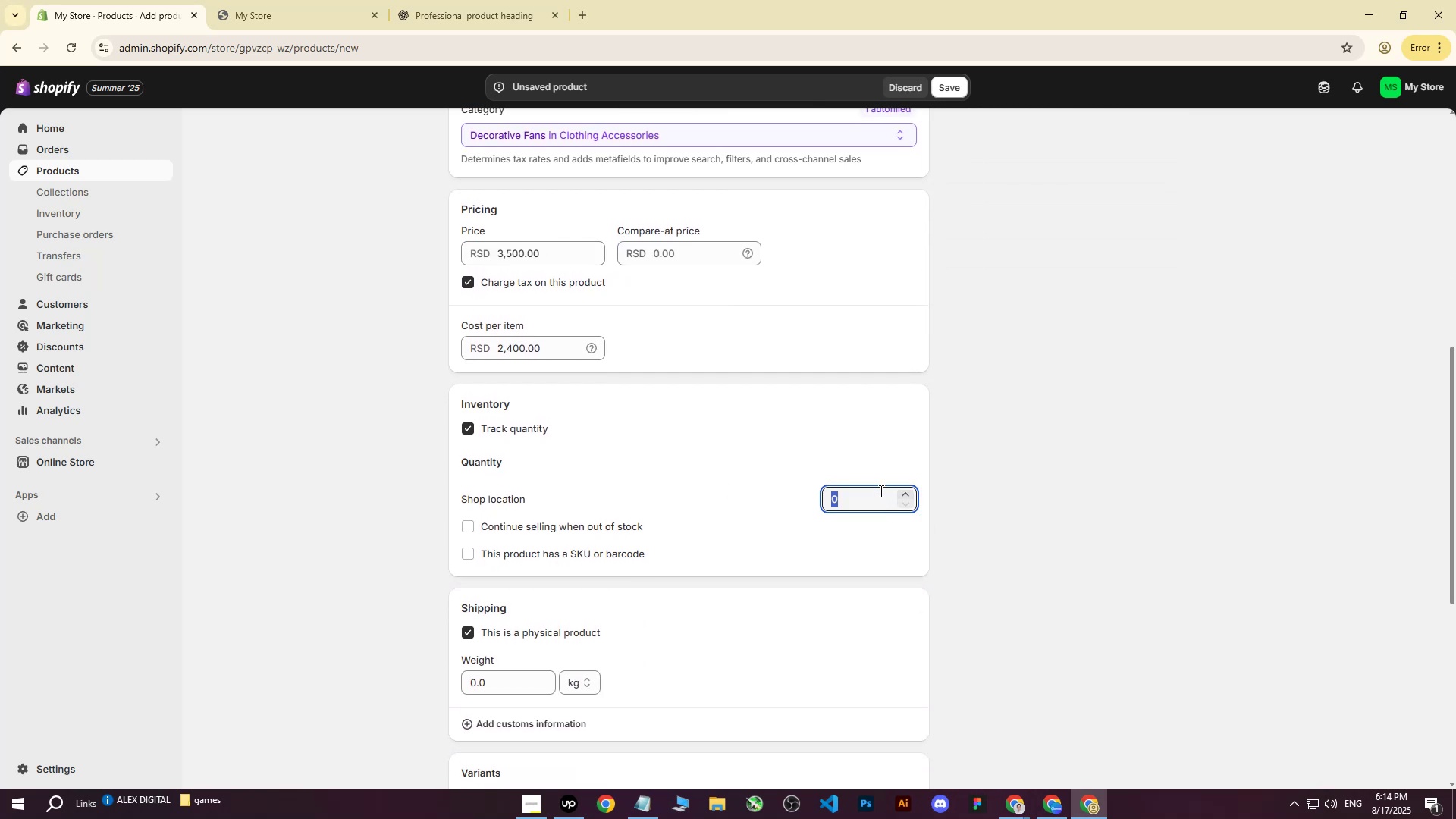 
type(130)
 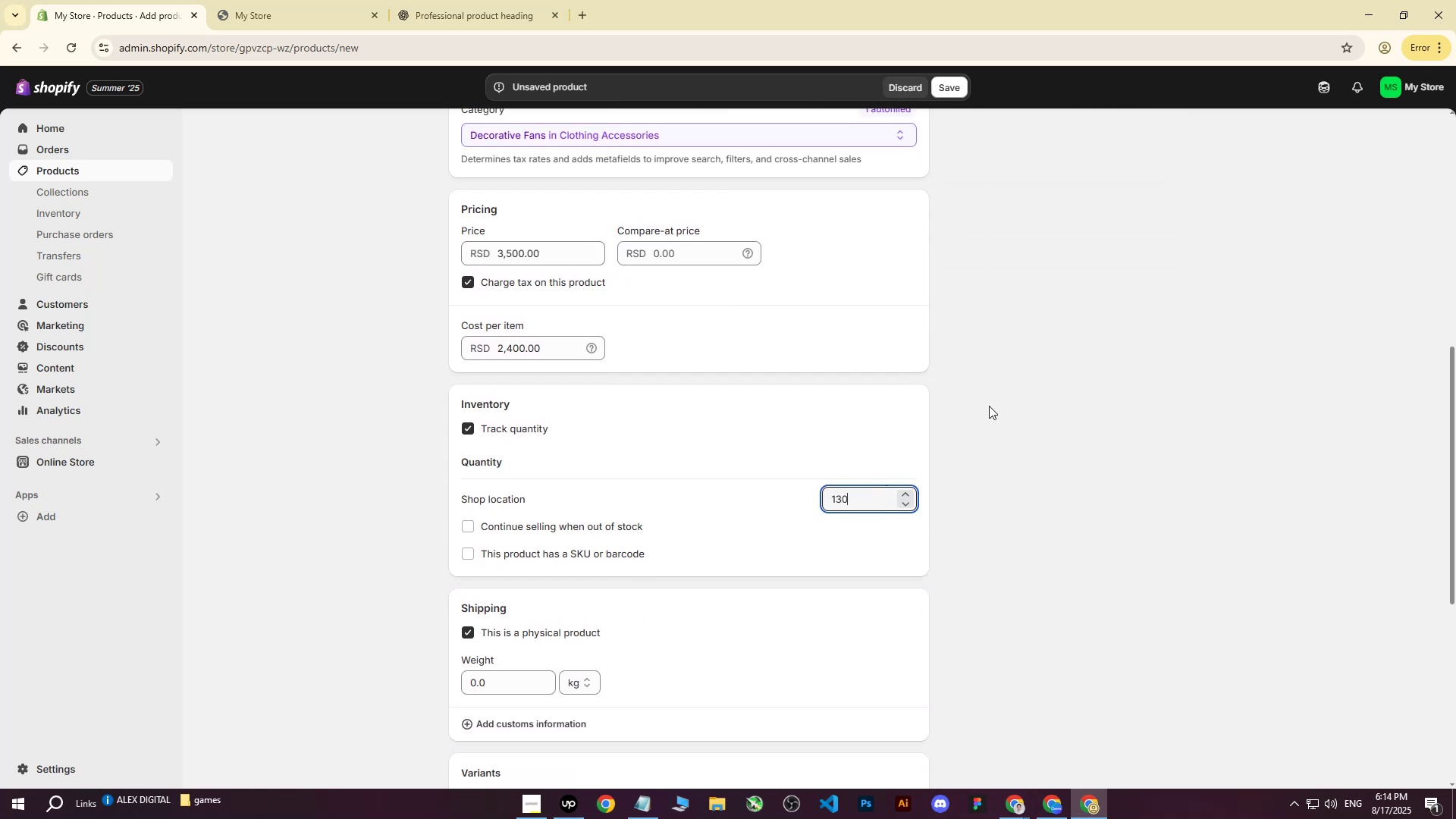 
left_click([994, 402])
 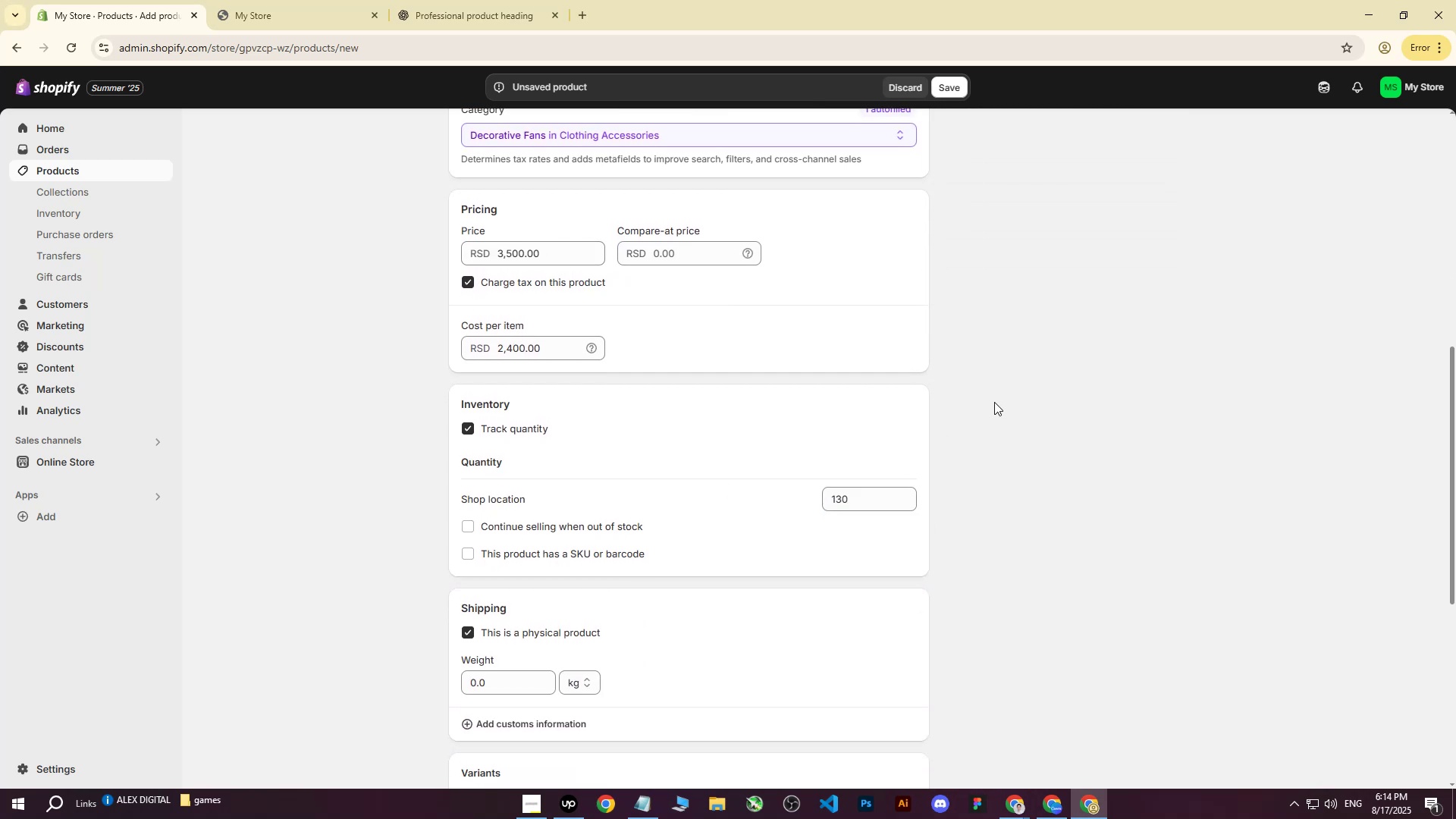 
scroll: coordinate [994, 402], scroll_direction: down, amount: 2.0
 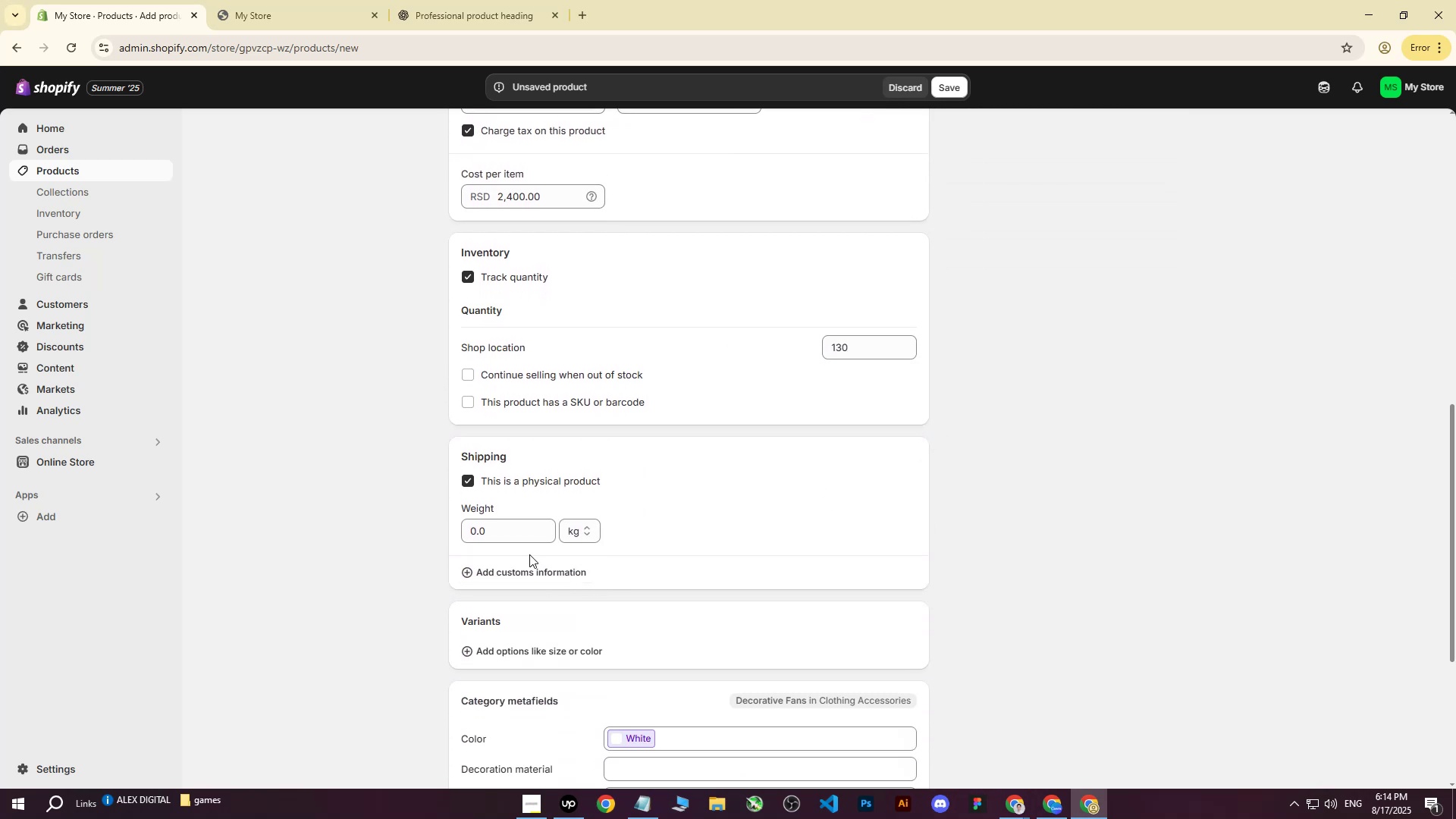 
left_click([529, 535])
 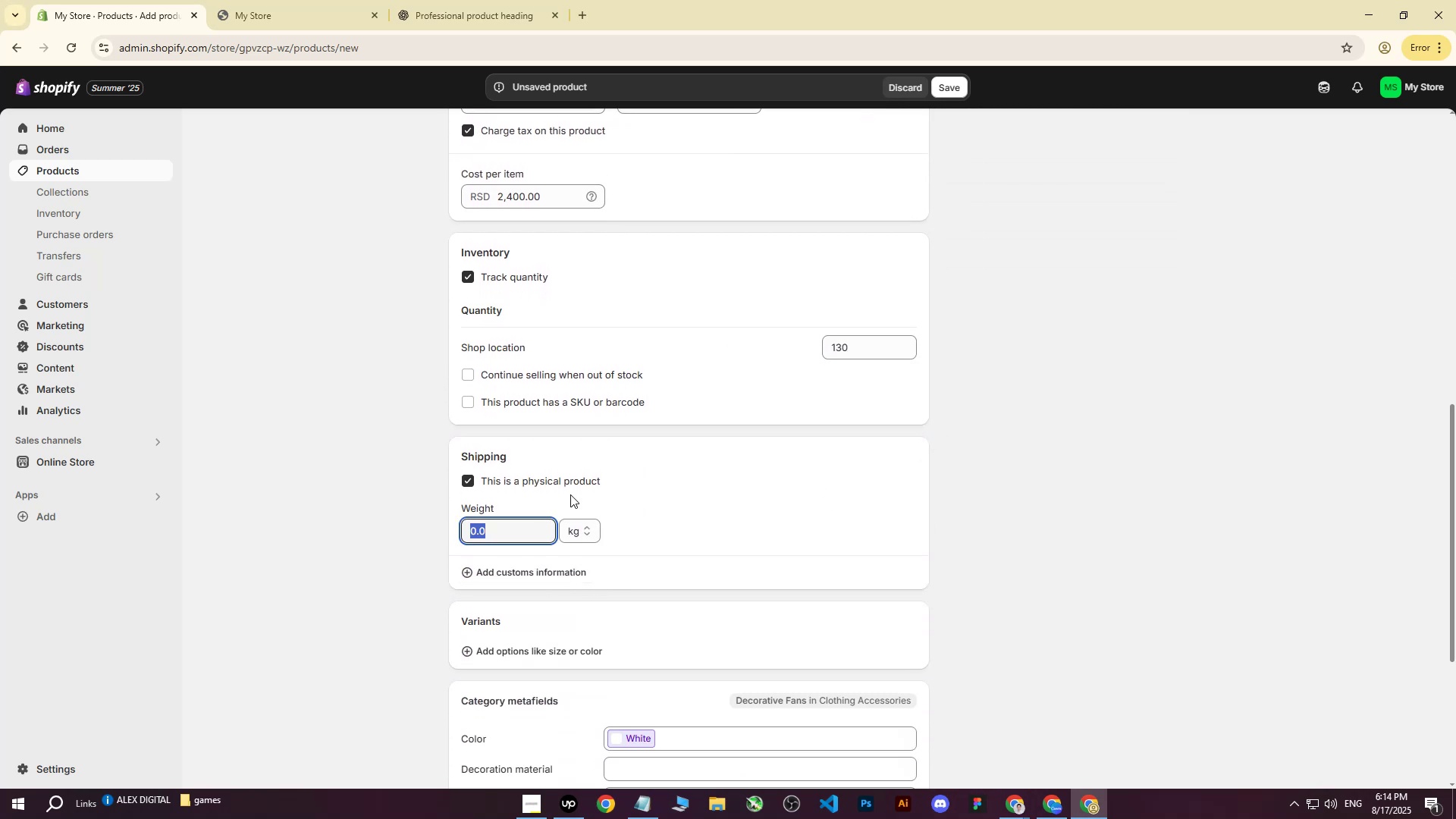 
scroll: coordinate [646, 467], scroll_direction: up, amount: 3.0
 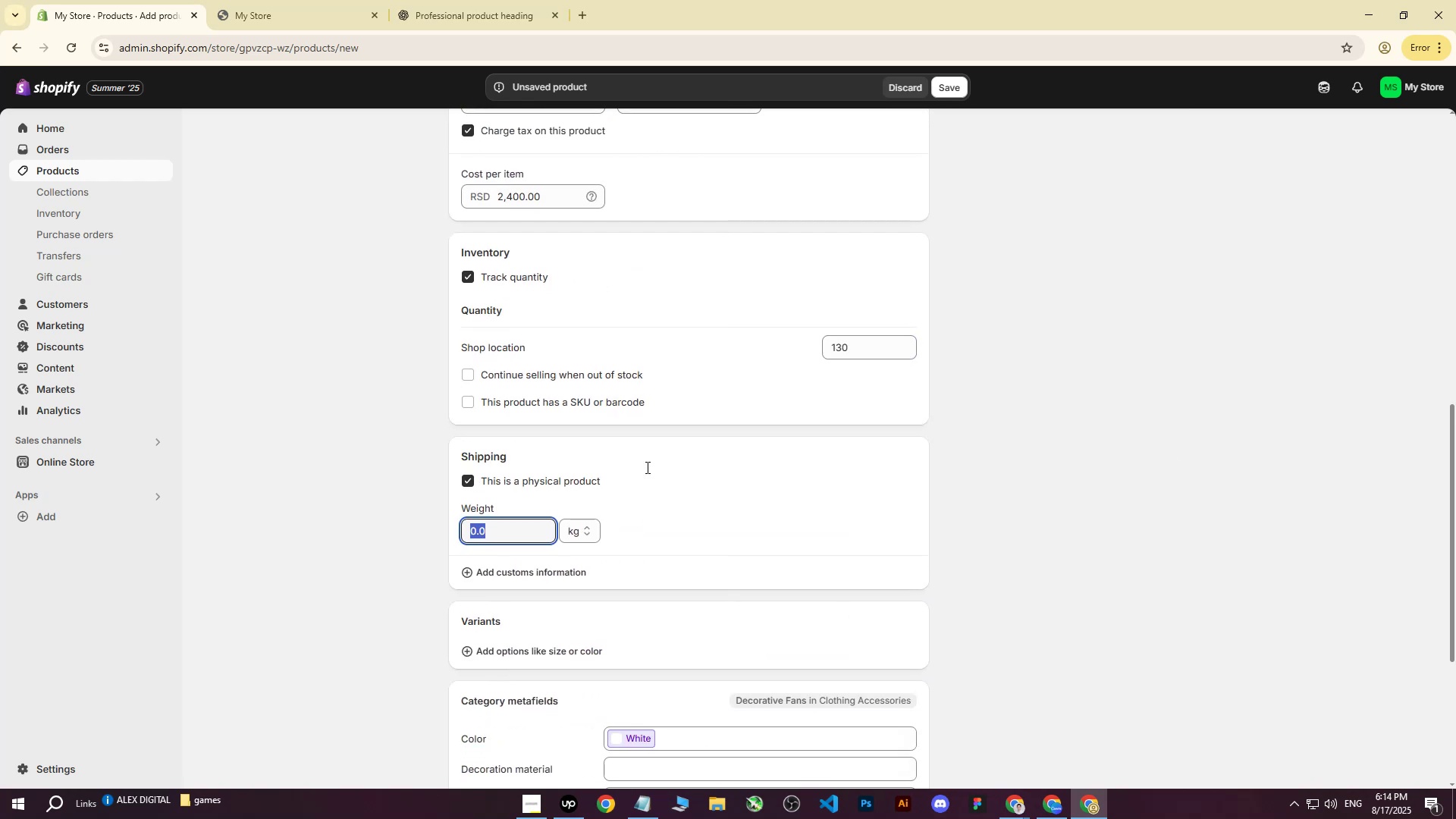 
key(3)
 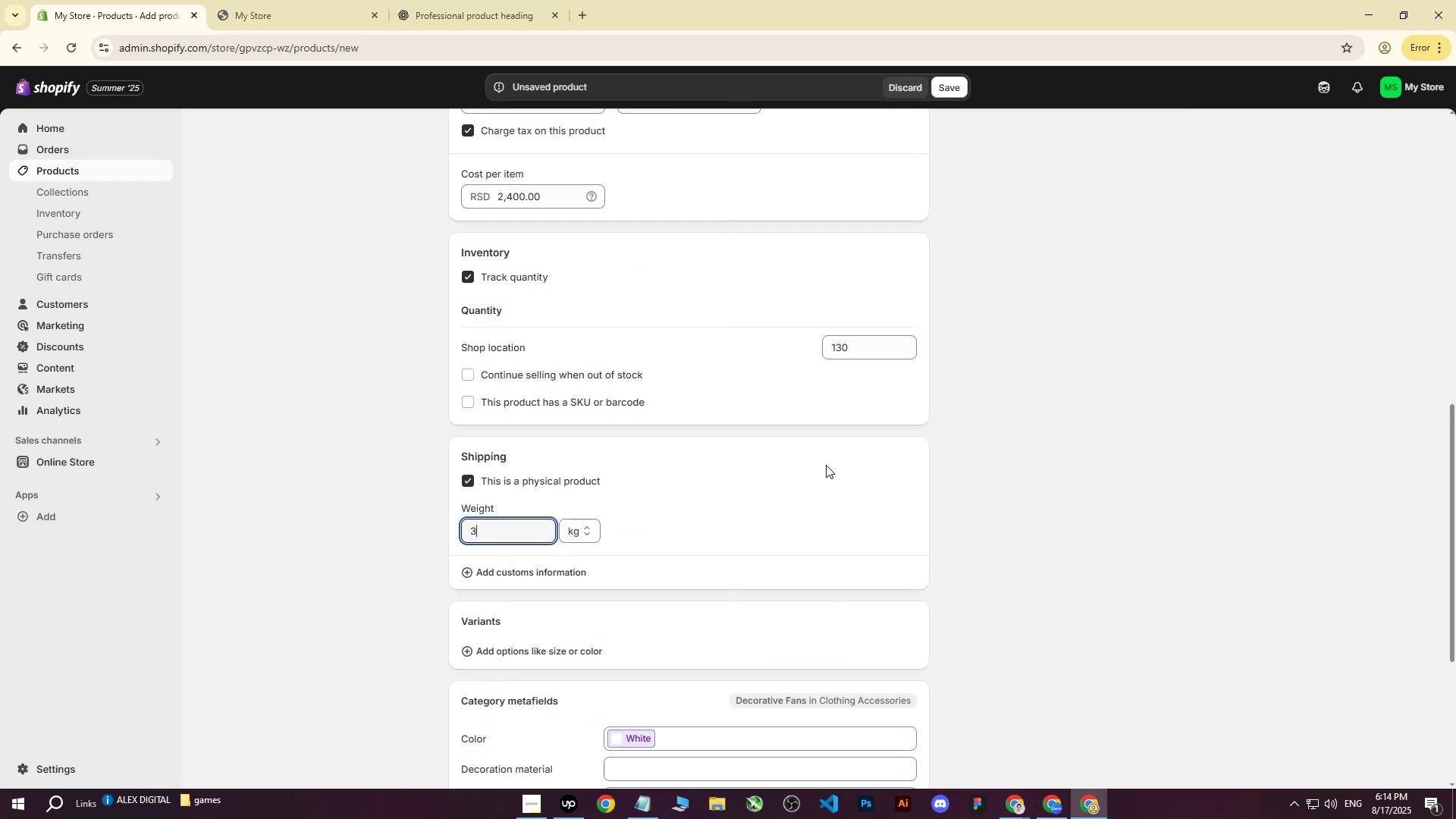 
left_click([1042, 422])
 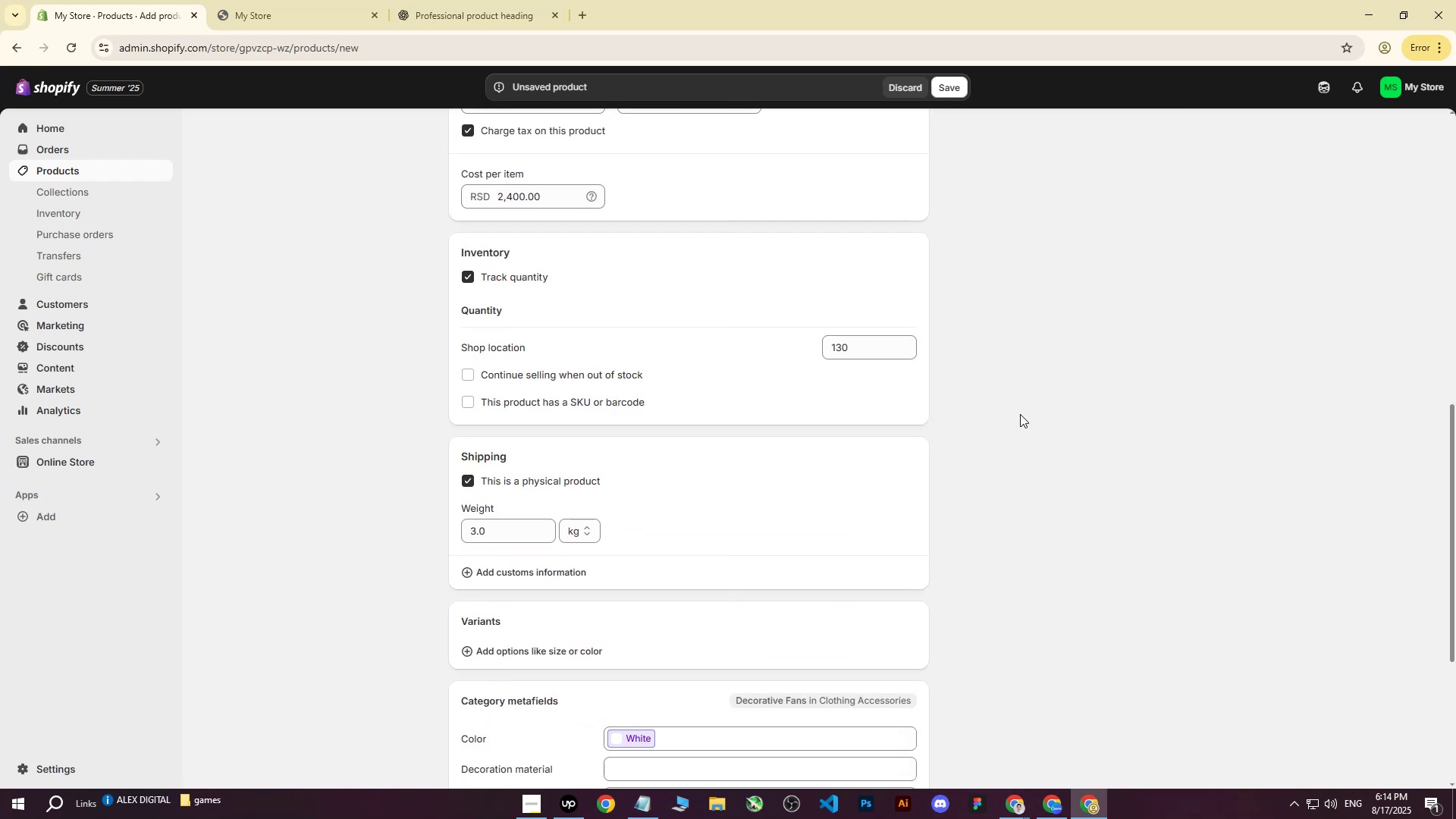 
scroll: coordinate [969, 419], scroll_direction: down, amount: 2.0
 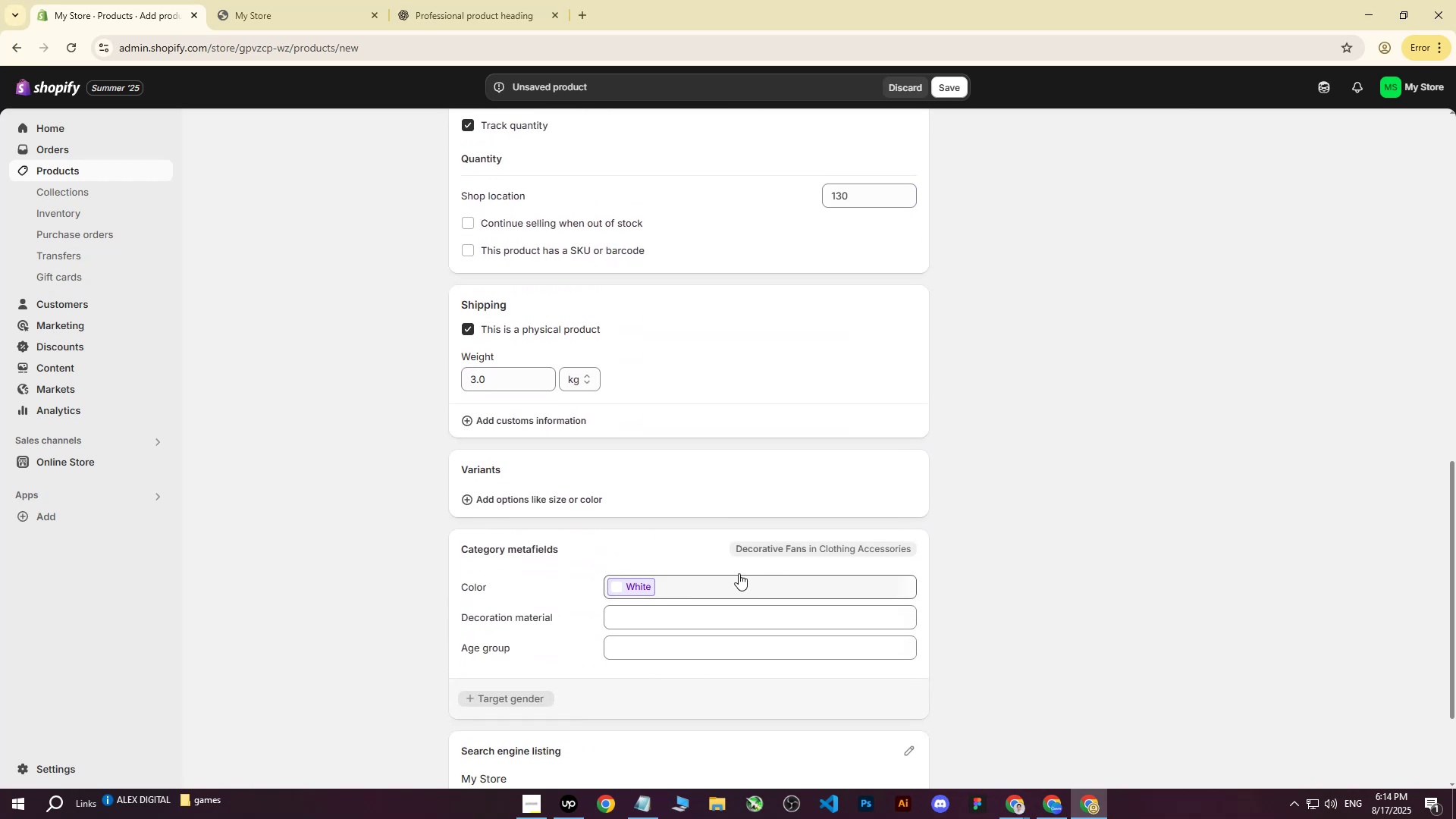 
left_click([727, 582])
 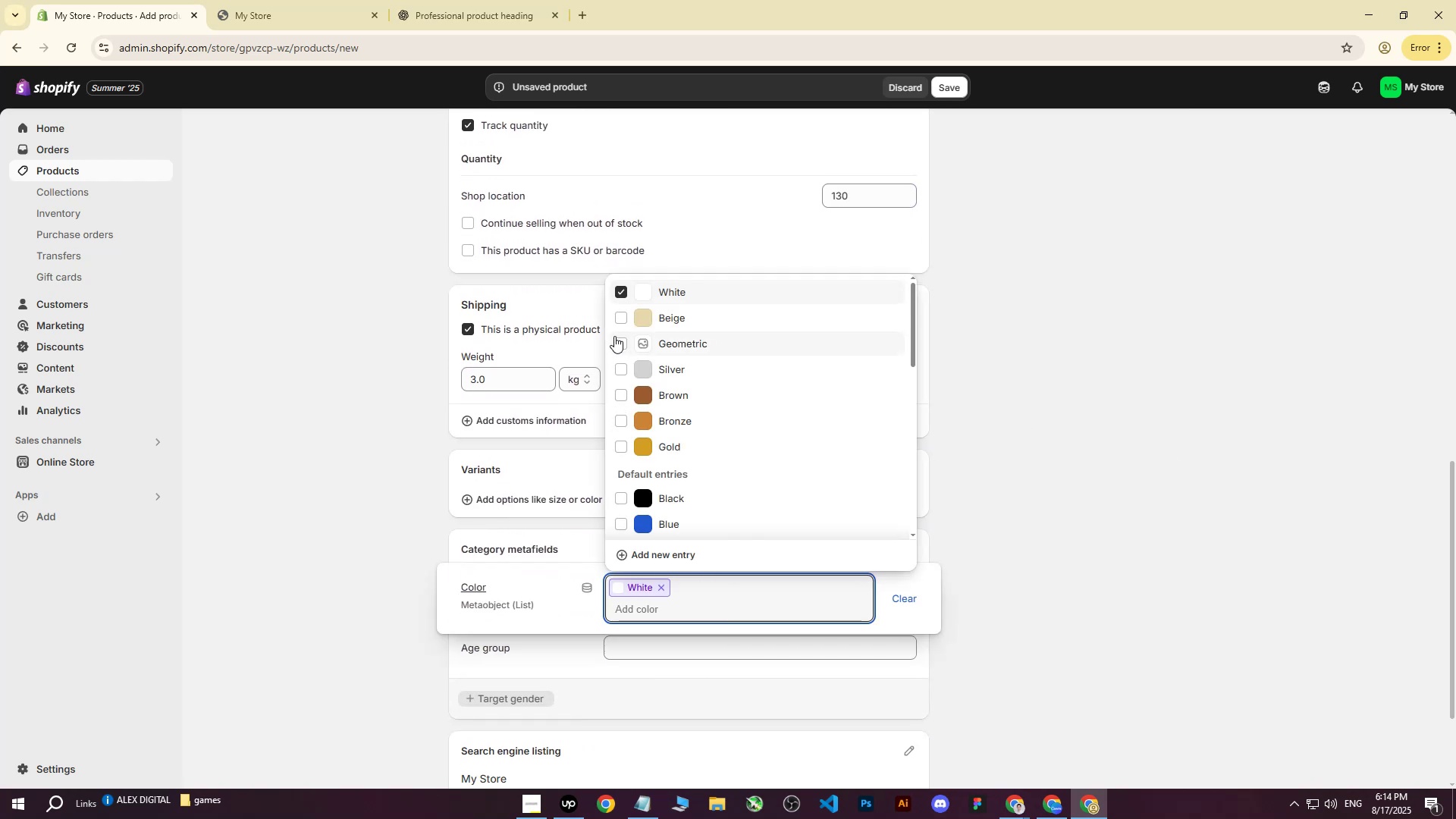 
left_click([618, 320])
 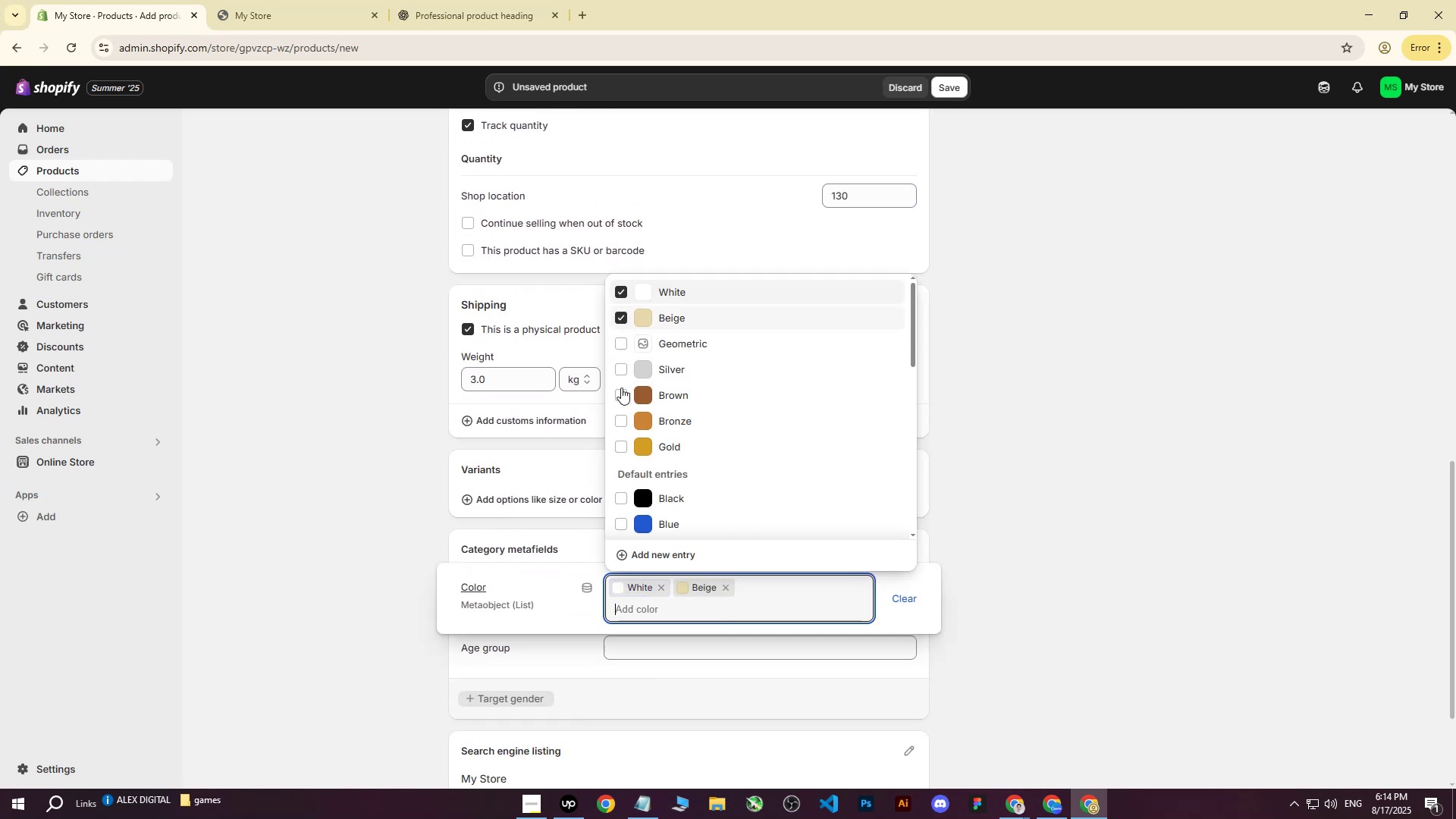 
left_click([616, 397])
 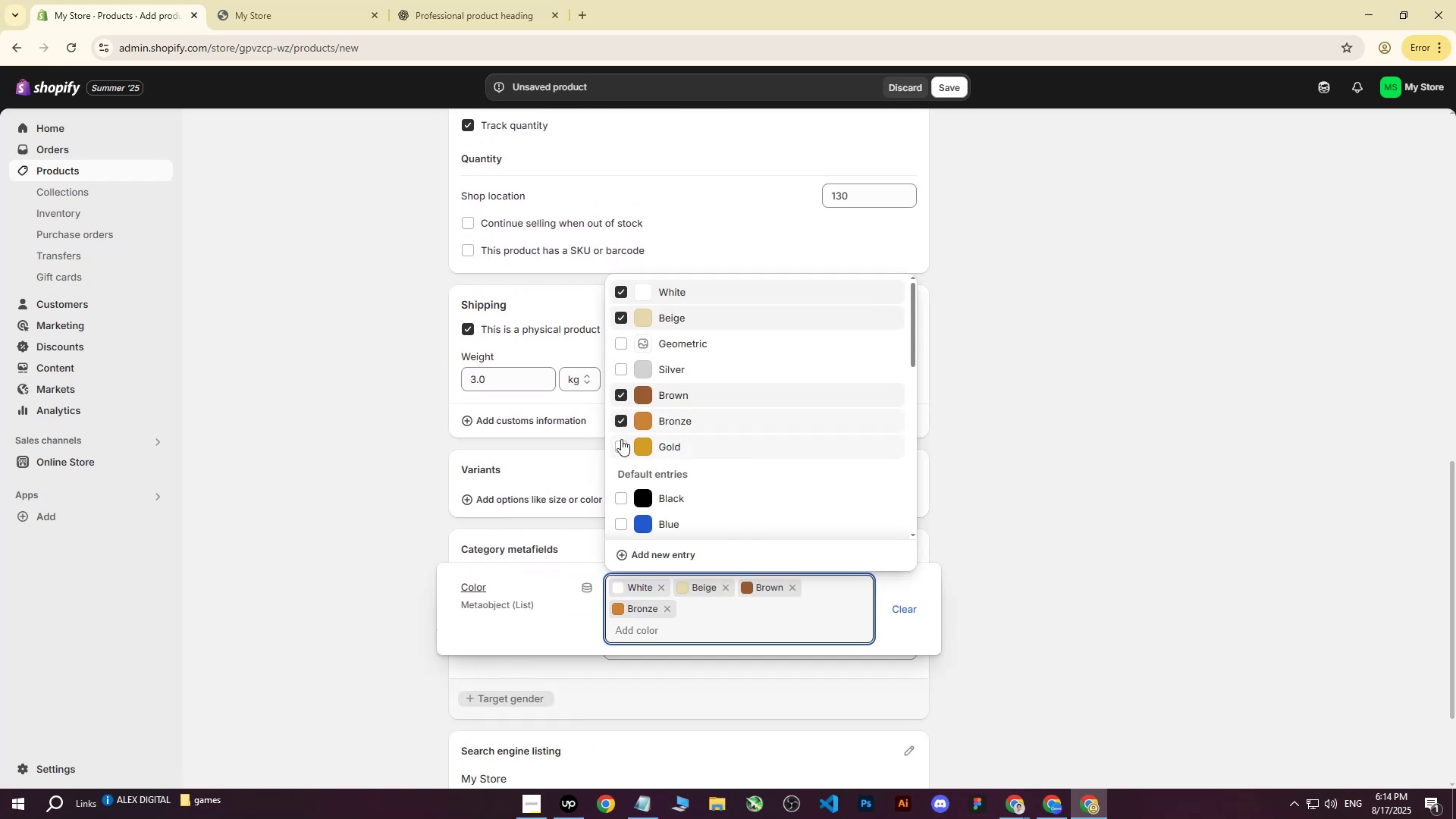 
triple_click([621, 444])
 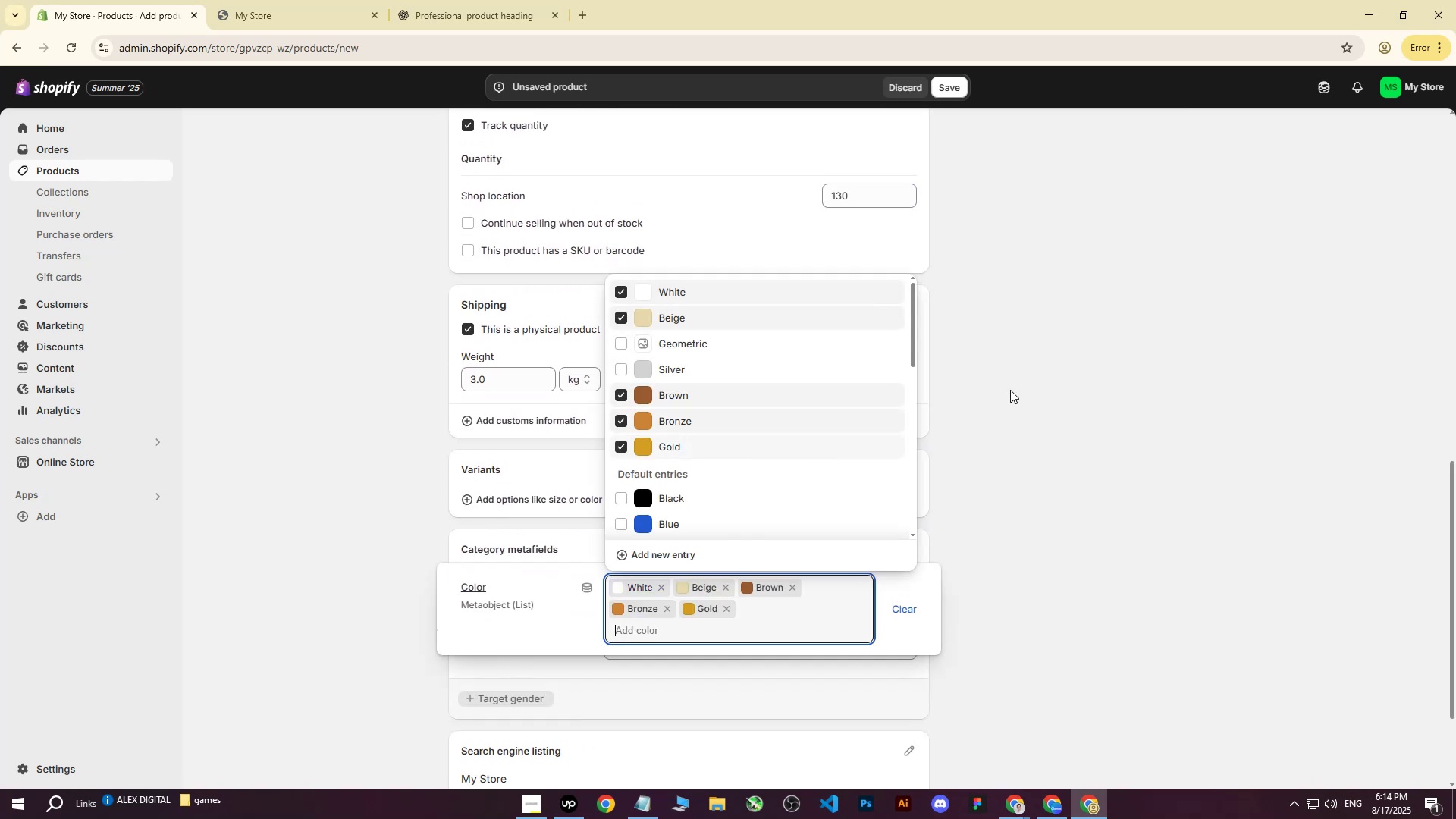 
triple_click([1010, 390])
 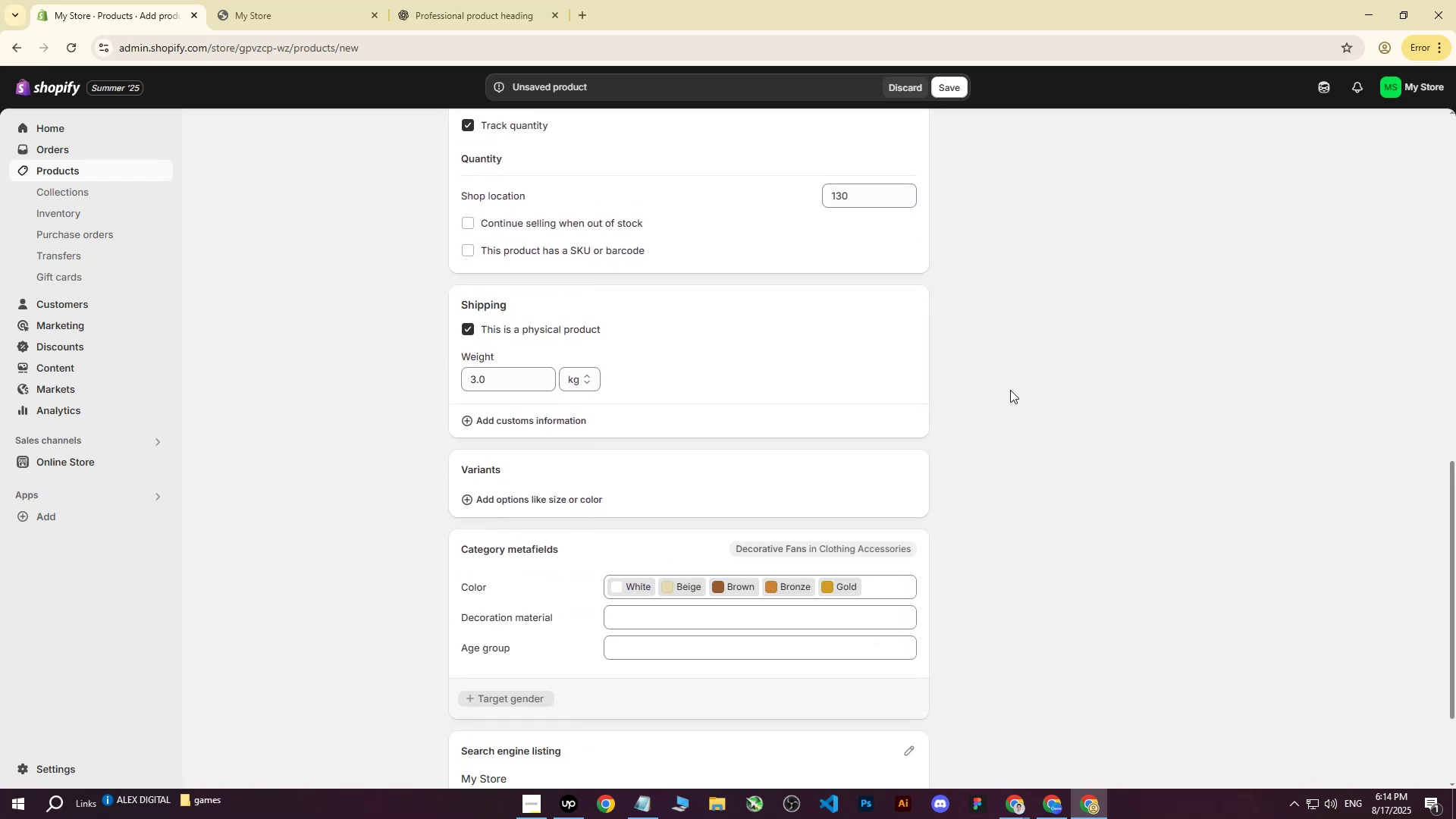 
scroll: coordinate [1013, 393], scroll_direction: up, amount: 19.0
 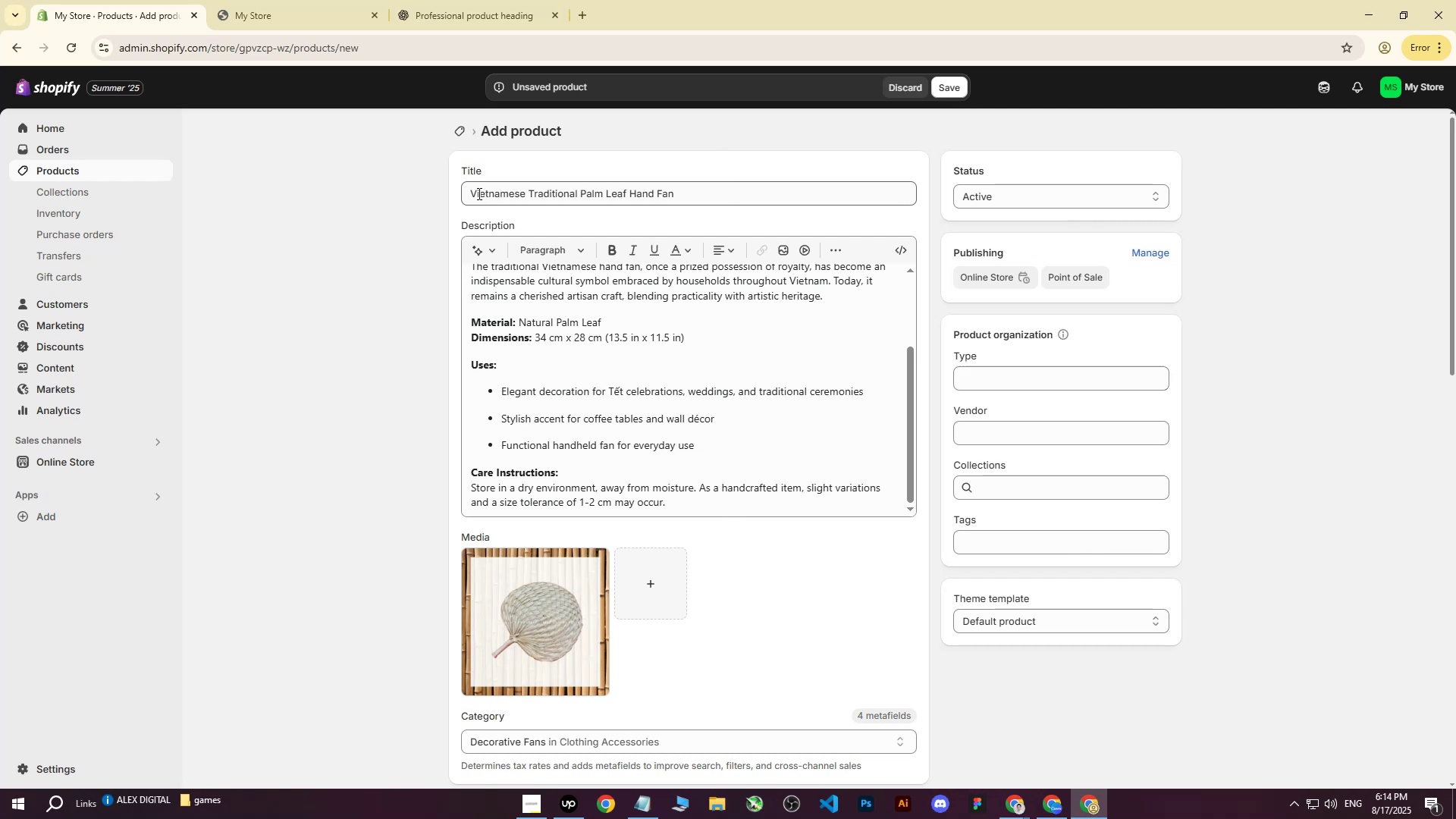 
left_click_drag(start_coordinate=[472, 190], to_coordinate=[733, 184])
 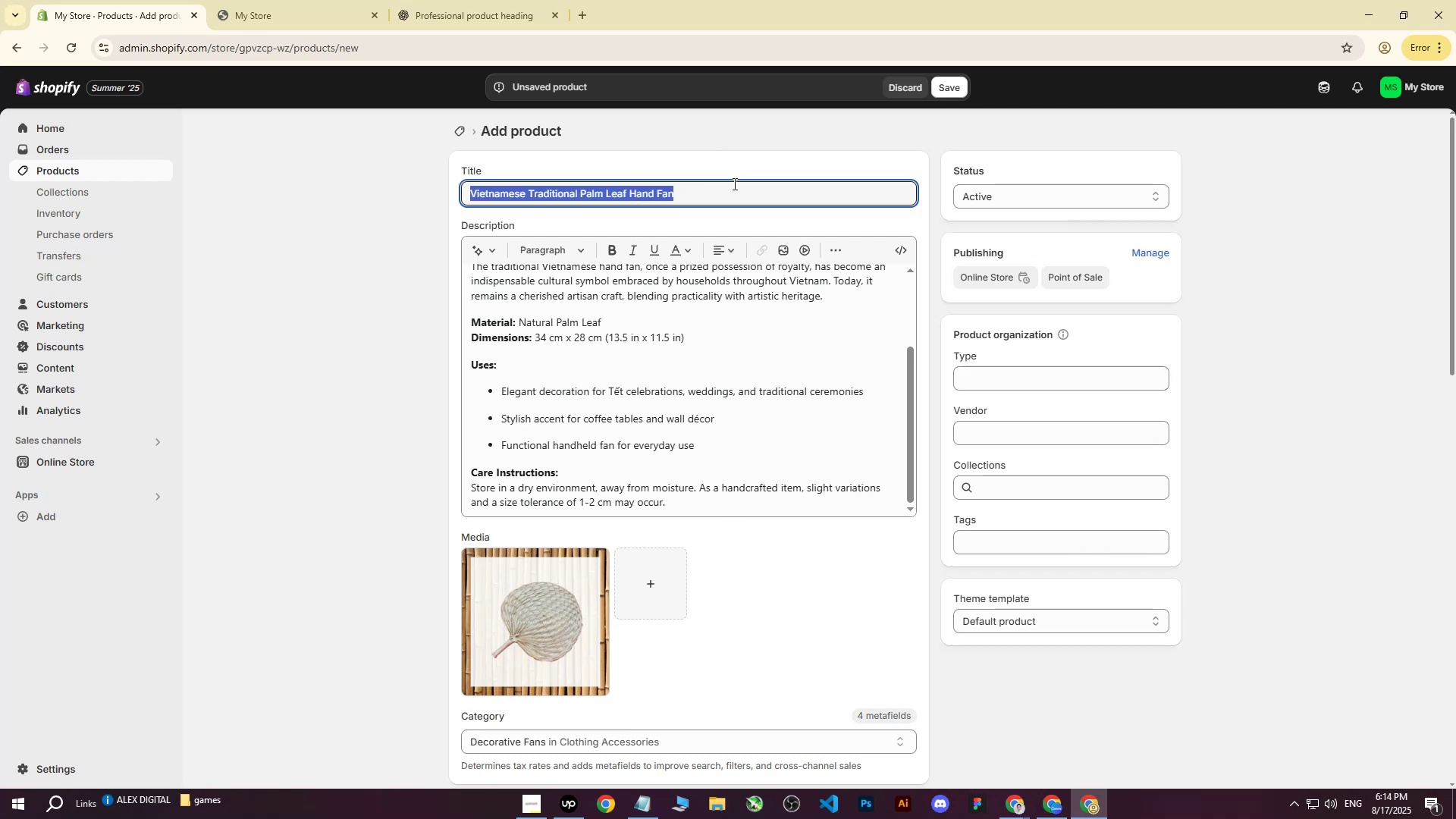 
key(Control+C)
 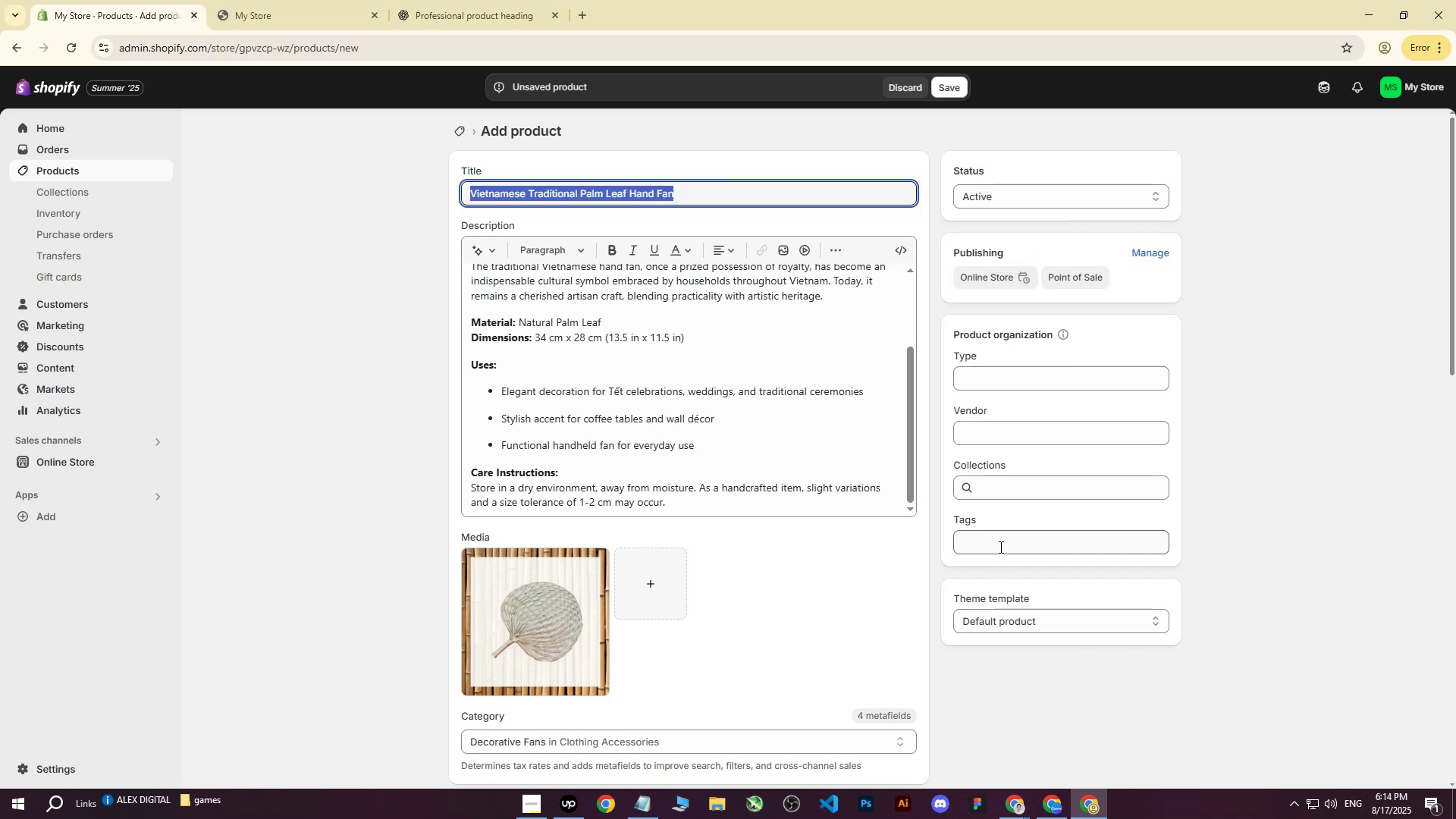 
left_click([1000, 546])
 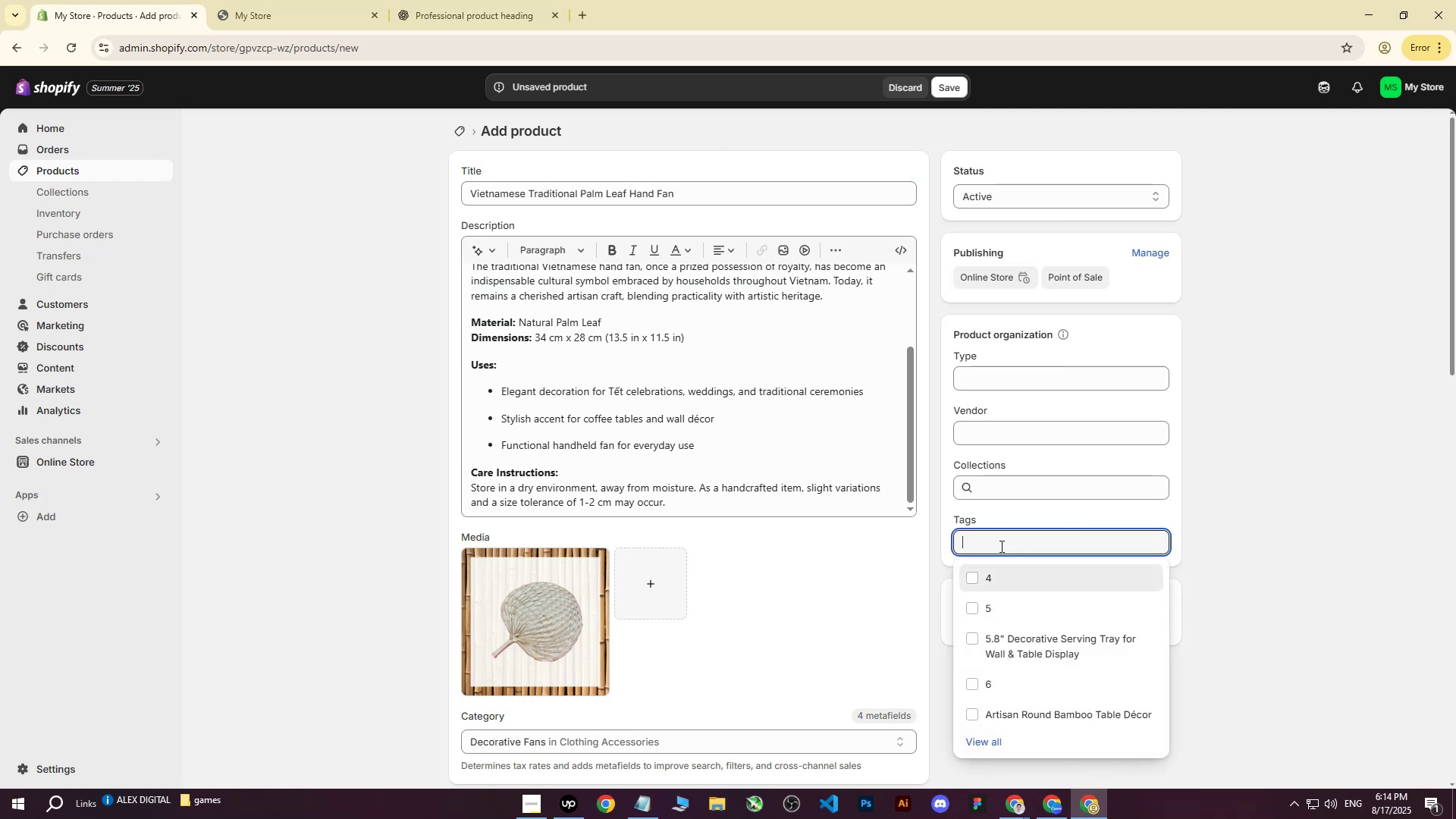 
key(Control+ControlLeft)
 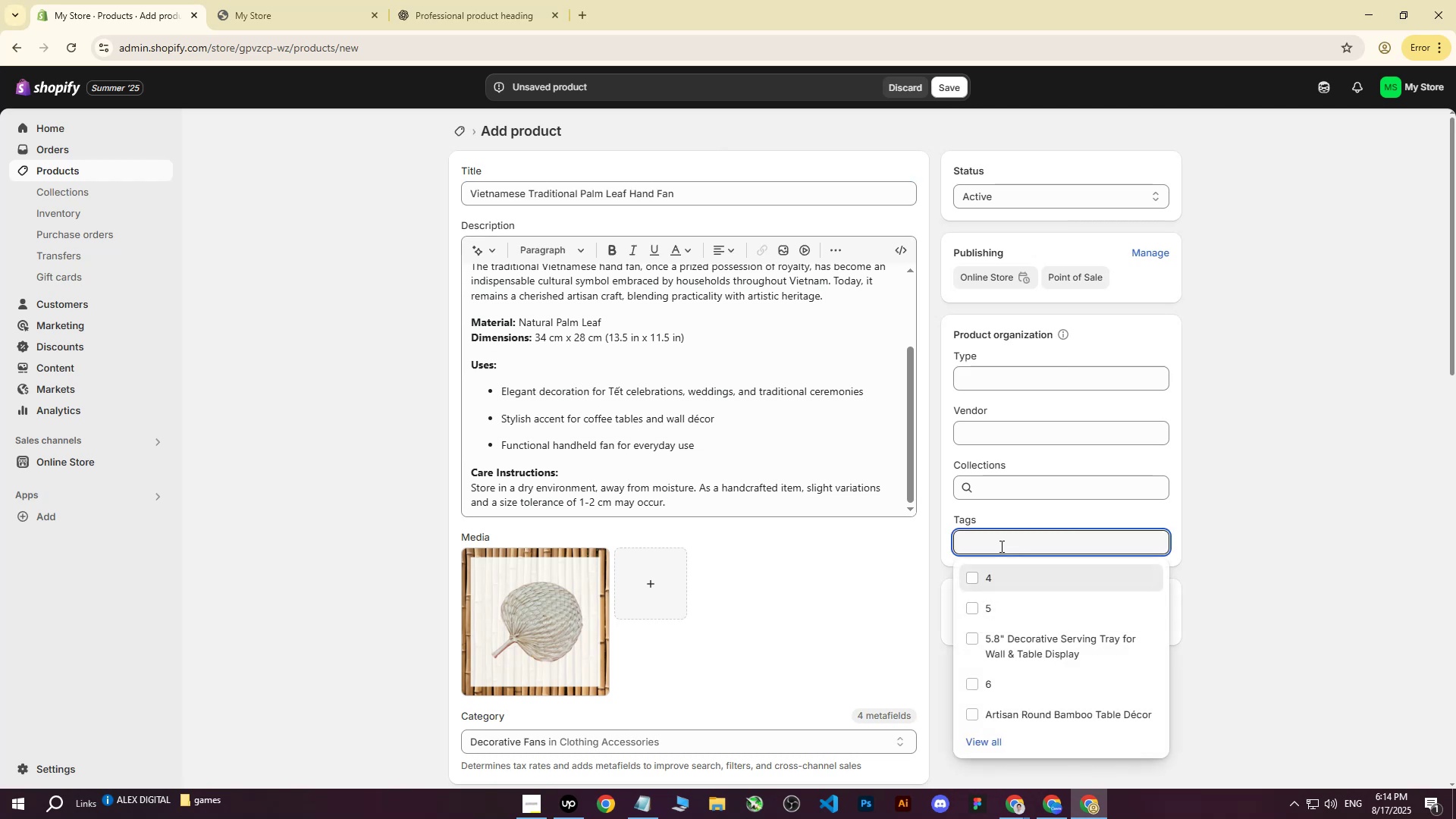 
key(Control+V)
 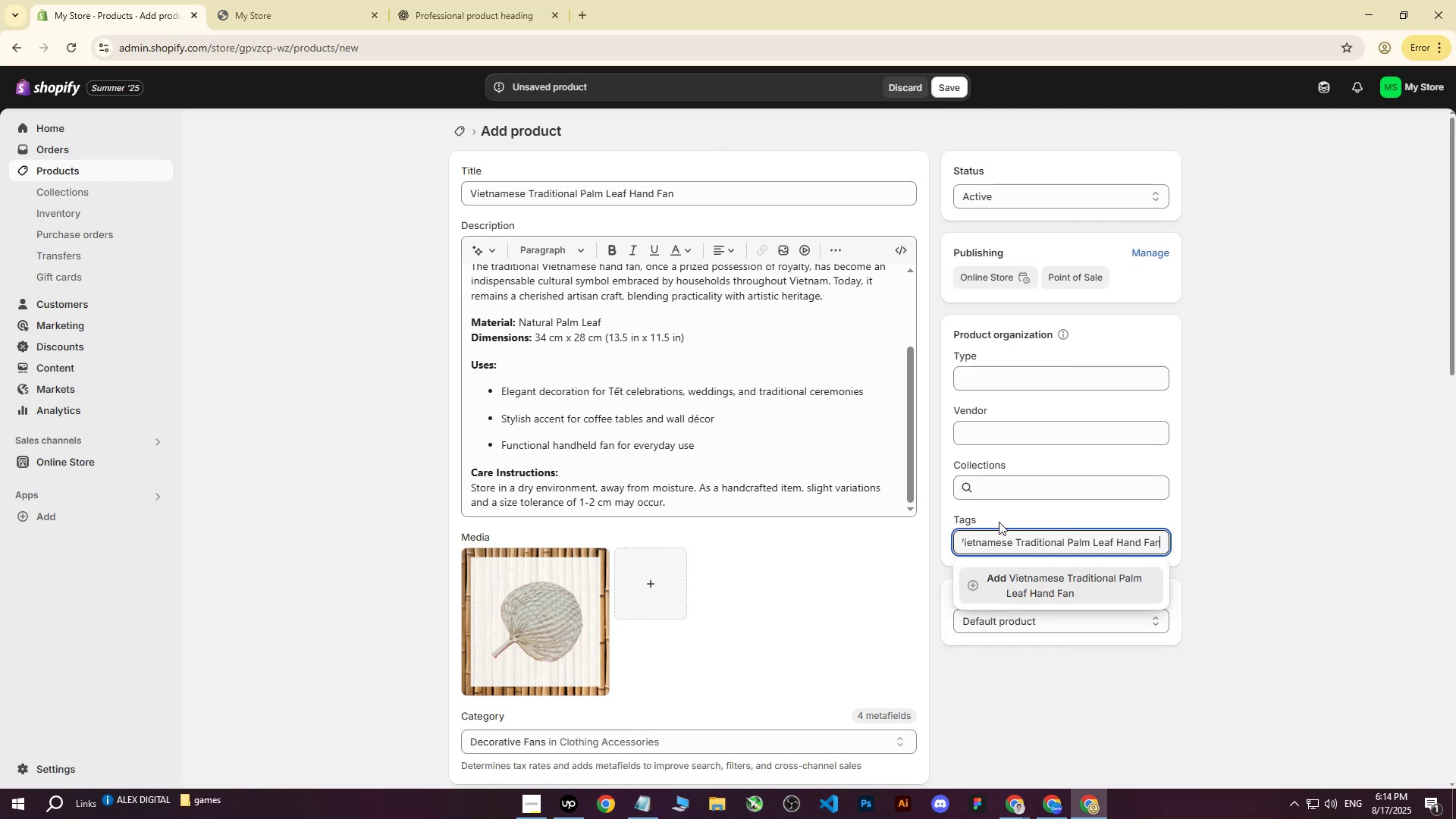 
double_click([1278, 384])
 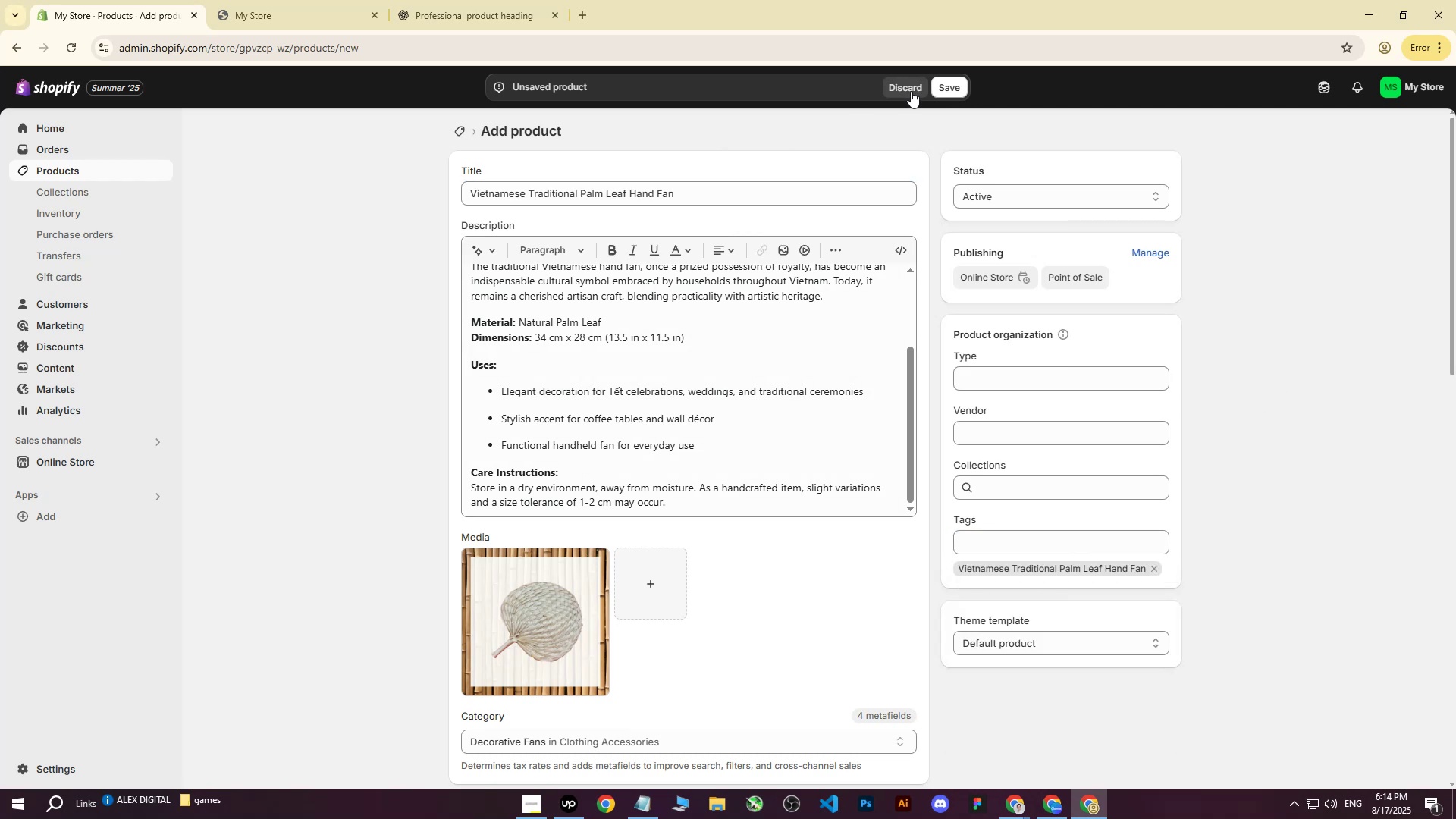 
left_click([948, 91])
 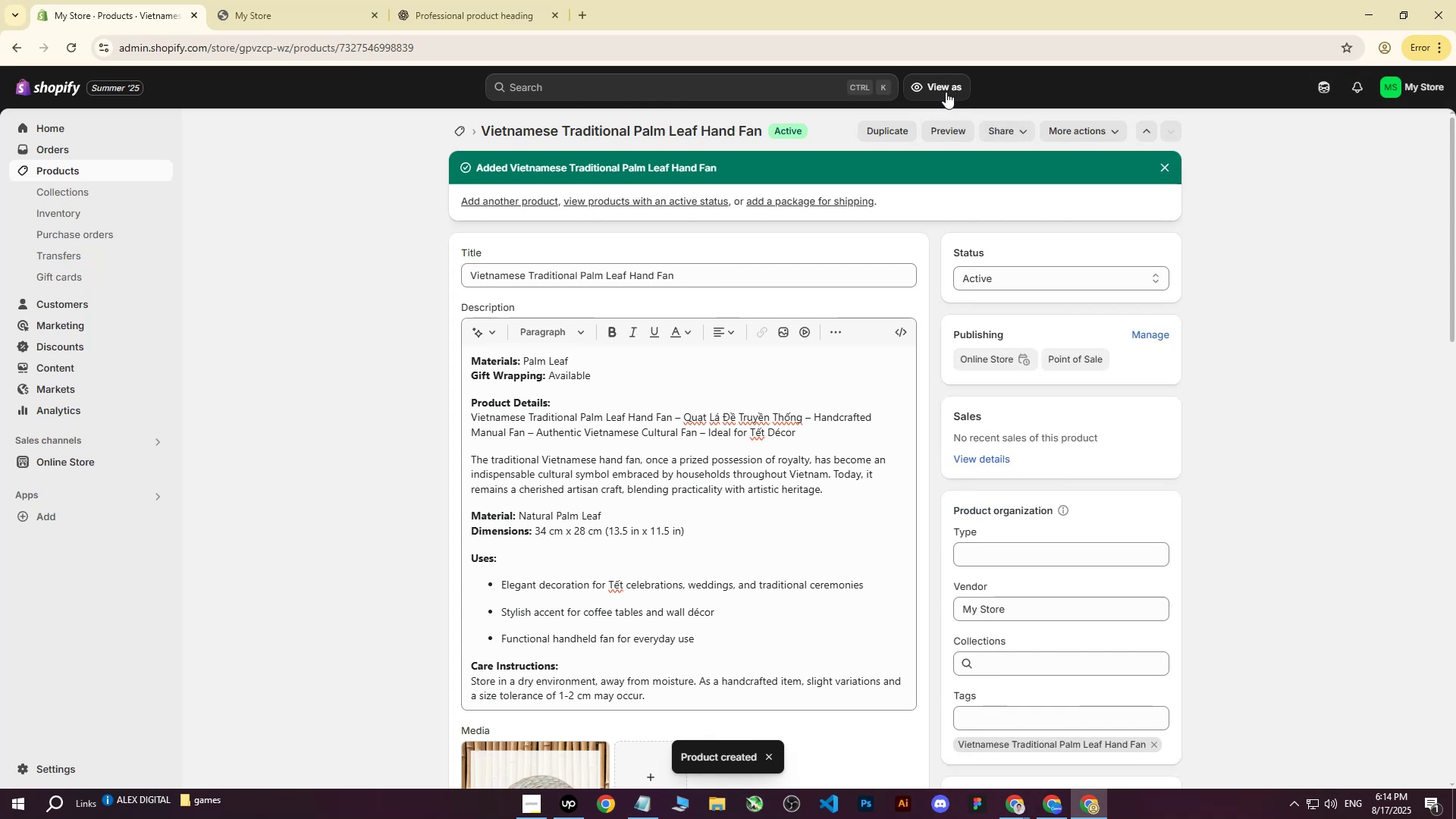 
wait(7.35)
 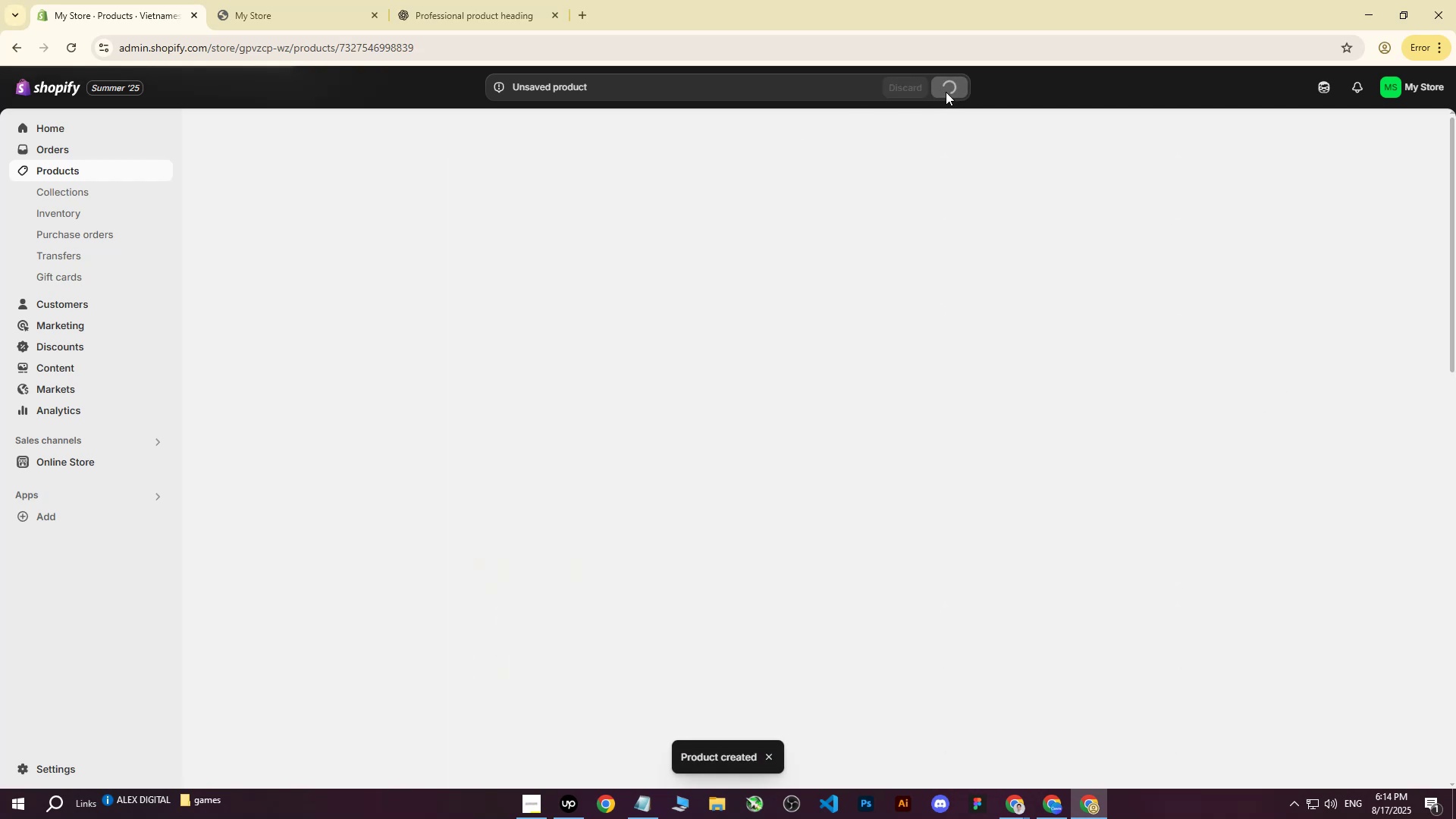 
scroll: coordinate [678, 343], scroll_direction: down, amount: 23.0
 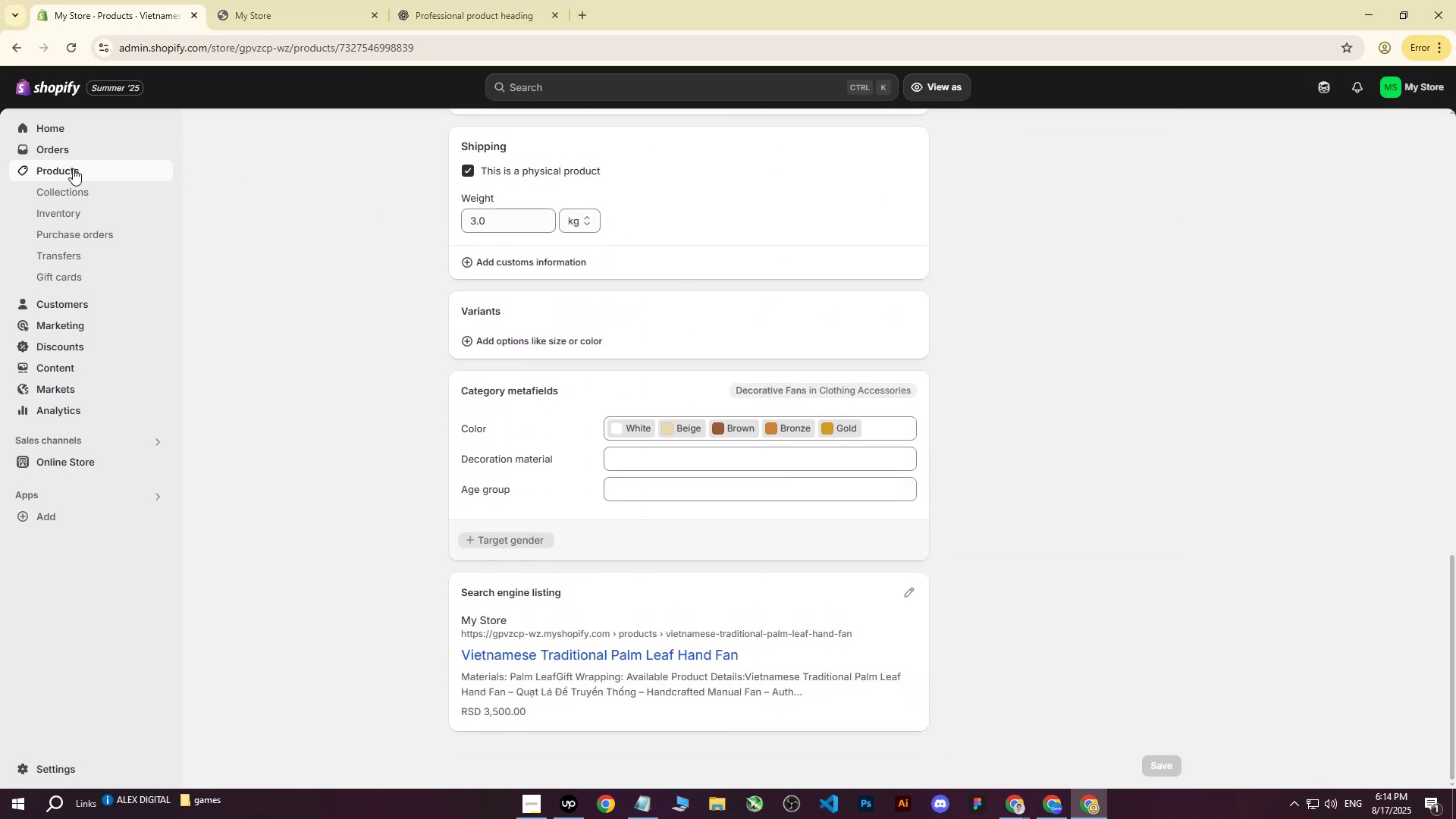 
left_click([67, 174])
 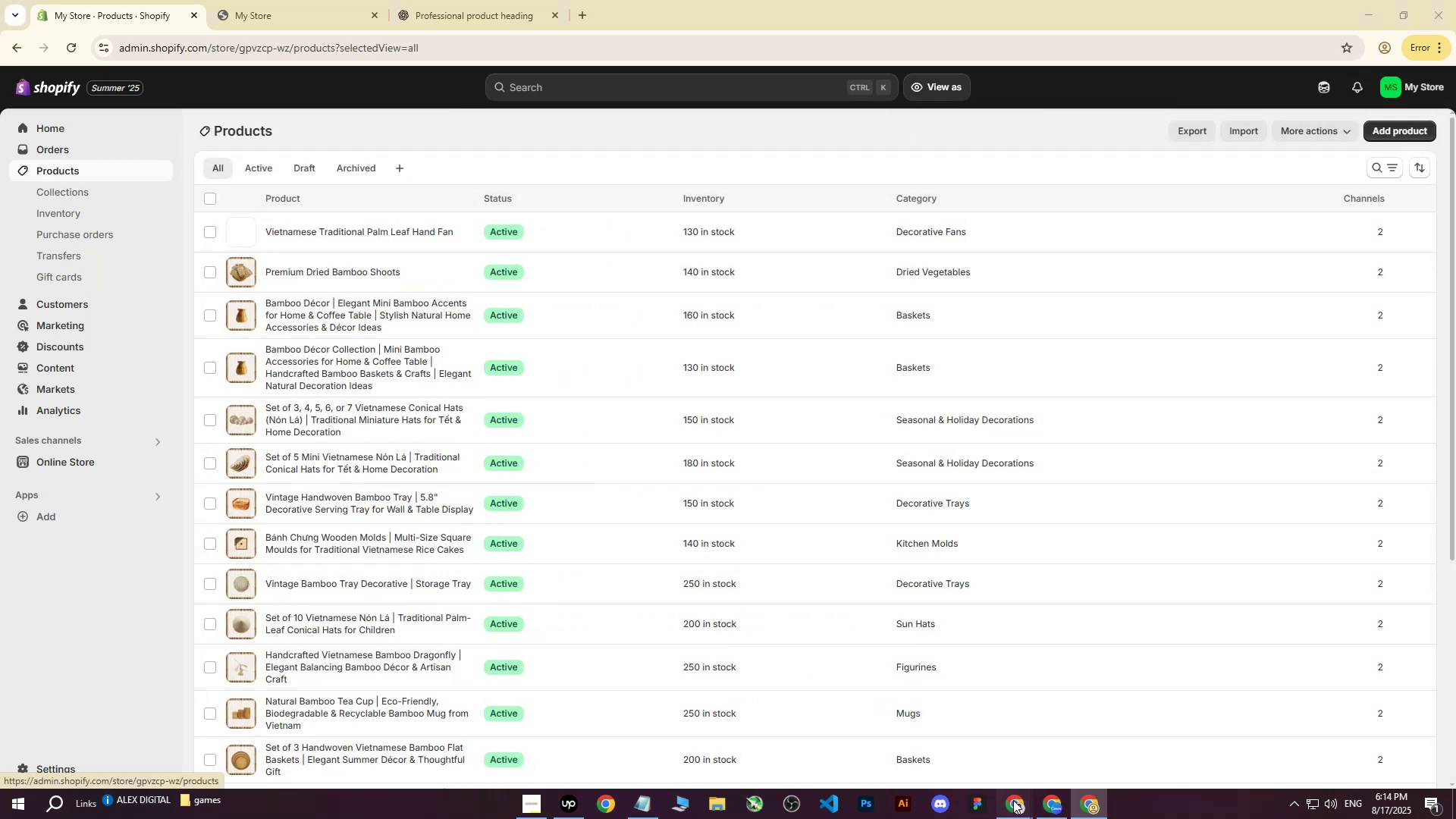 
double_click([924, 745])
 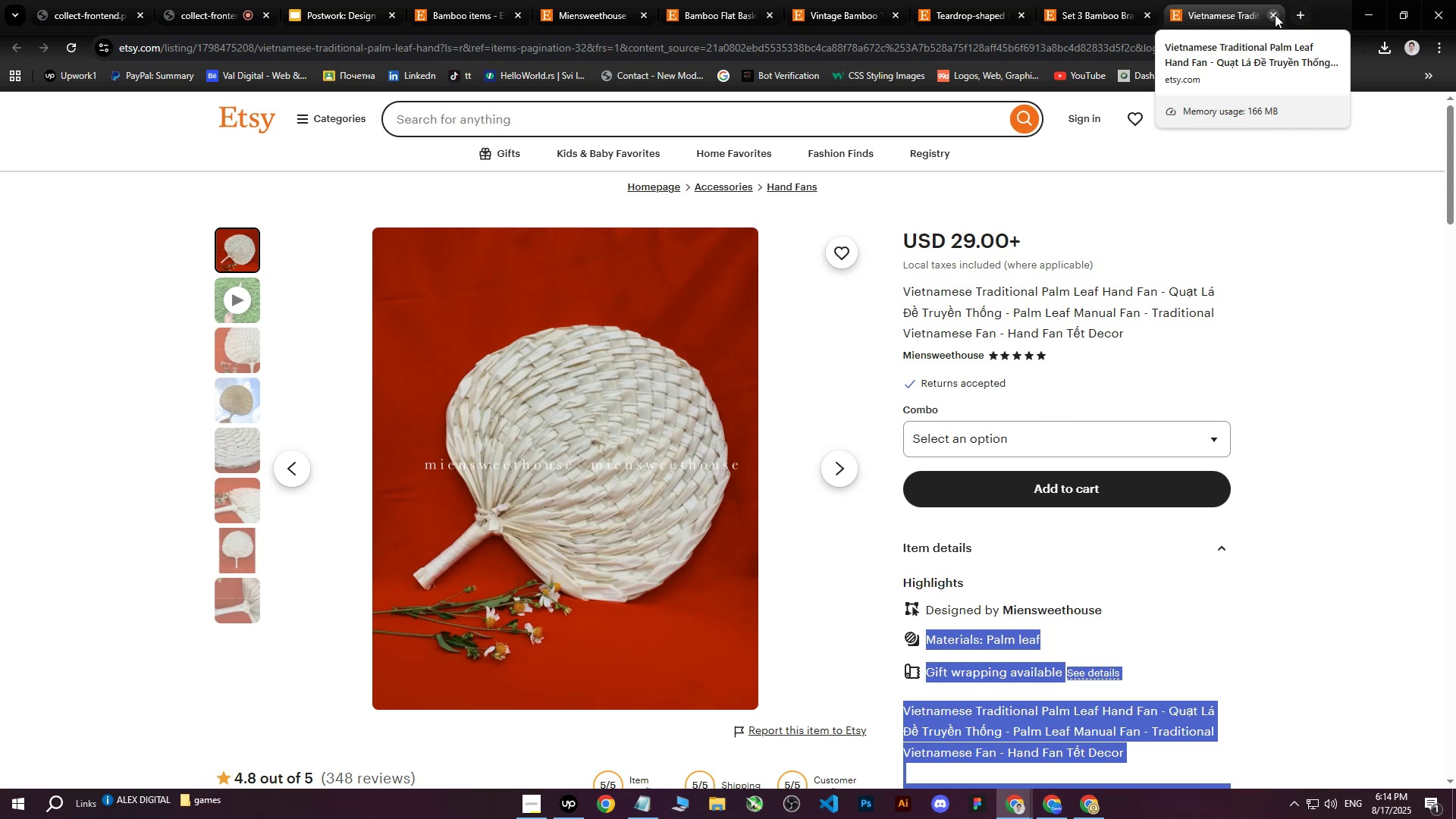 
wait(5.41)
 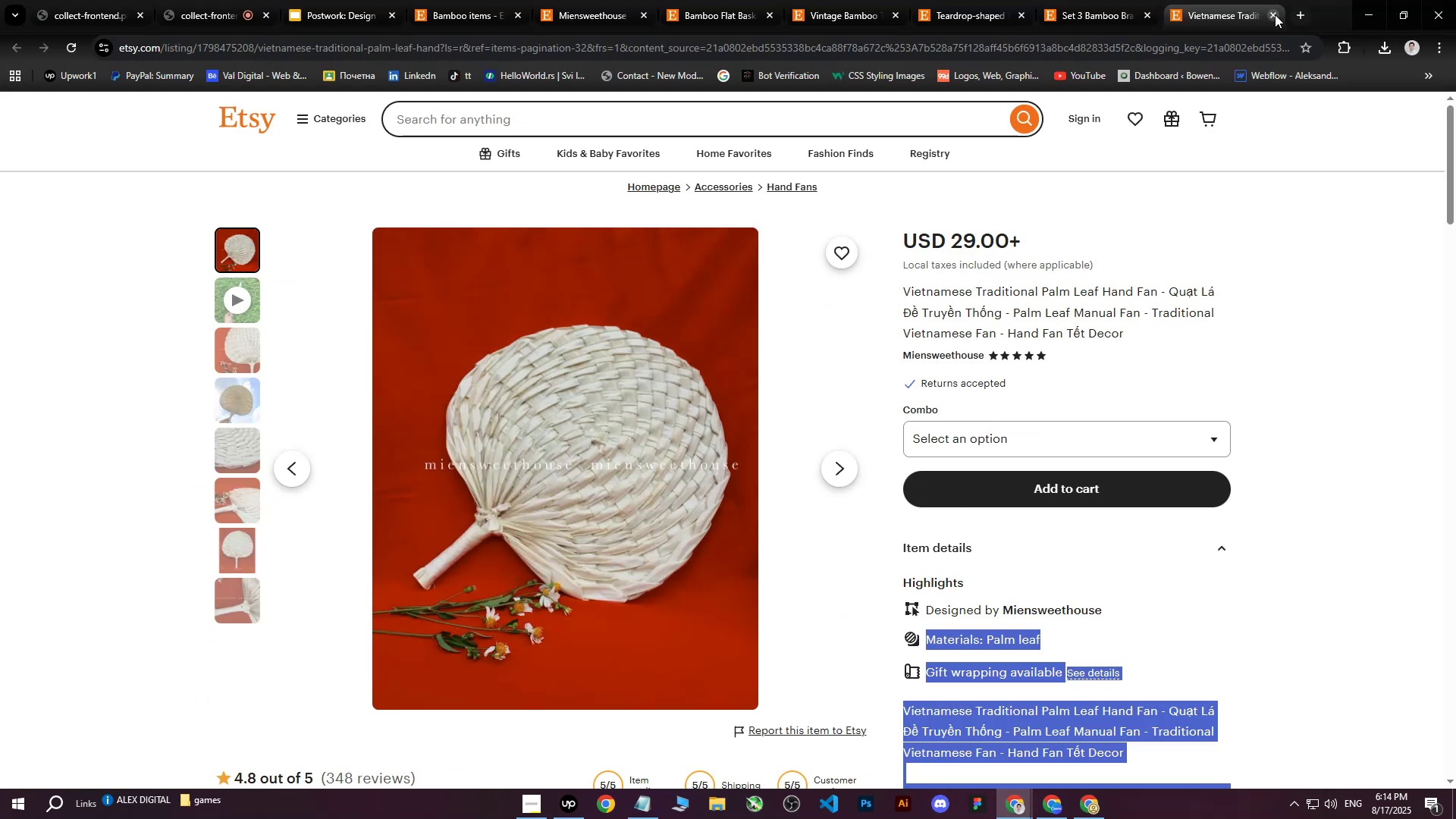 
left_click([1278, 11])
 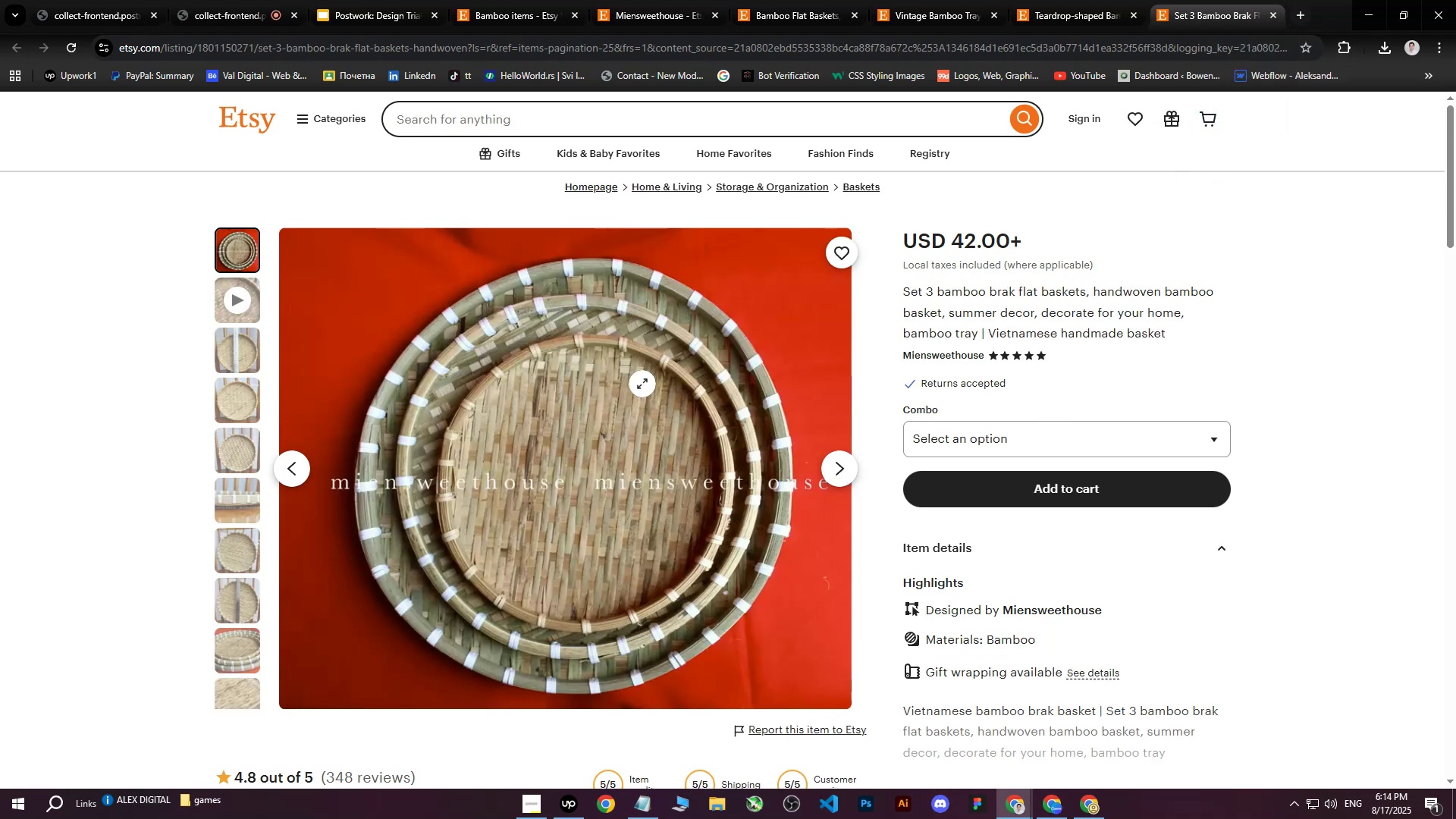 
right_click([522, 391])
 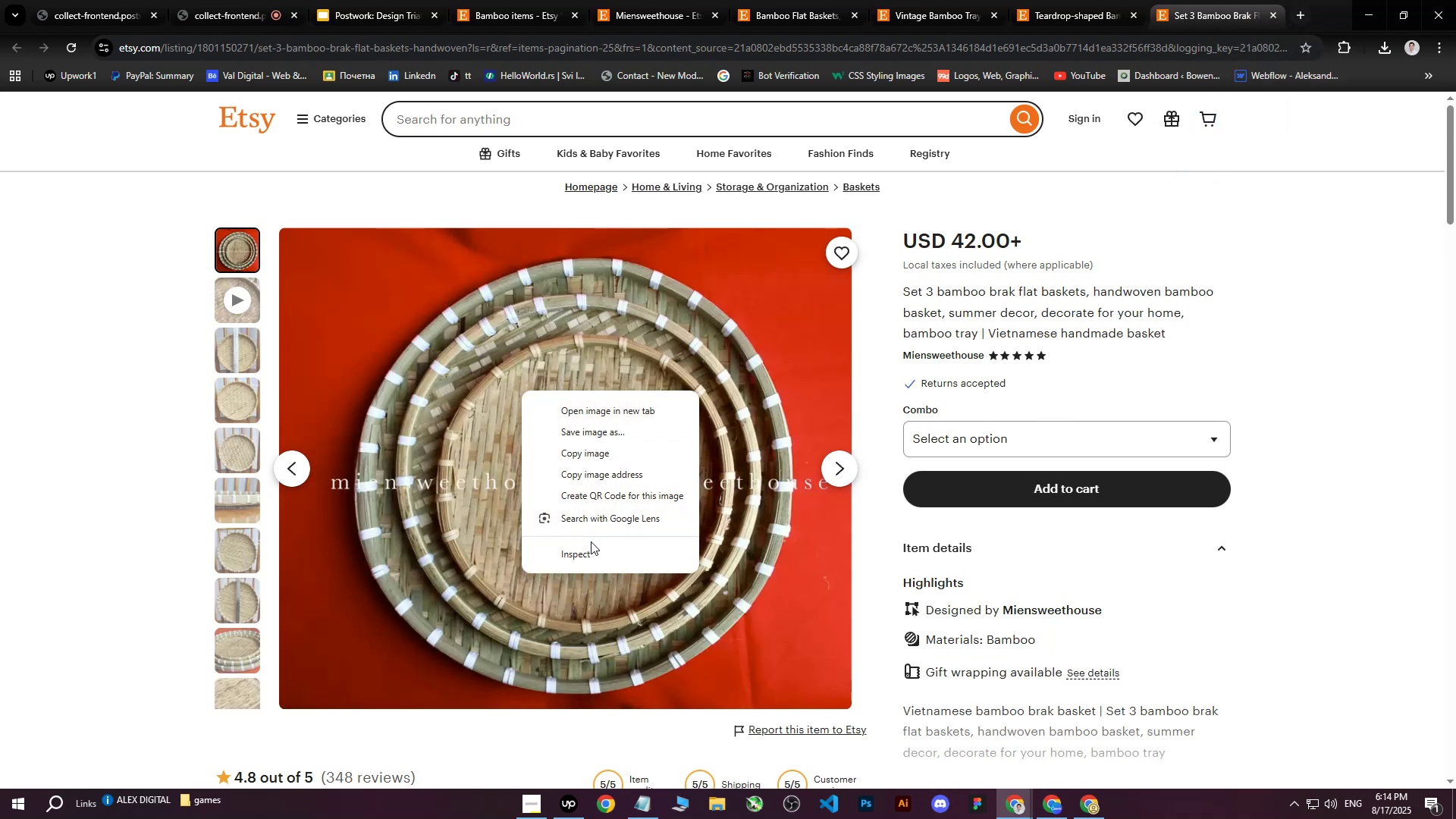 
left_click([587, 558])
 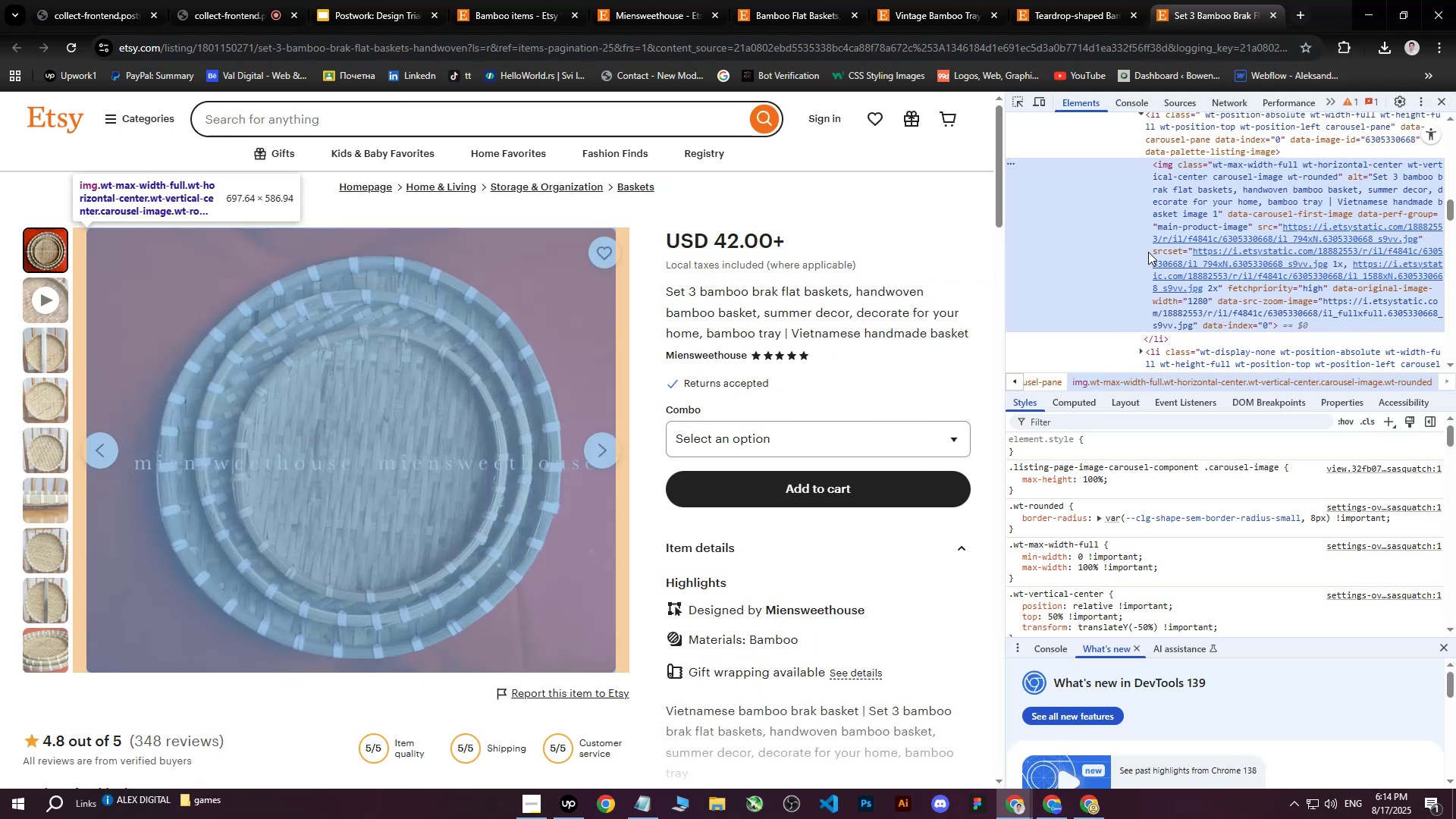 
left_click([1238, 251])
 